 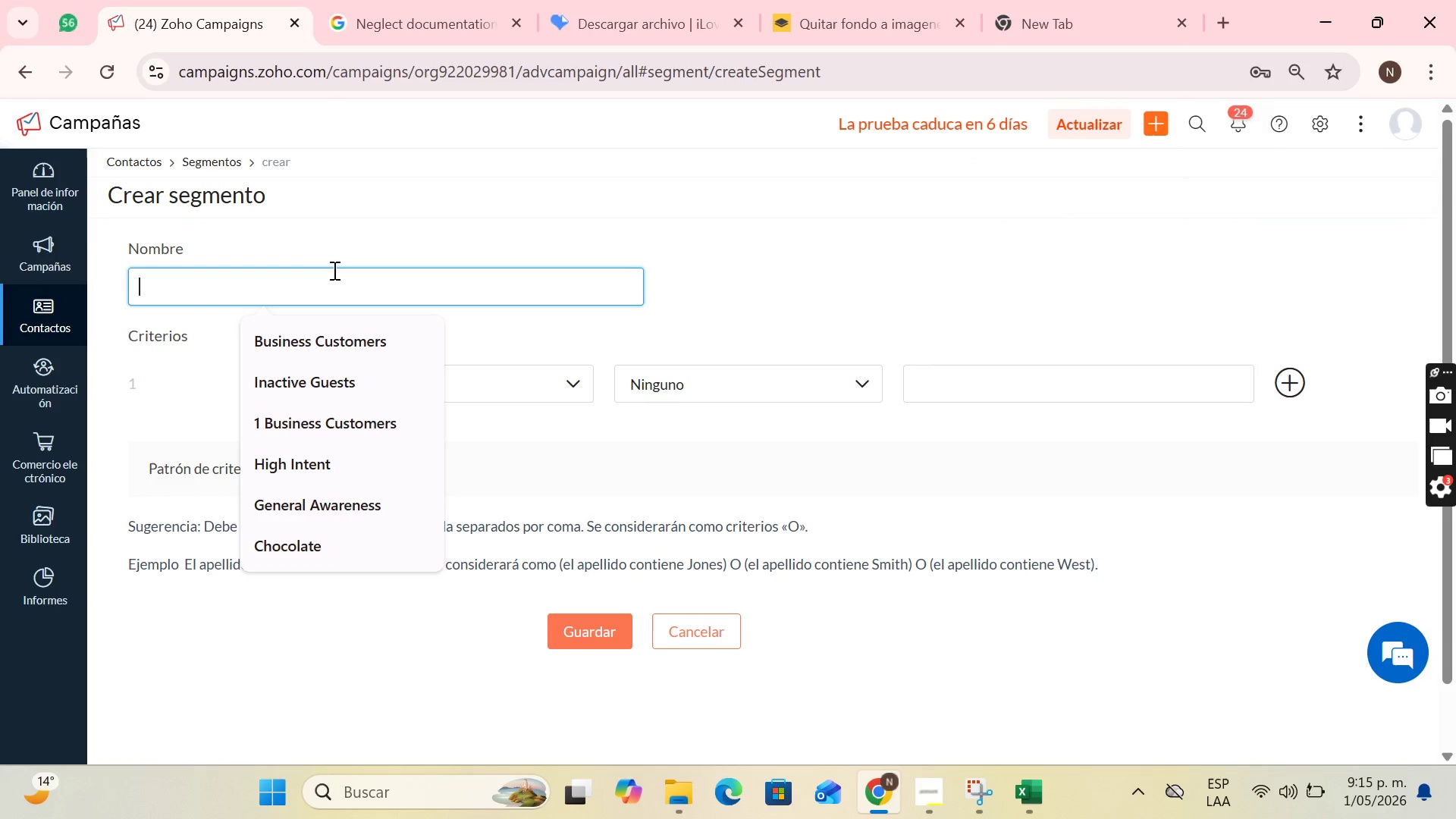 
type(Inactive Patients)
 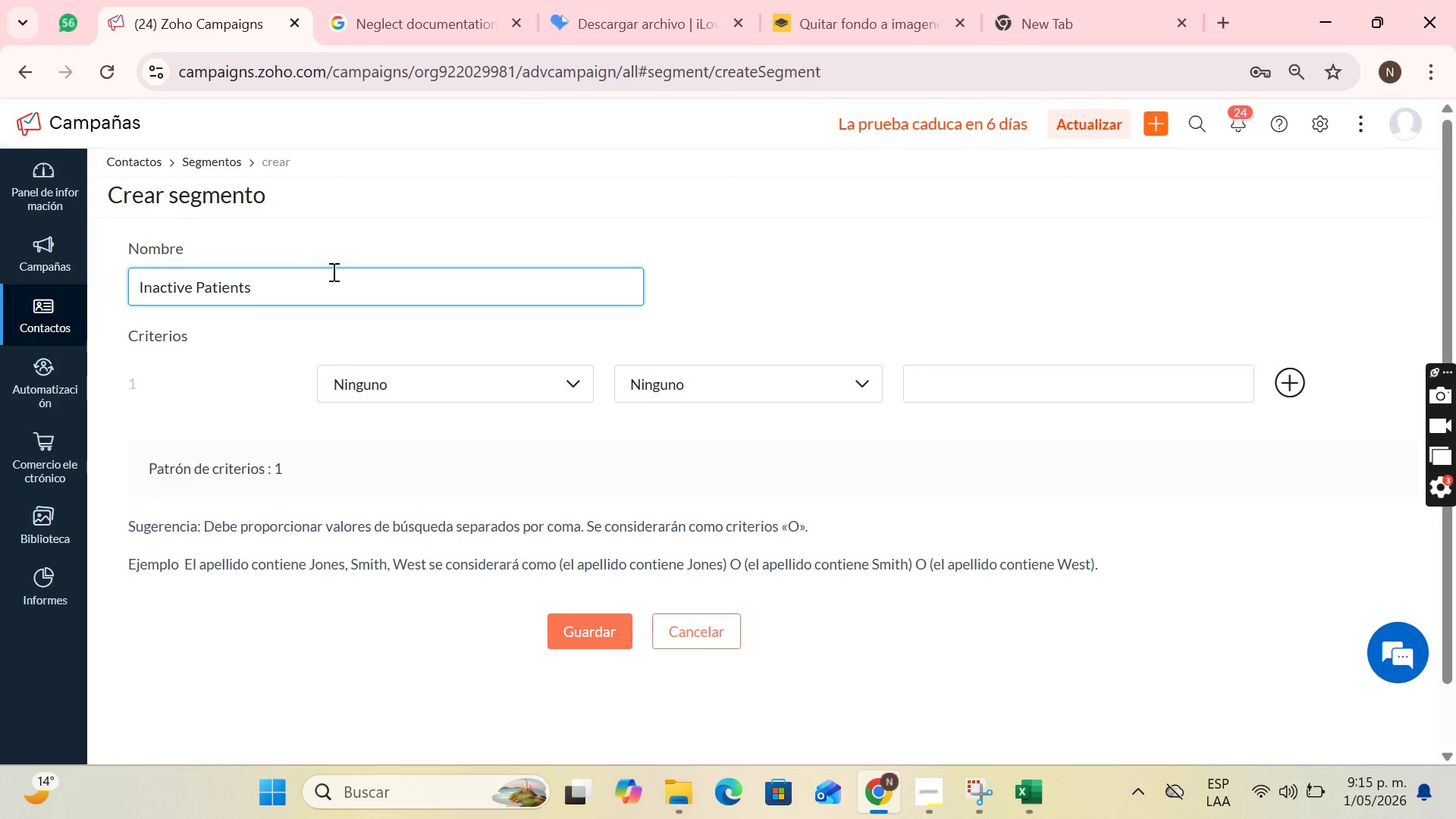 
wait(6.81)
 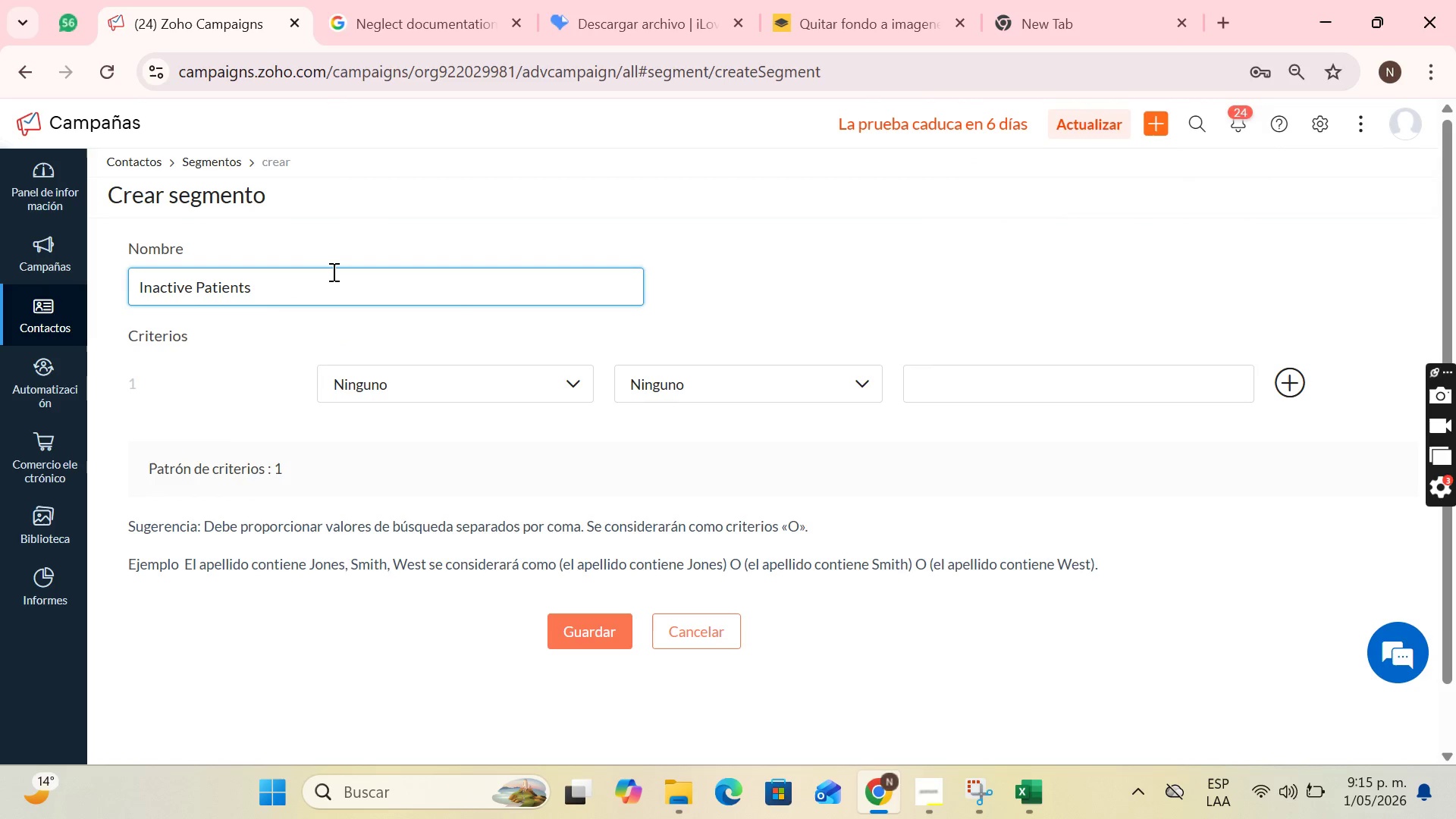 
scroll: coordinate [584, 303], scroll_direction: down, amount: 1.0
 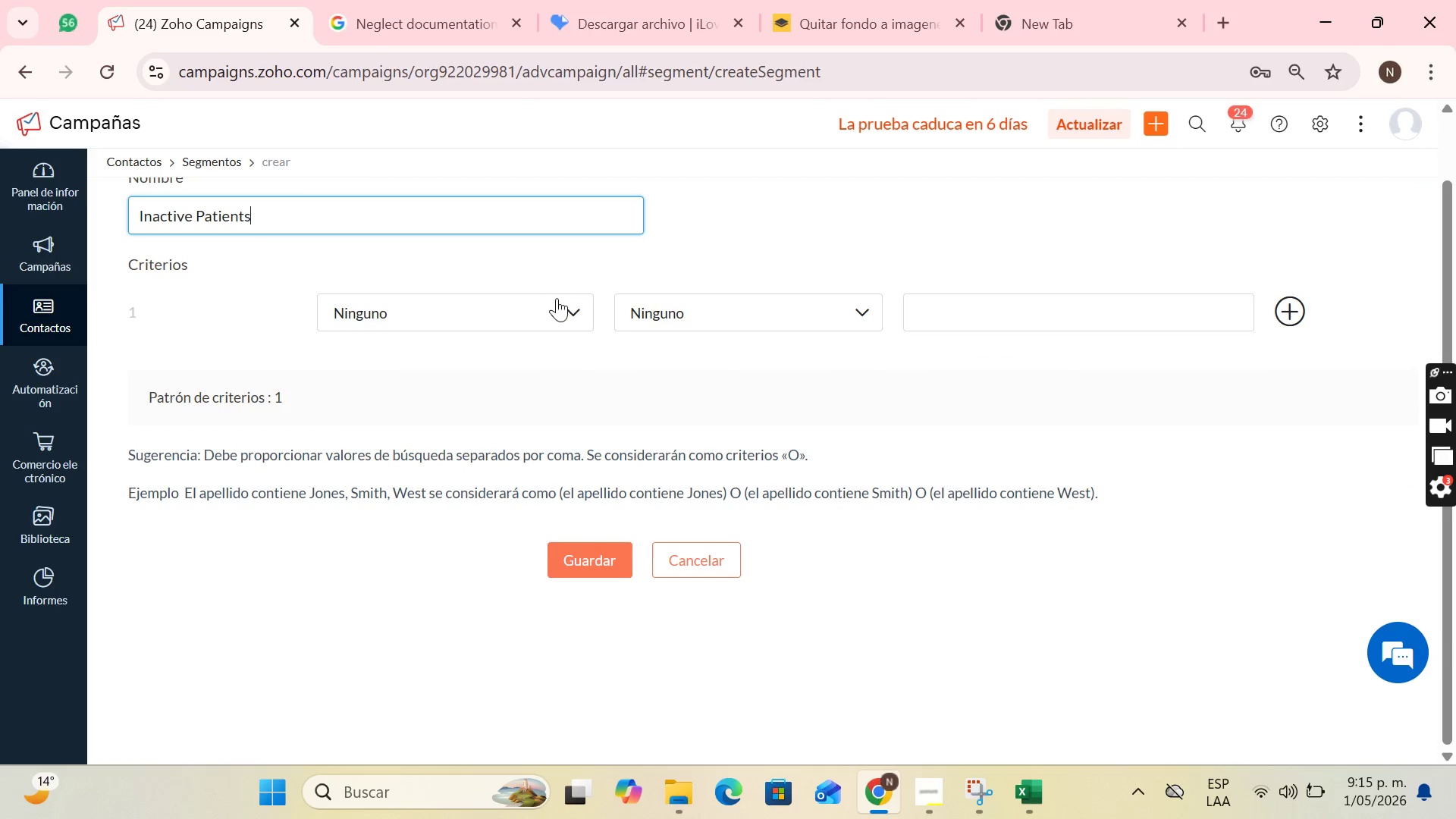 
left_click([557, 298])
 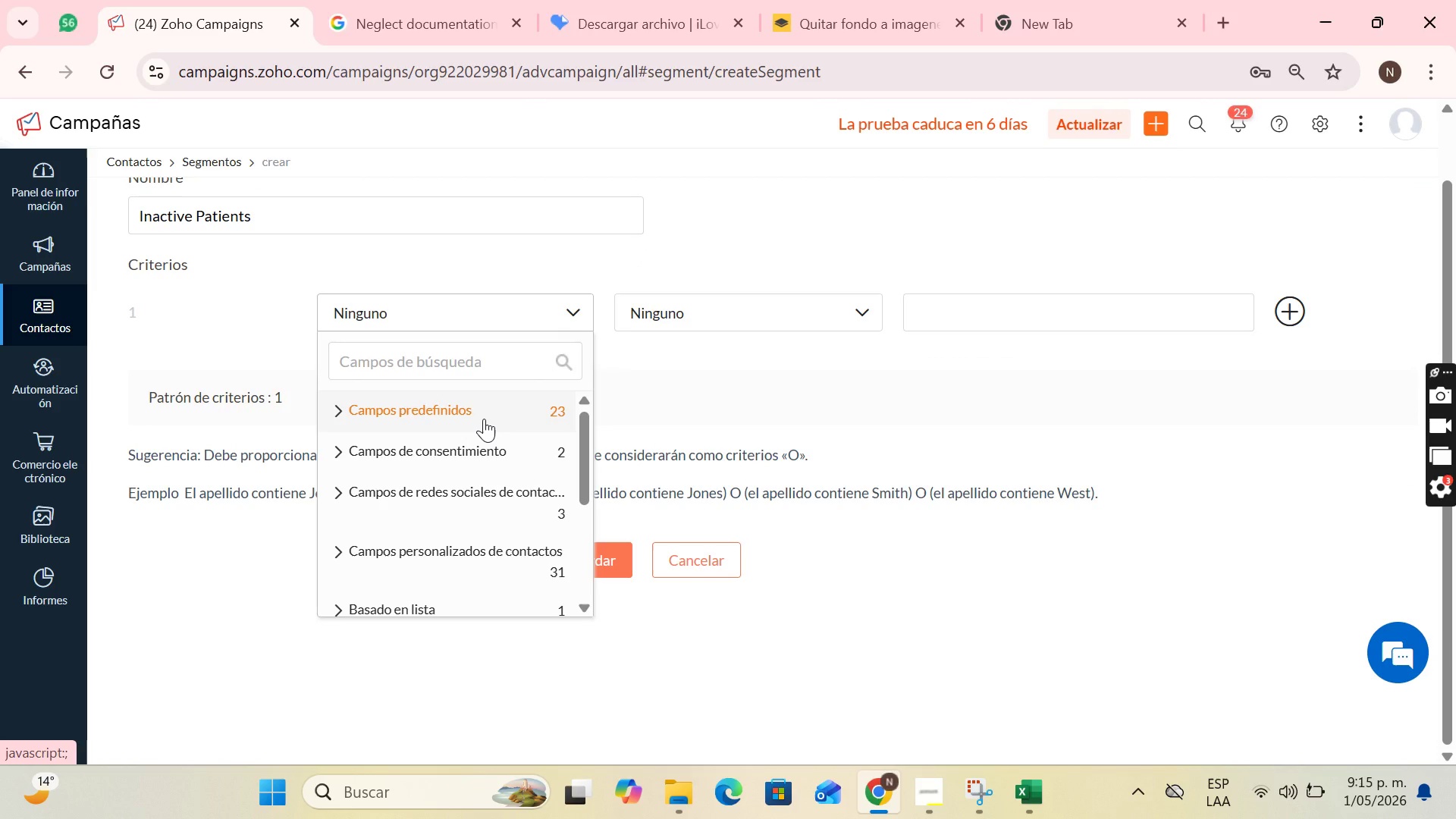 
left_click([537, 418])
 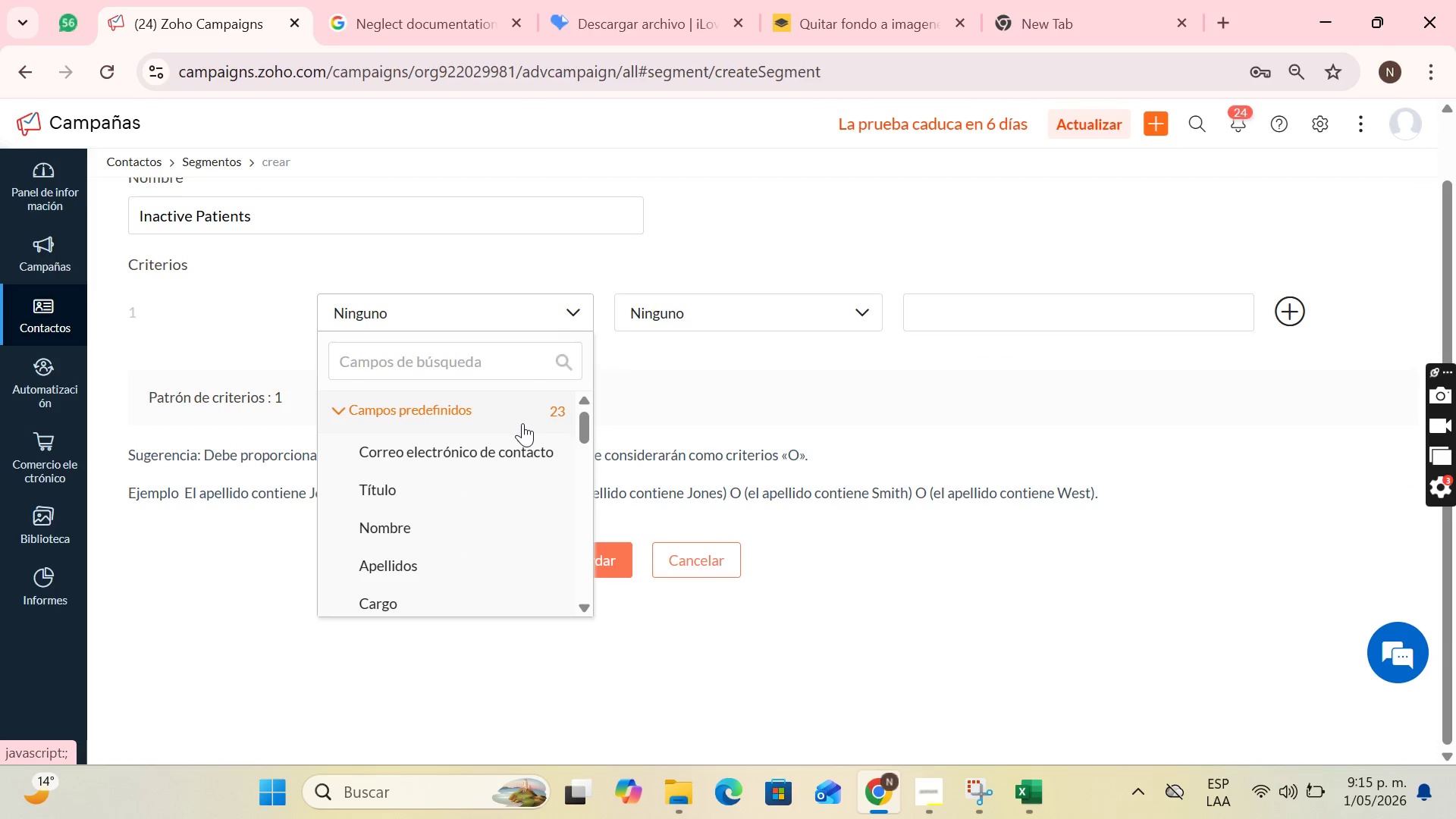 
left_click([522, 423])
 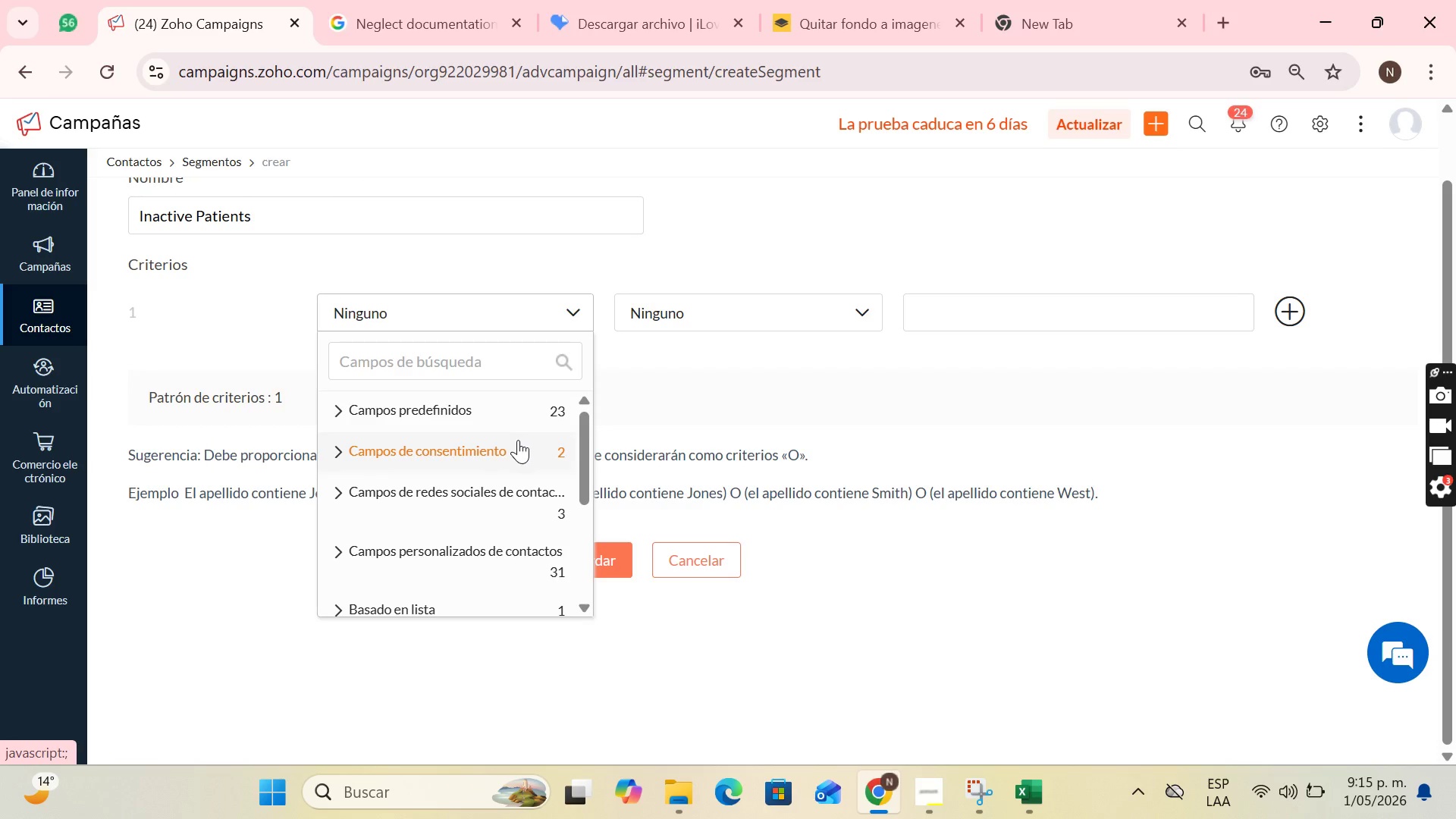 
scroll: coordinate [510, 442], scroll_direction: down, amount: 1.0
 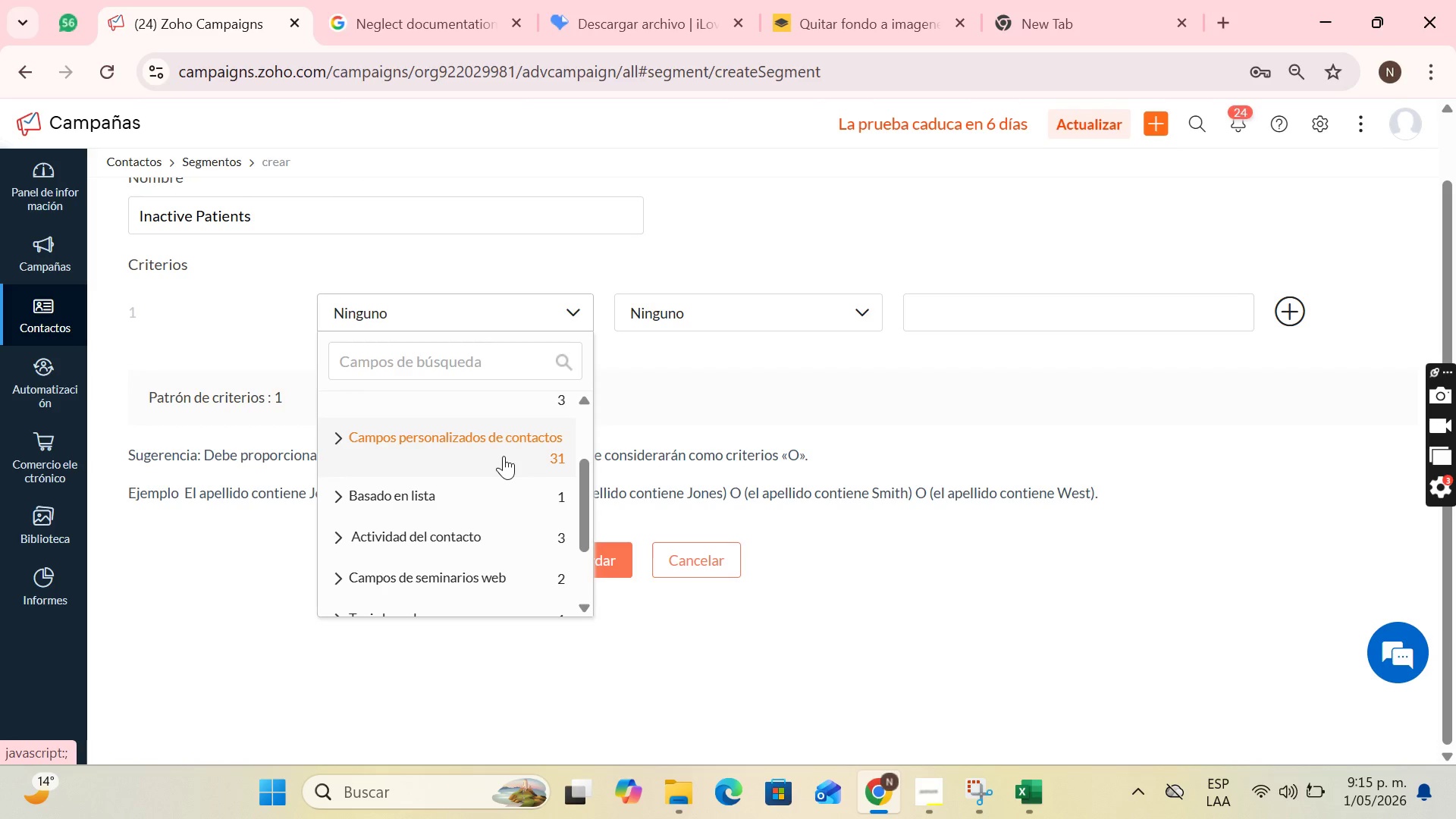 
left_click([504, 456])
 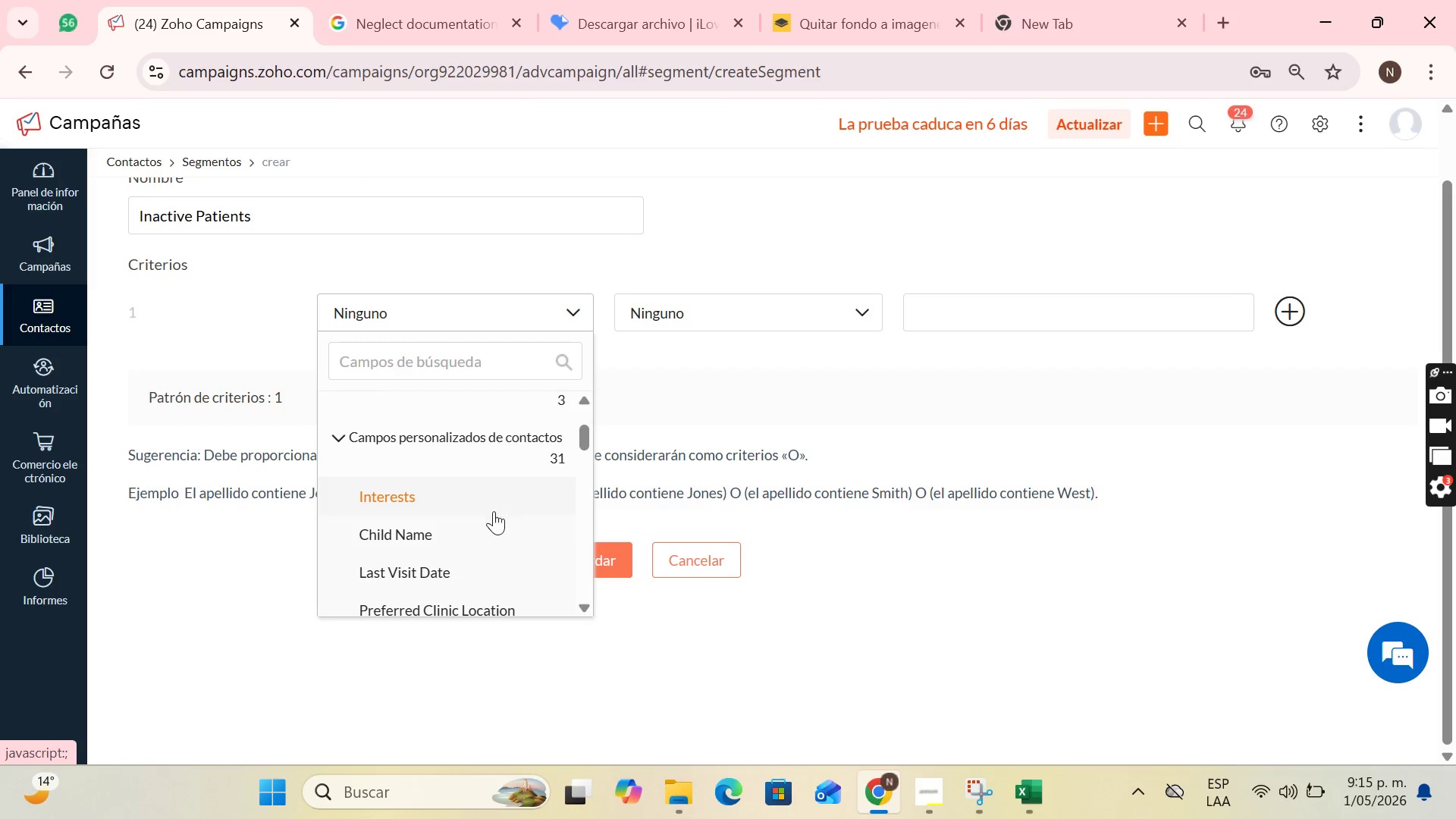 
scroll: coordinate [494, 508], scroll_direction: down, amount: 13.0
 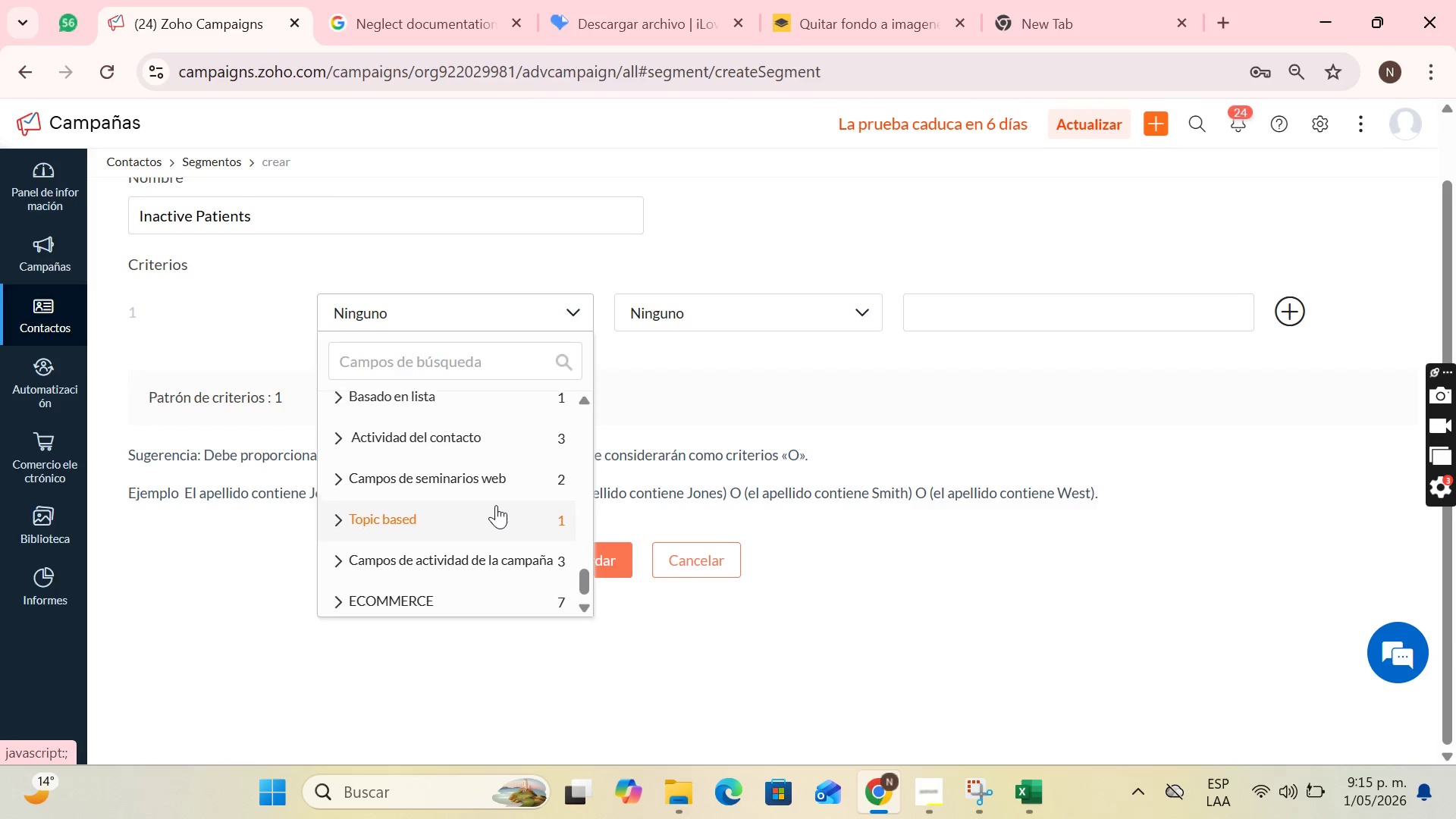 
scroll: coordinate [496, 505], scroll_direction: up, amount: 2.0
 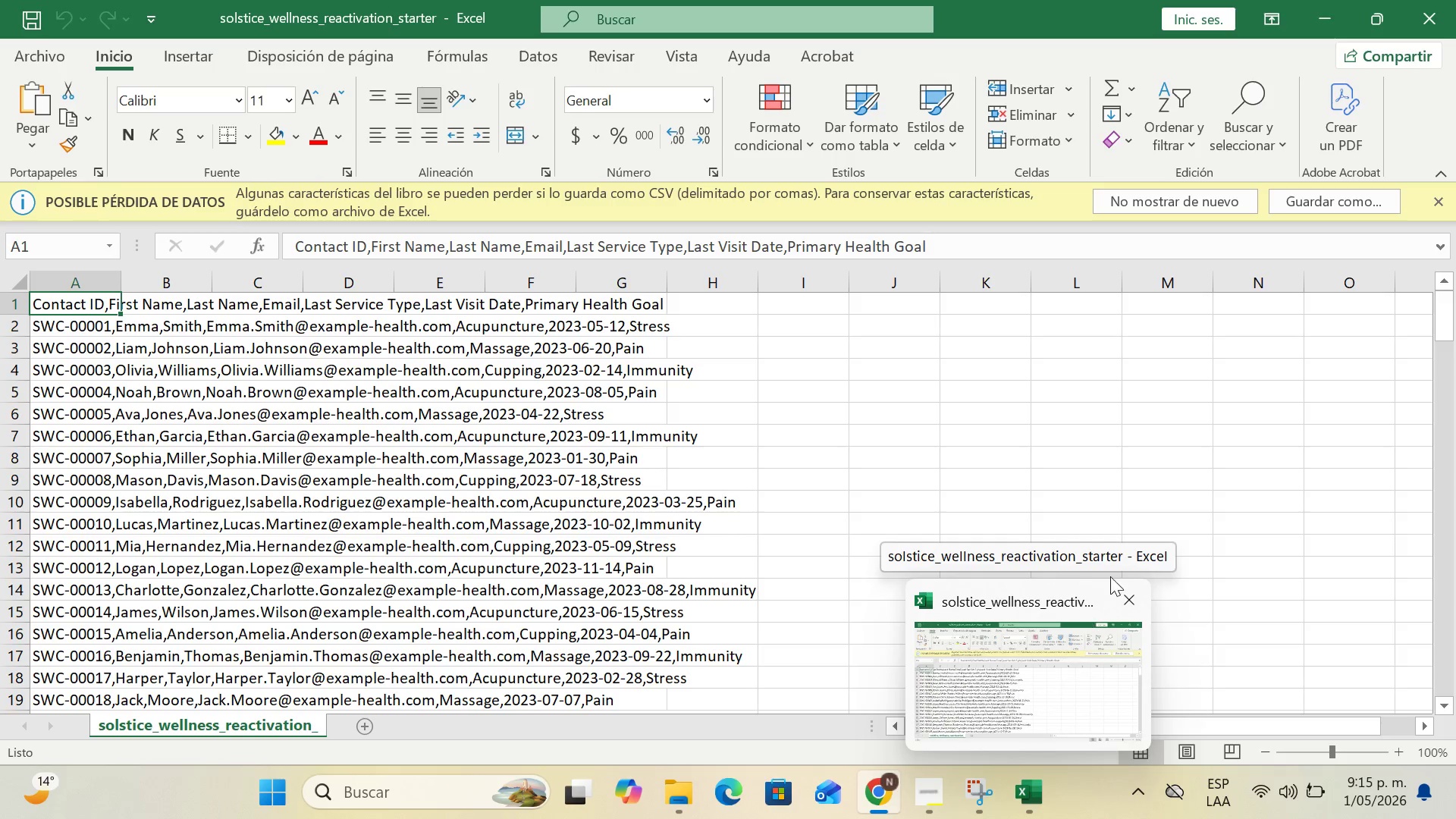 
wait(5.64)
 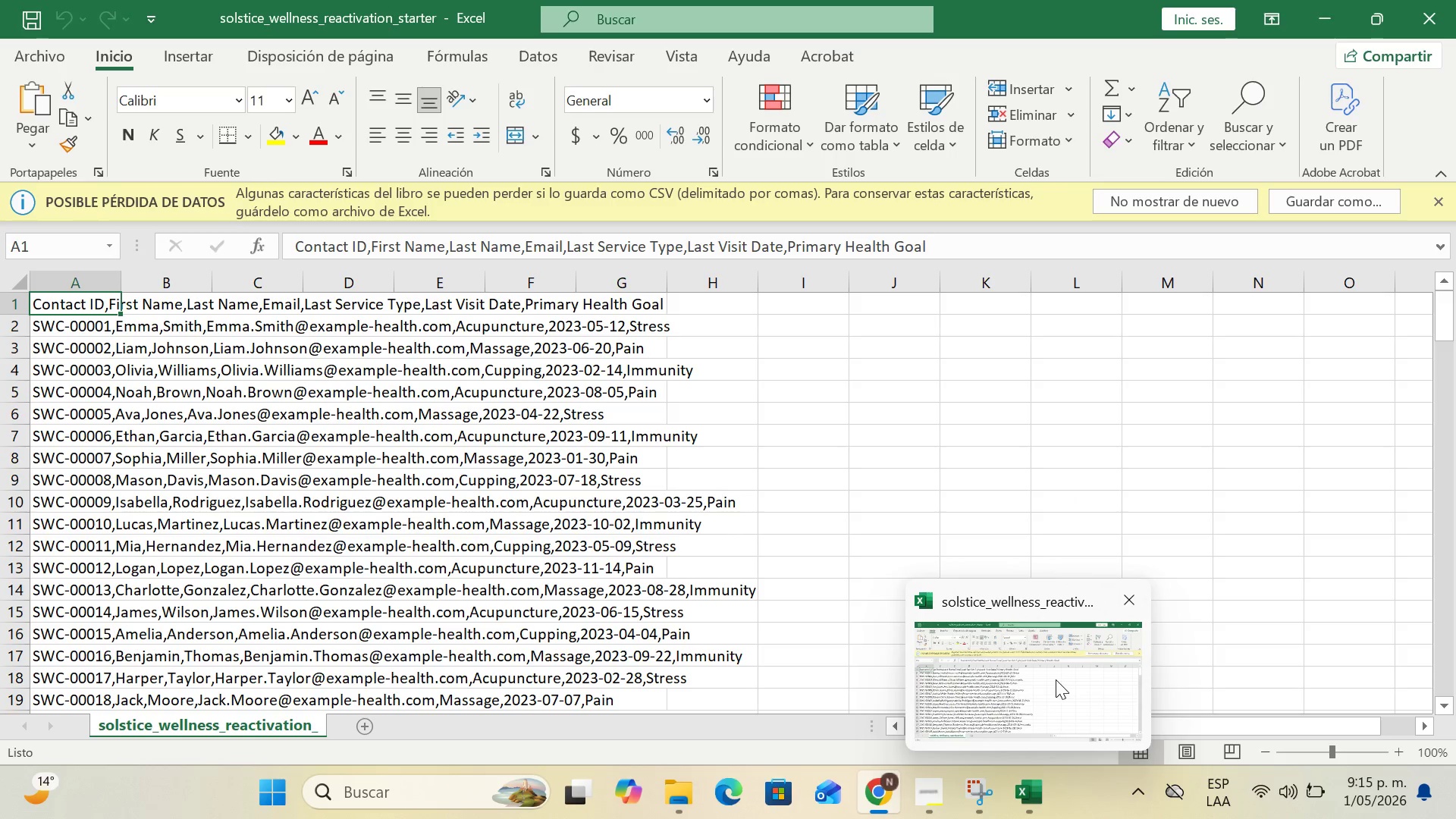 
scroll: coordinate [498, 507], scroll_direction: down, amount: 1.0
 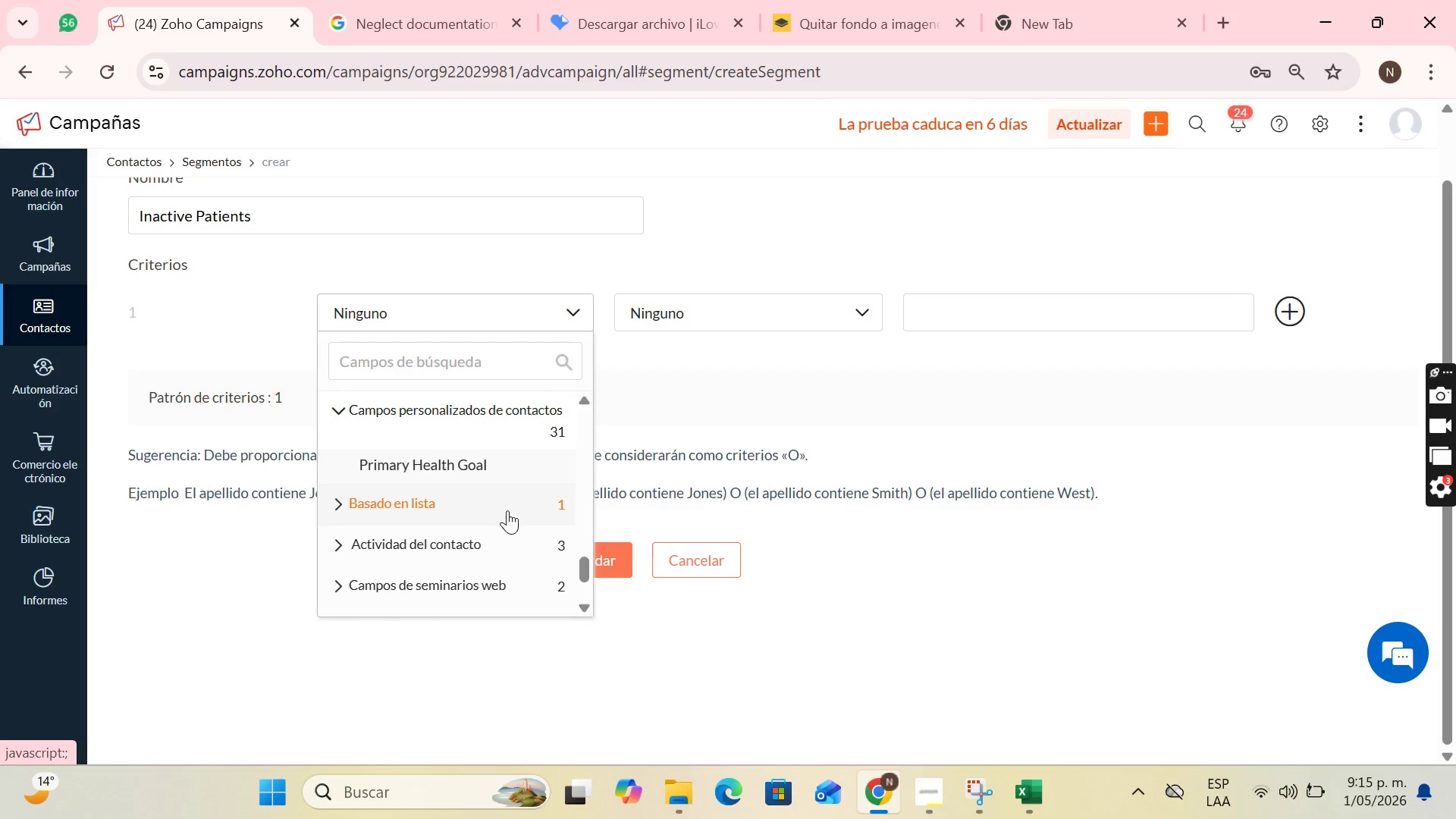 
scroll: coordinate [444, 544], scroll_direction: up, amount: 2.0
 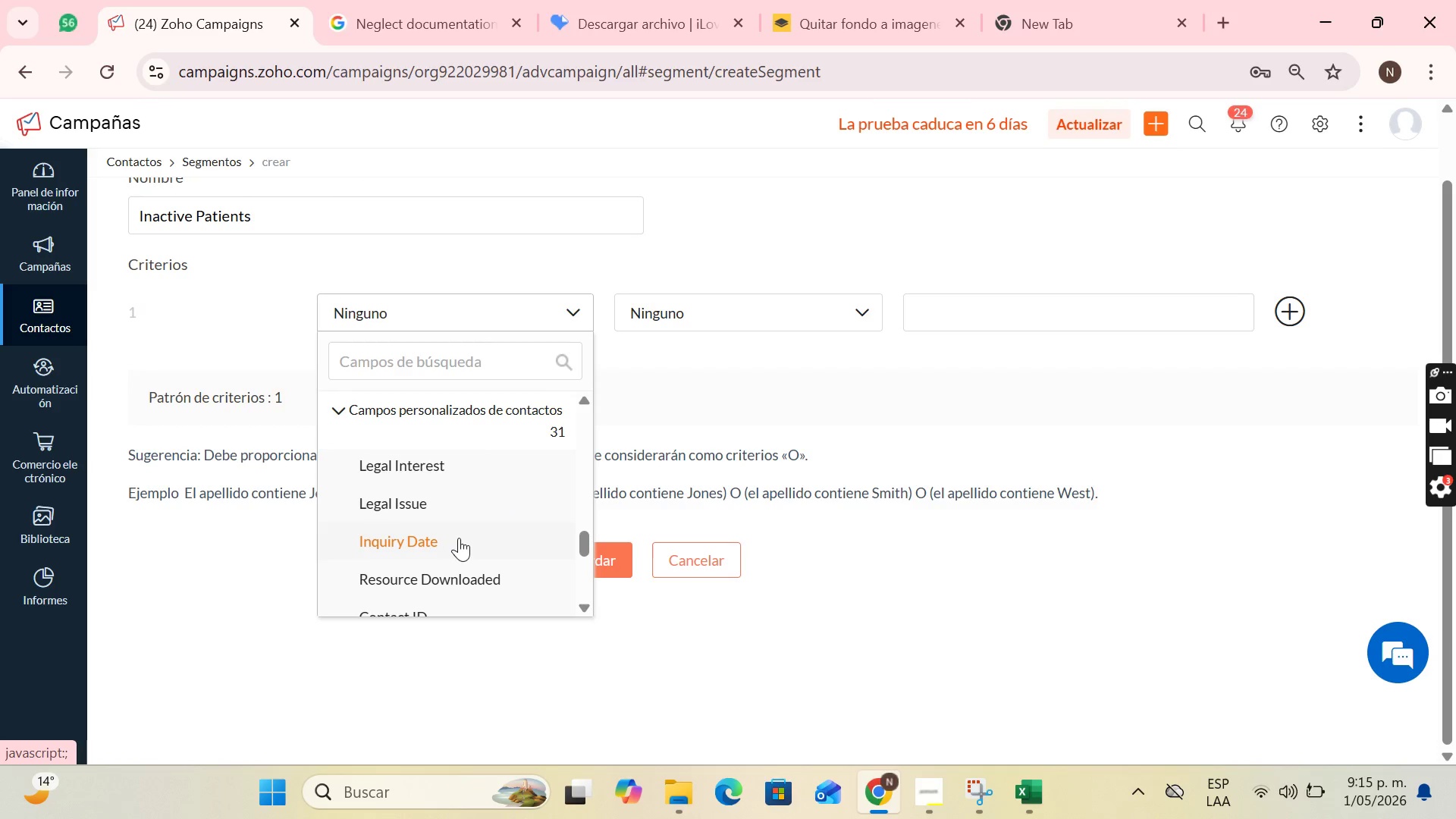 
scroll: coordinate [482, 540], scroll_direction: down, amount: 1.0
 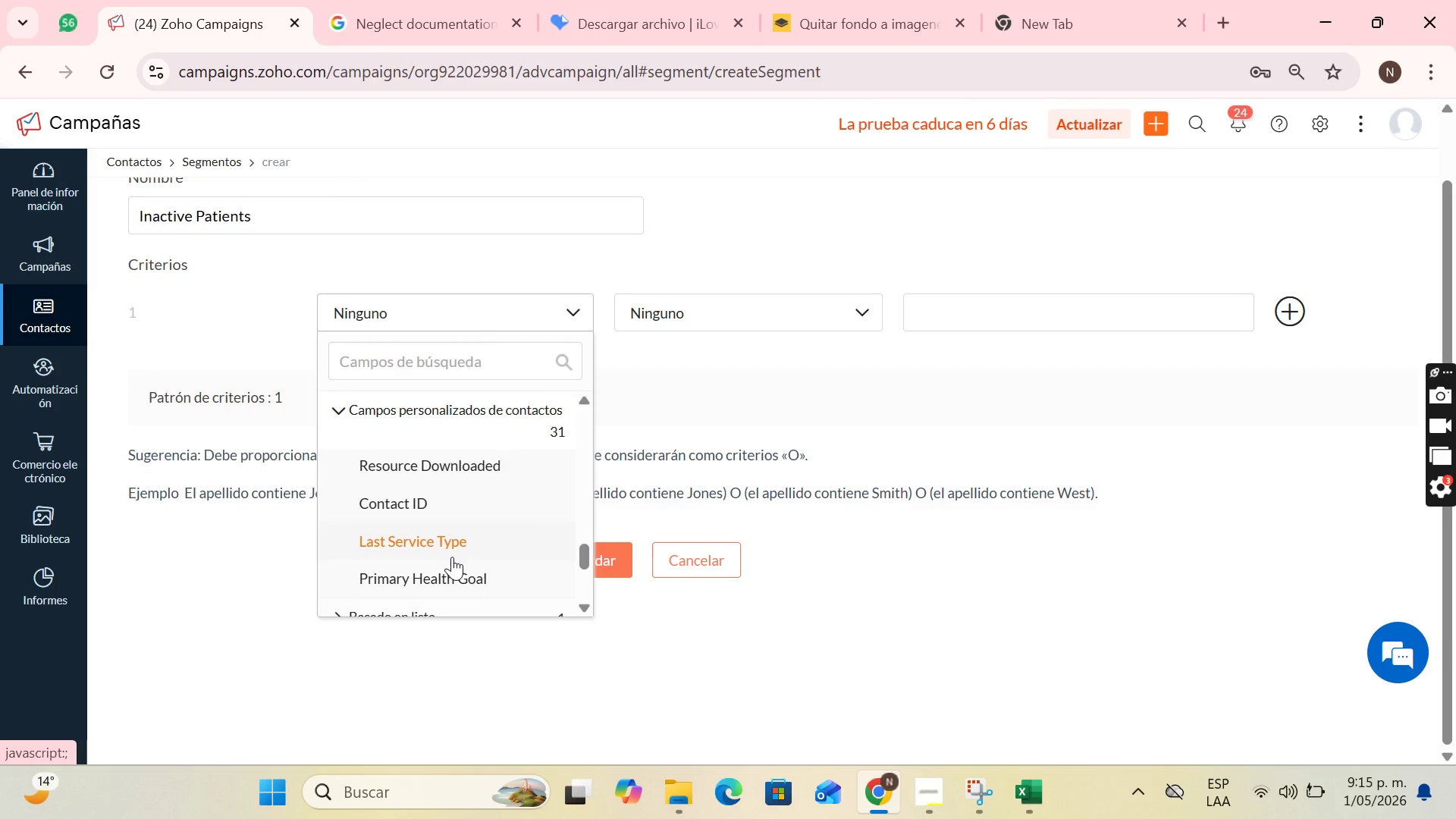 
scroll: coordinate [470, 553], scroll_direction: up, amount: 10.0
 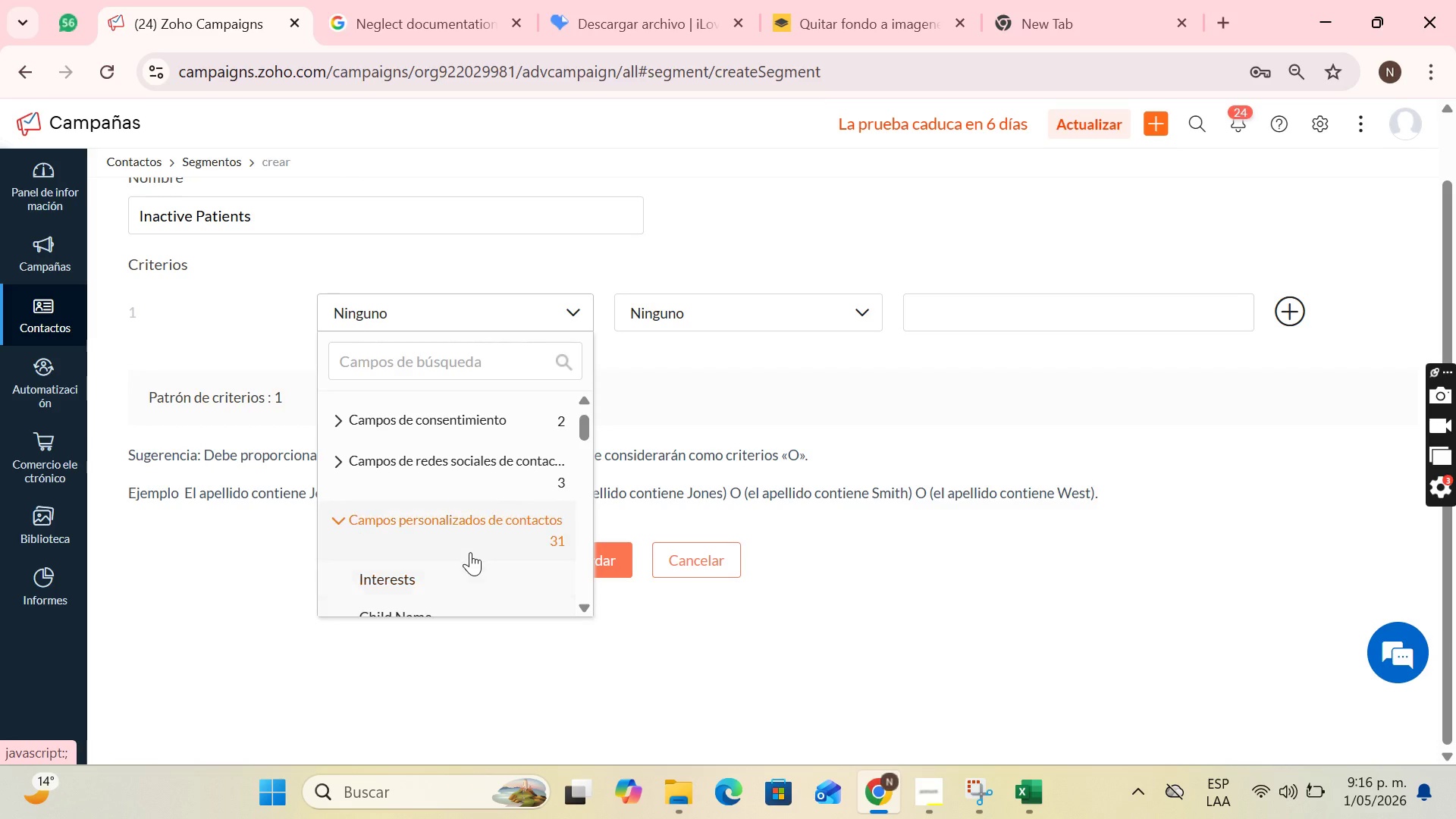 
scroll: coordinate [470, 552], scroll_direction: down, amount: 1.0
 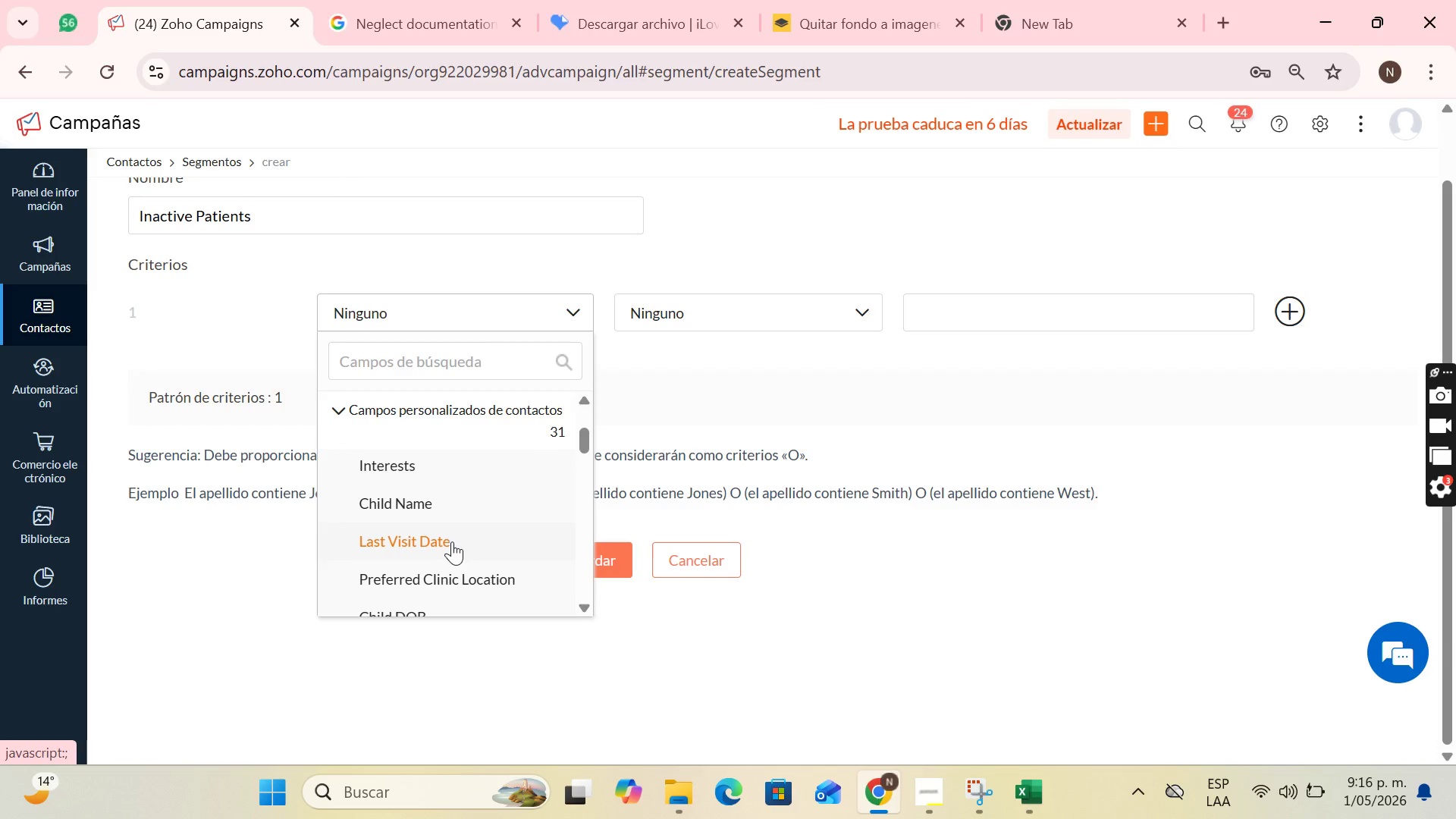 
left_click([452, 541])
 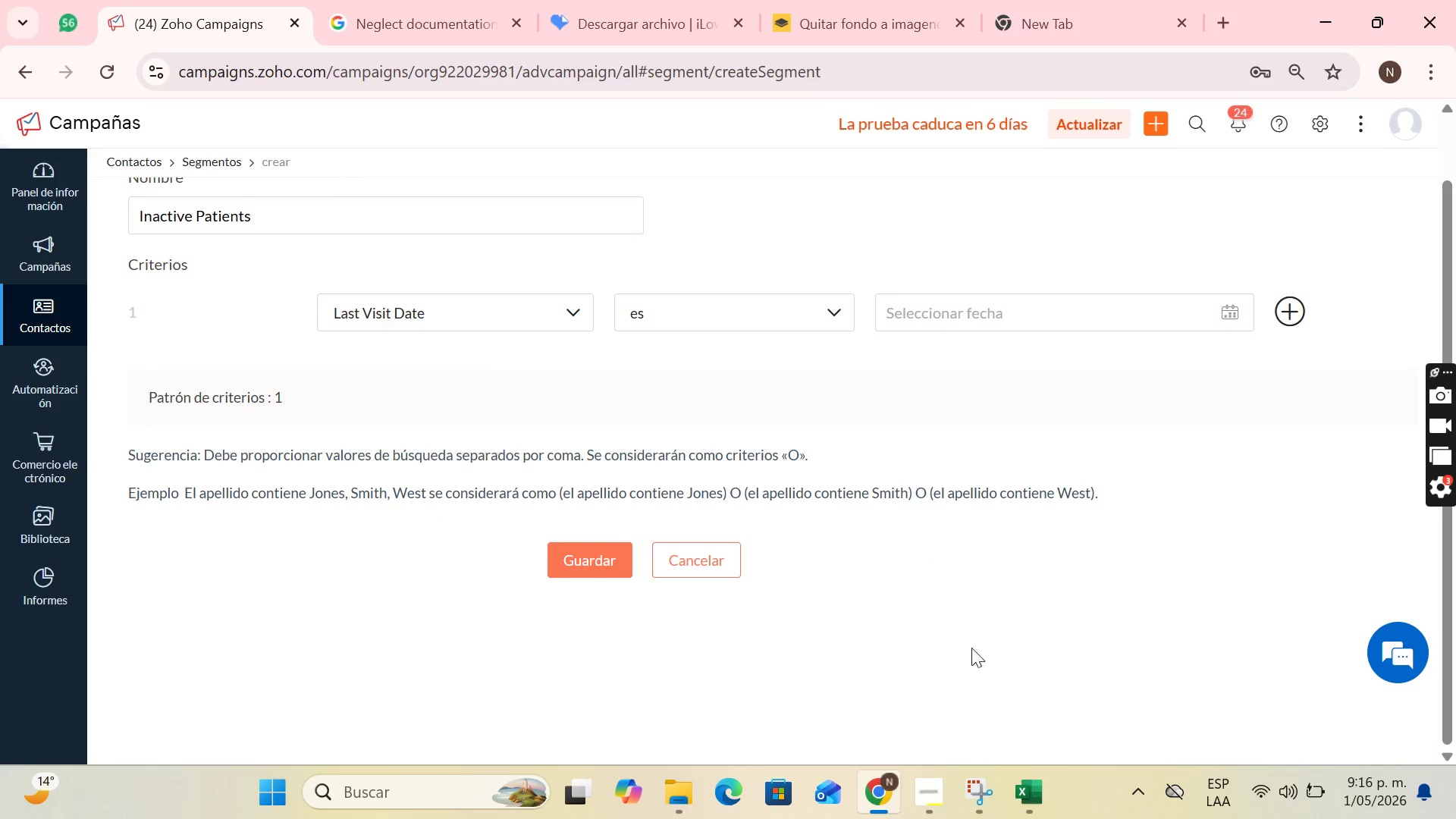 
mouse_move([1068, 678])
 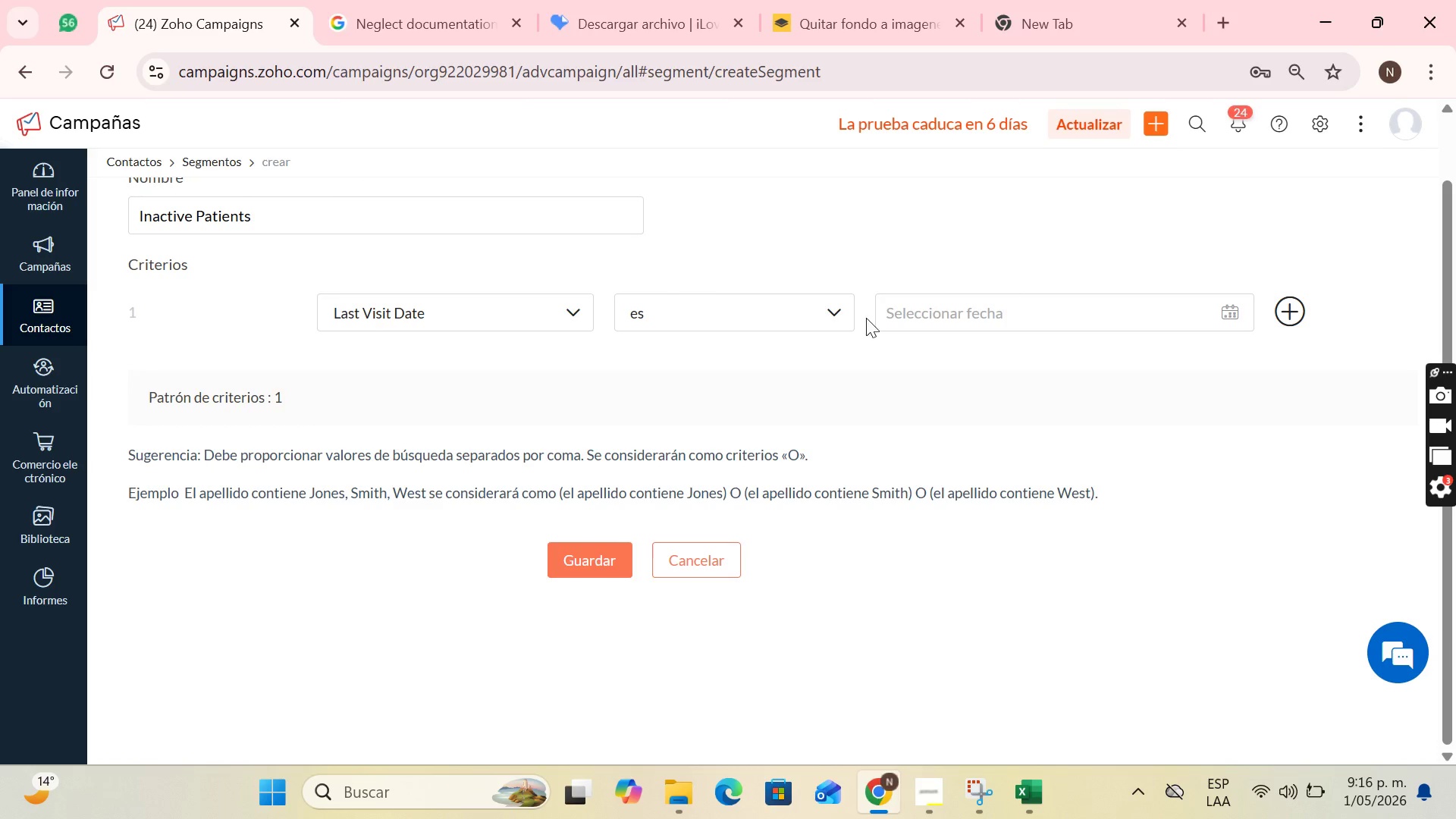 
left_click([819, 310])
 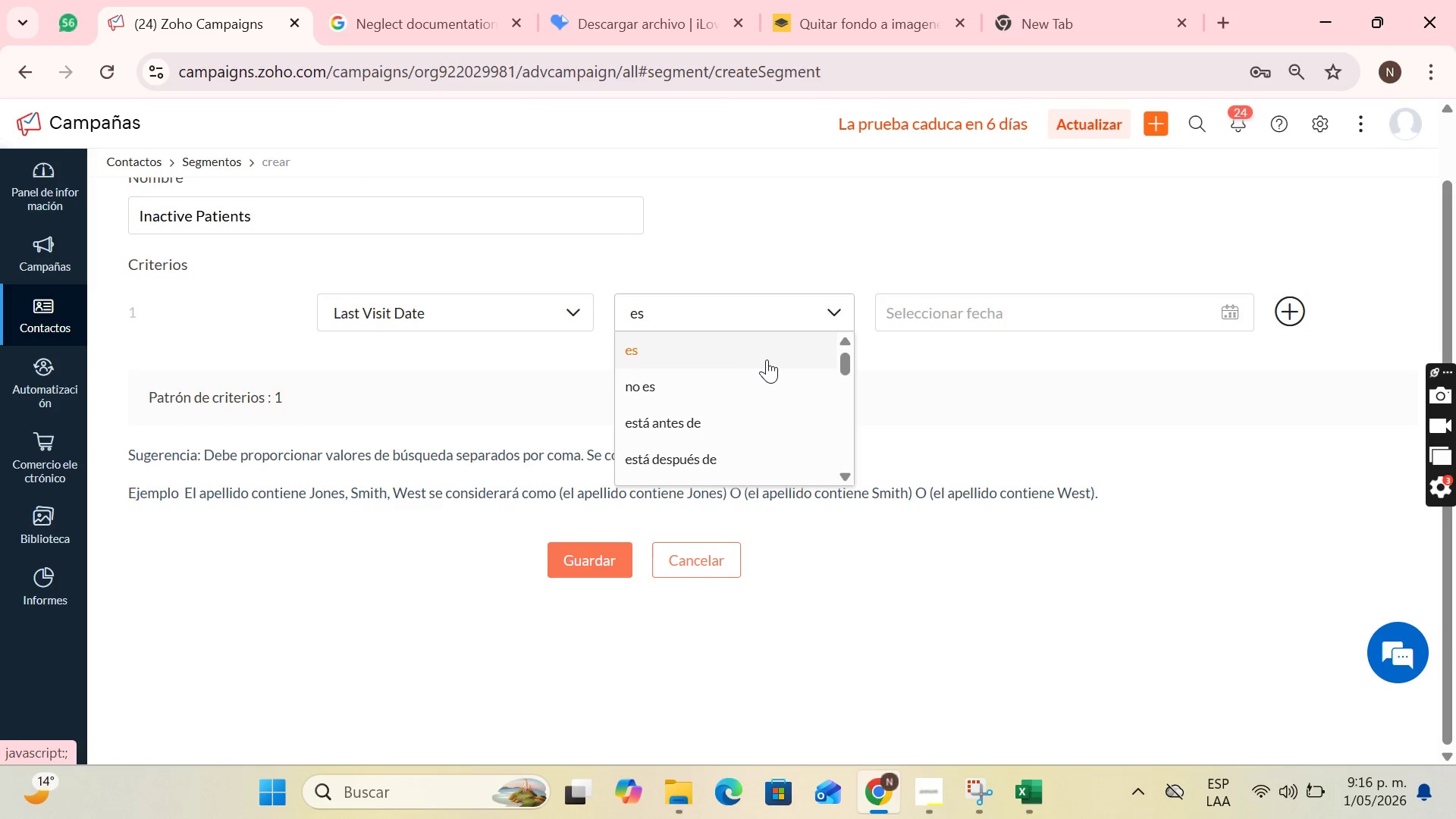 
scroll: coordinate [748, 398], scroll_direction: down, amount: 7.0
 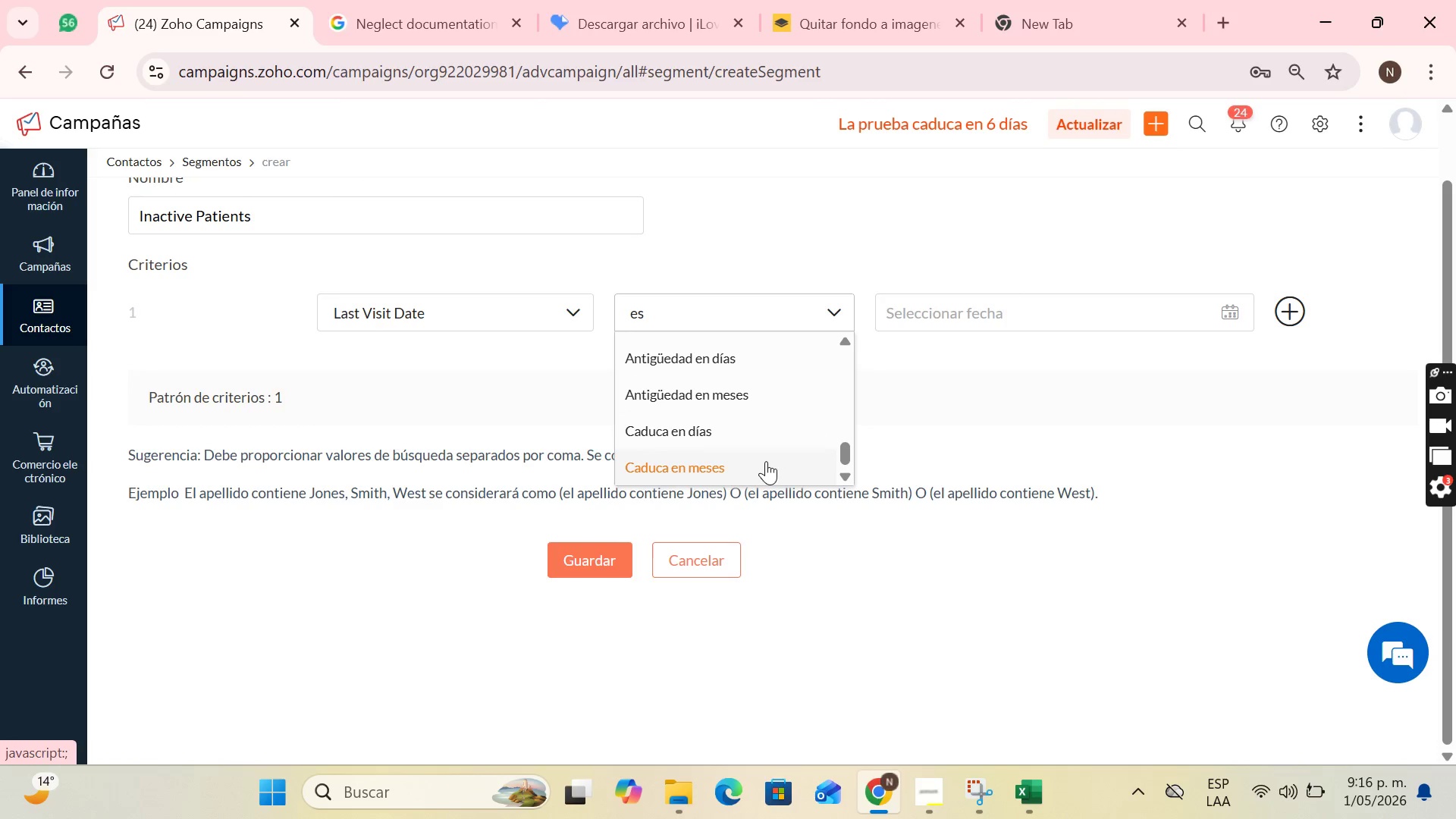 
scroll: coordinate [763, 460], scroll_direction: up, amount: 1.0
 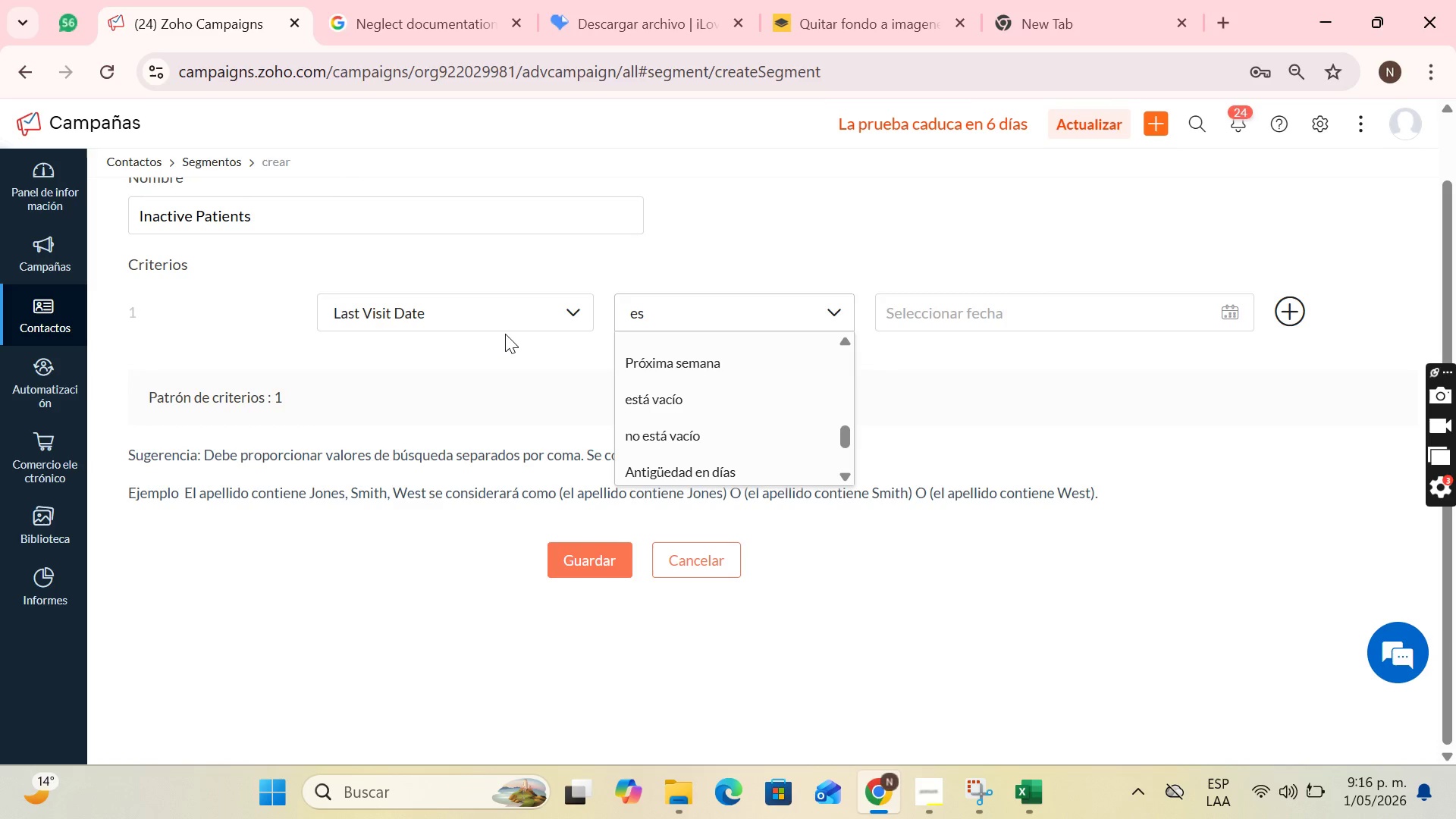 
scroll: coordinate [791, 412], scroll_direction: down, amount: 1.0
 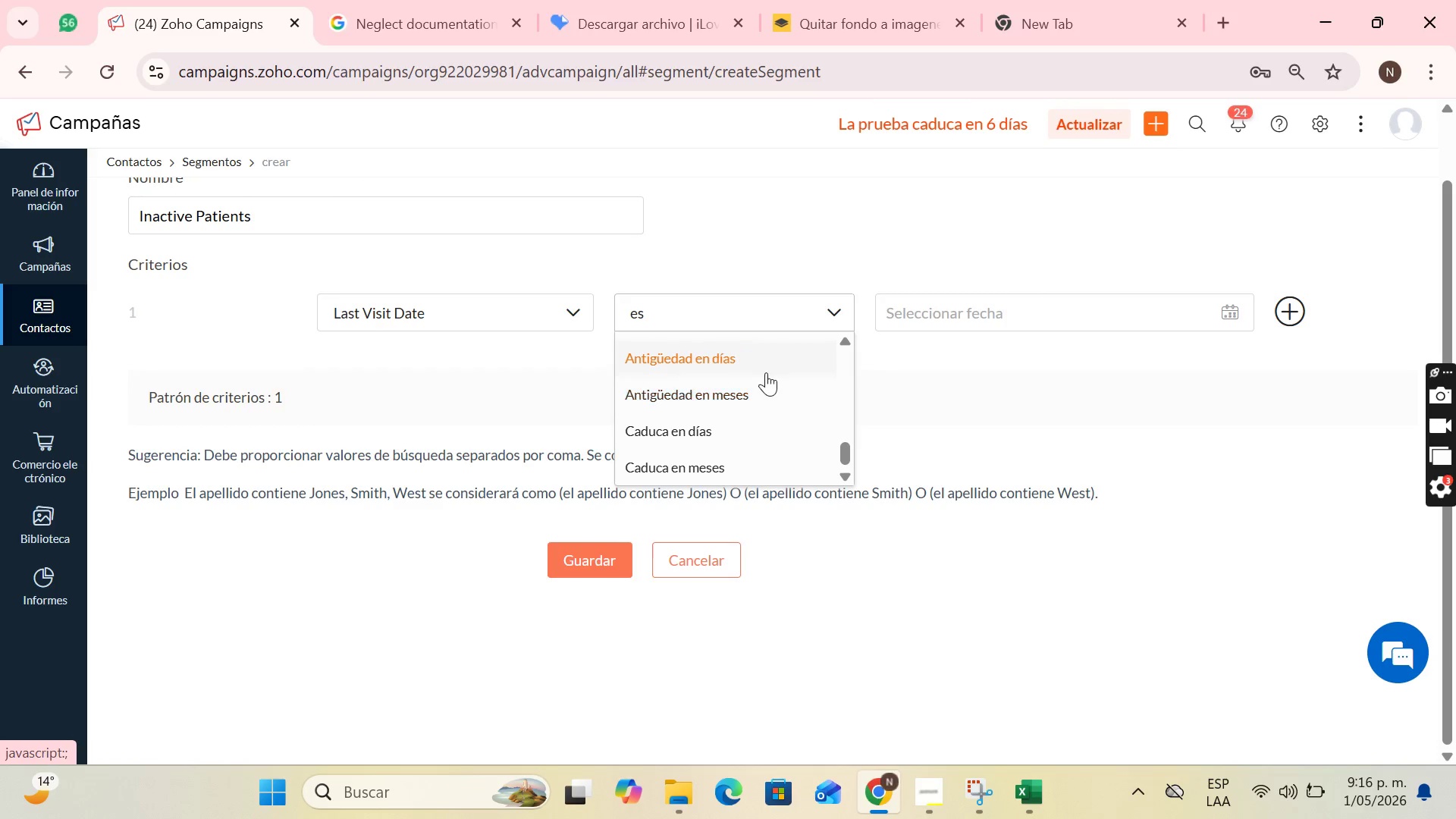 
left_click([766, 372])
 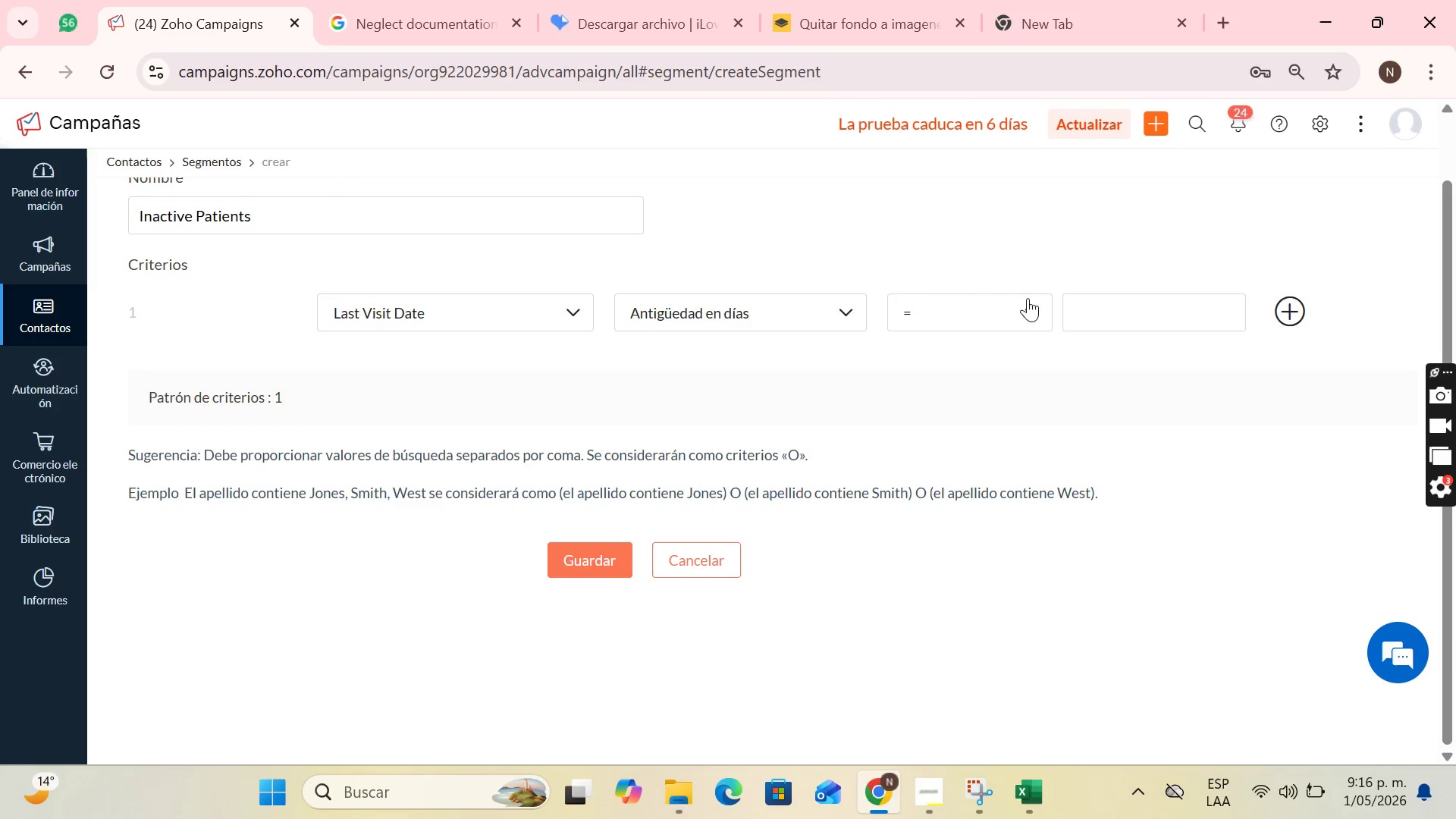 
left_click([1017, 312])
 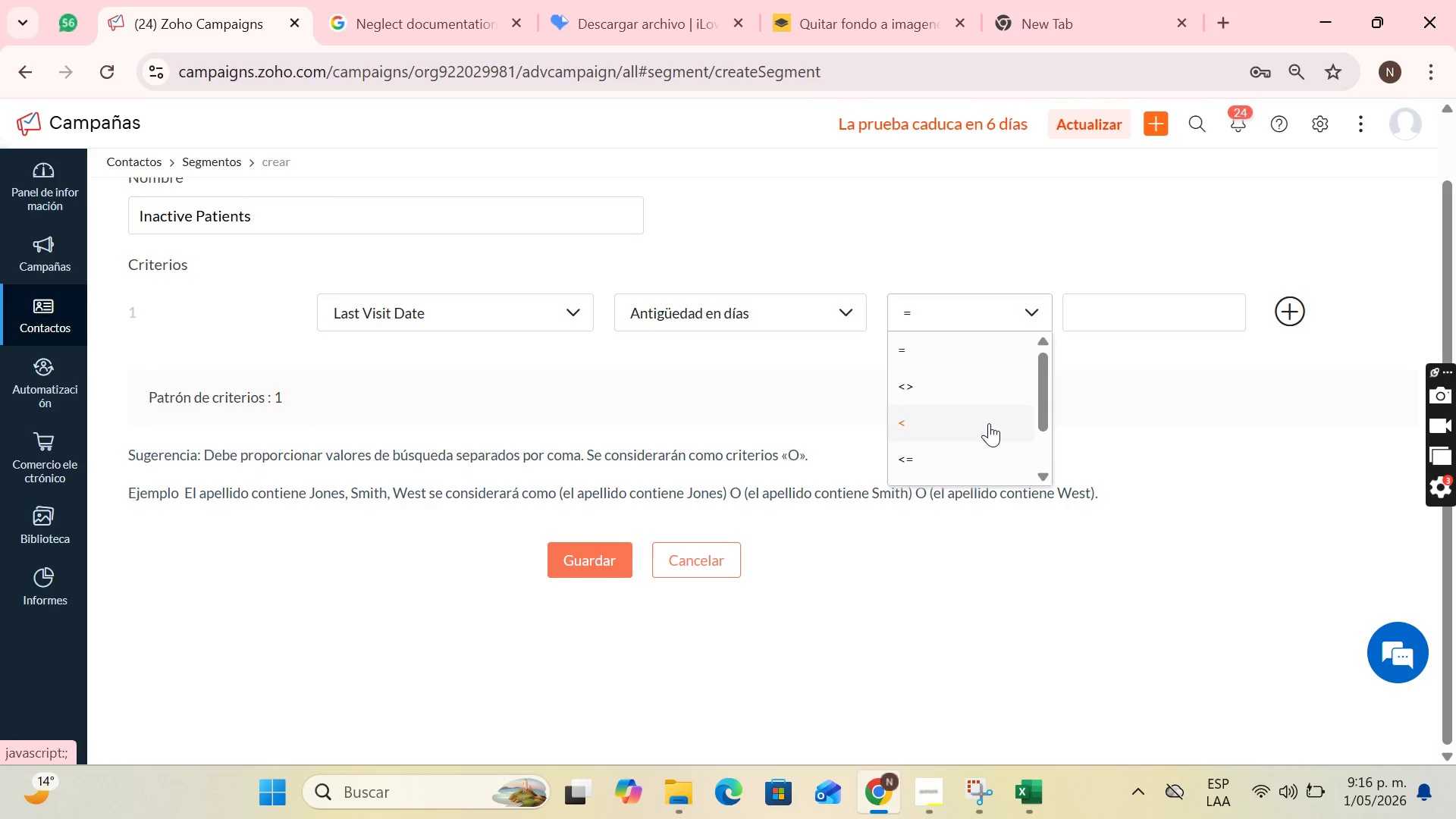 
scroll: coordinate [989, 438], scroll_direction: down, amount: 2.0
 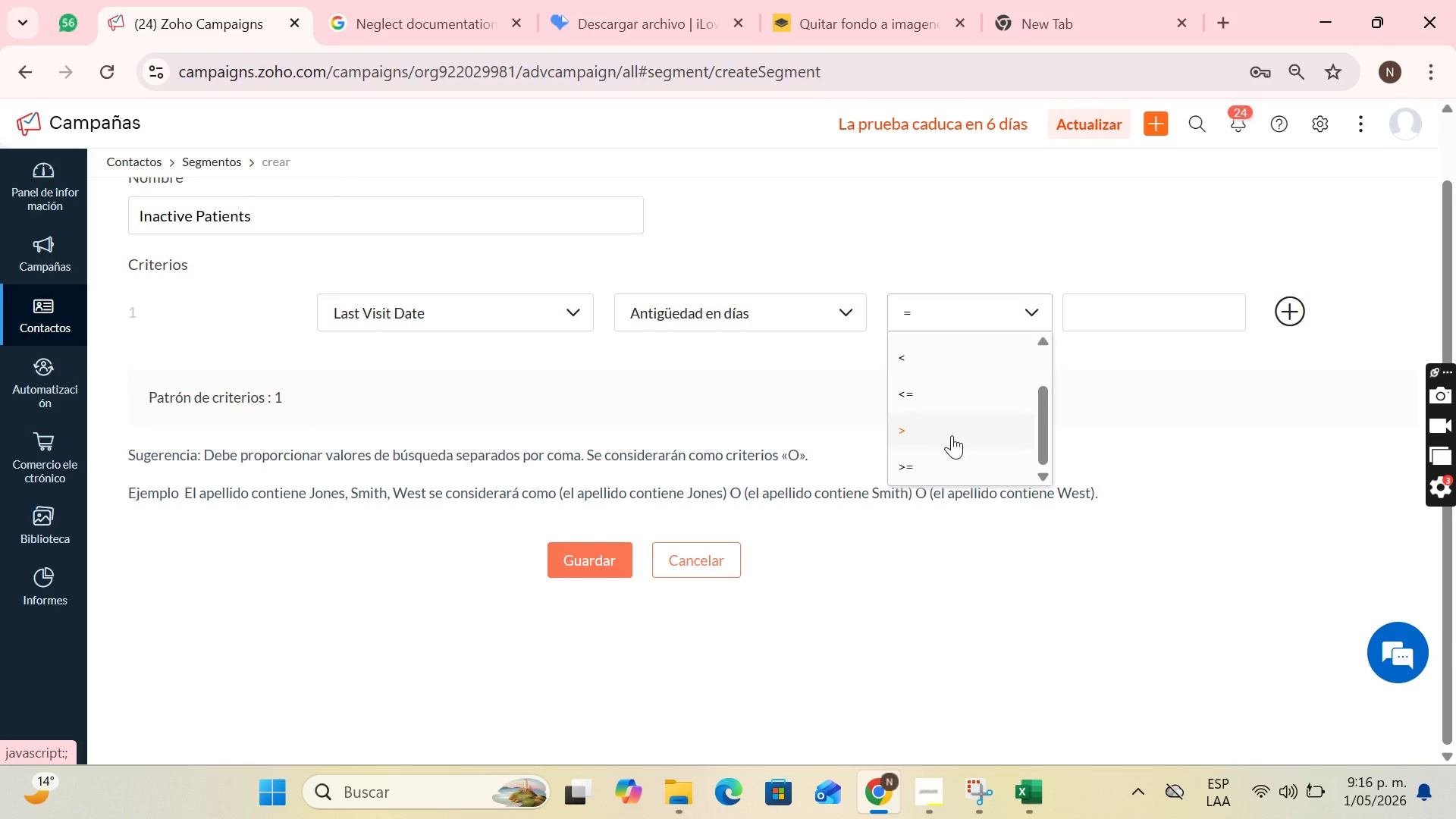 
left_click([952, 435])
 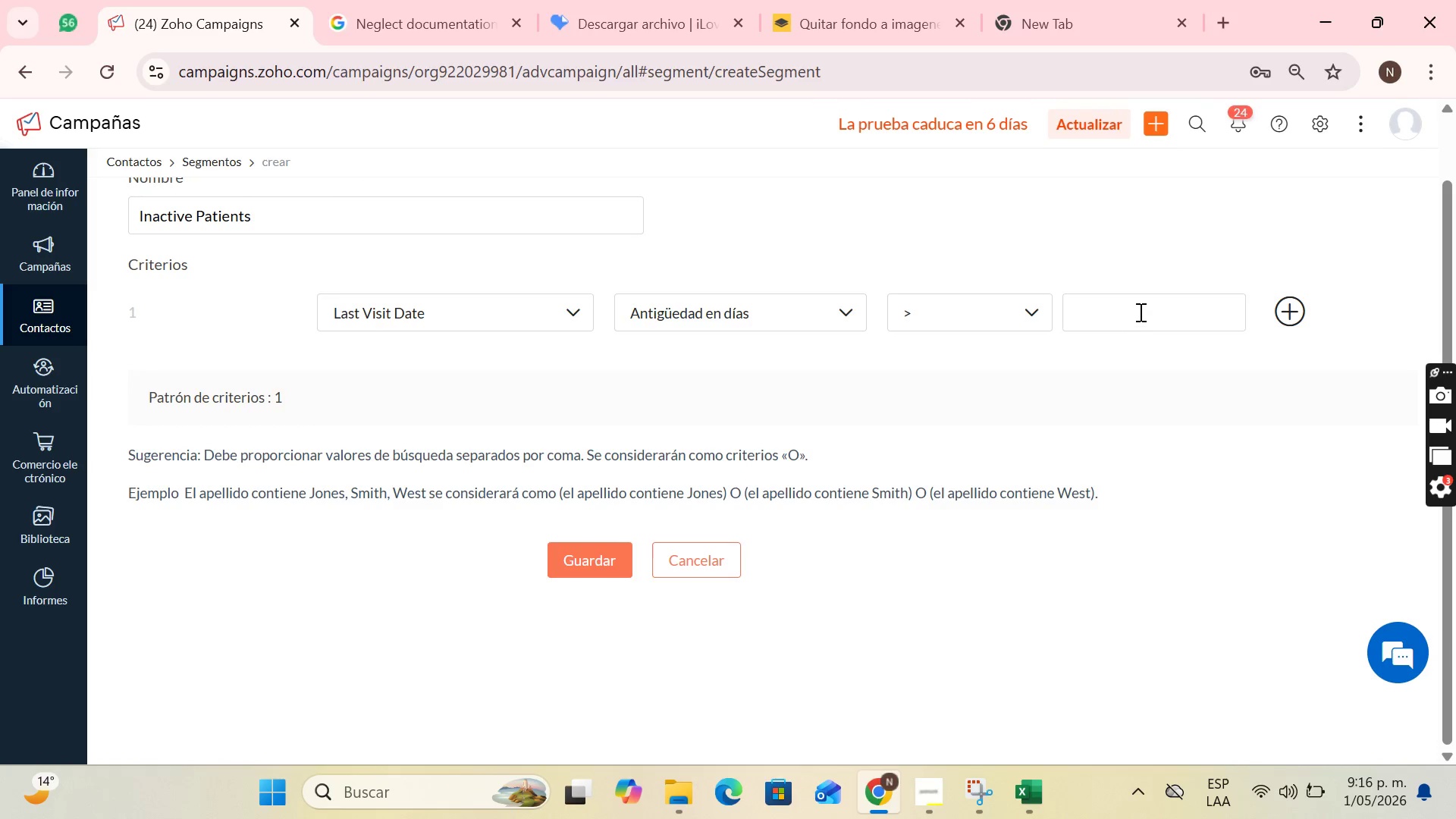 
left_click([1139, 312])
 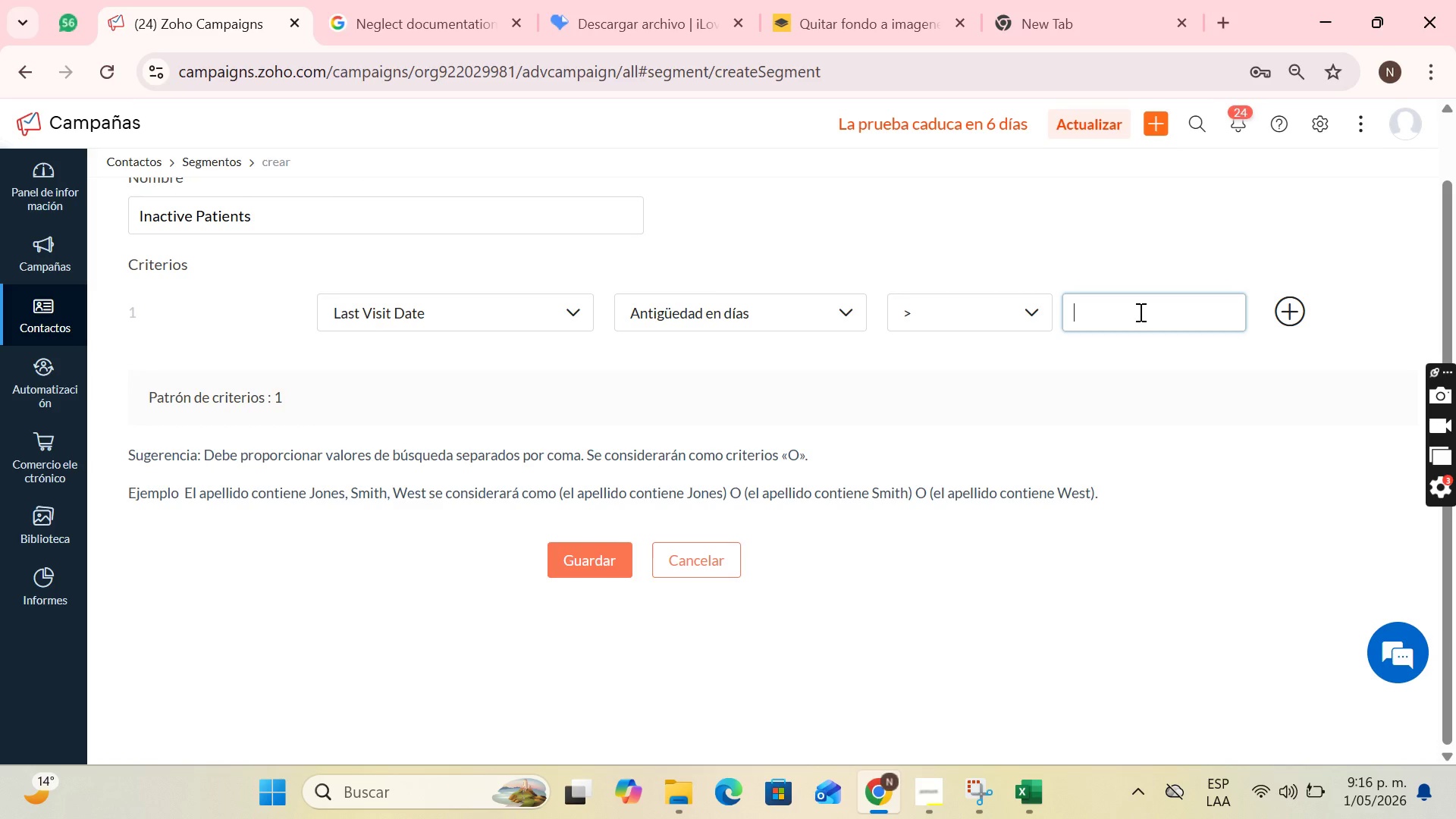 
wait(8.42)
 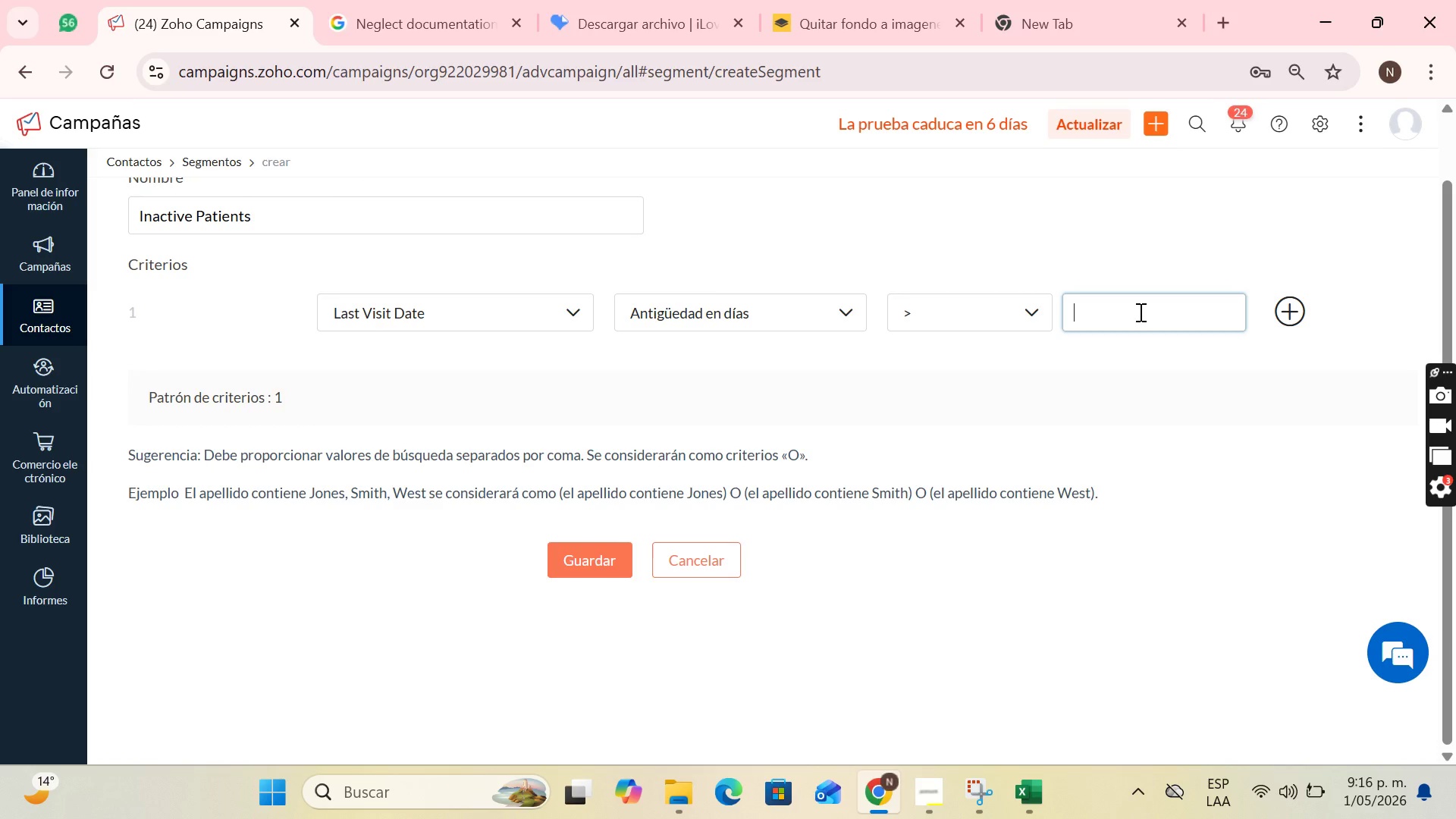 
left_click([1157, 306])
 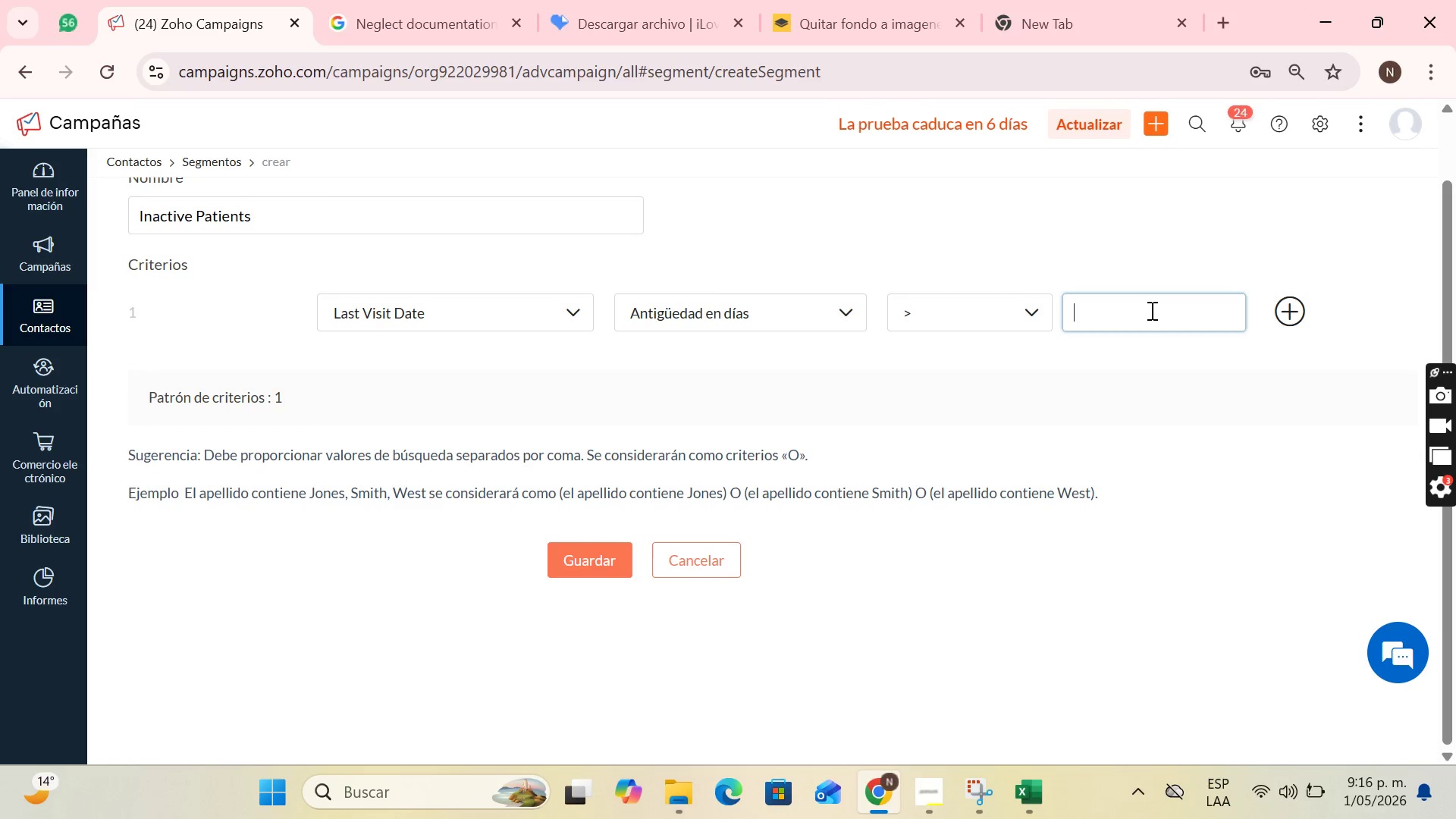 
type(90)
 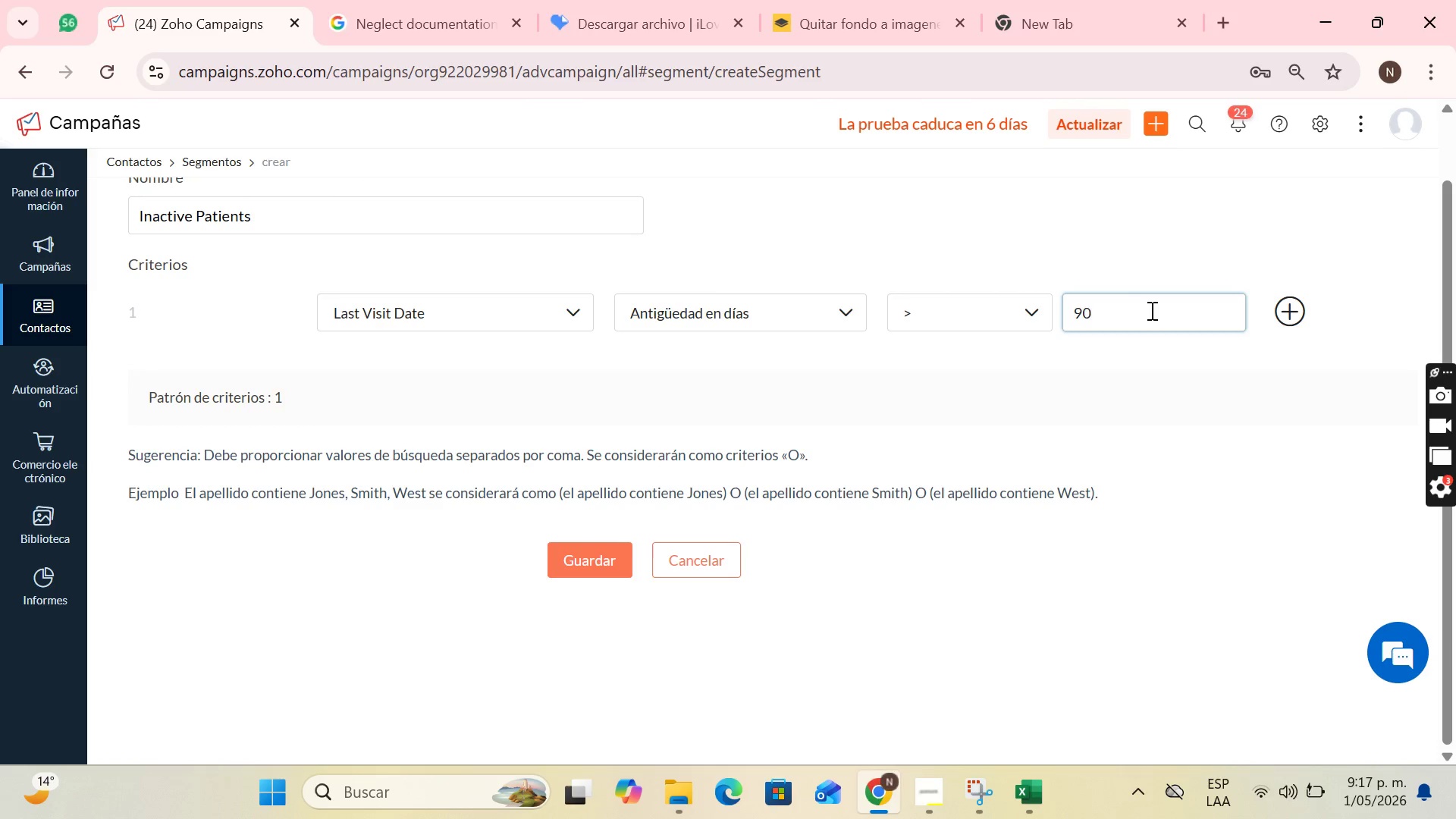 
wait(38.42)
 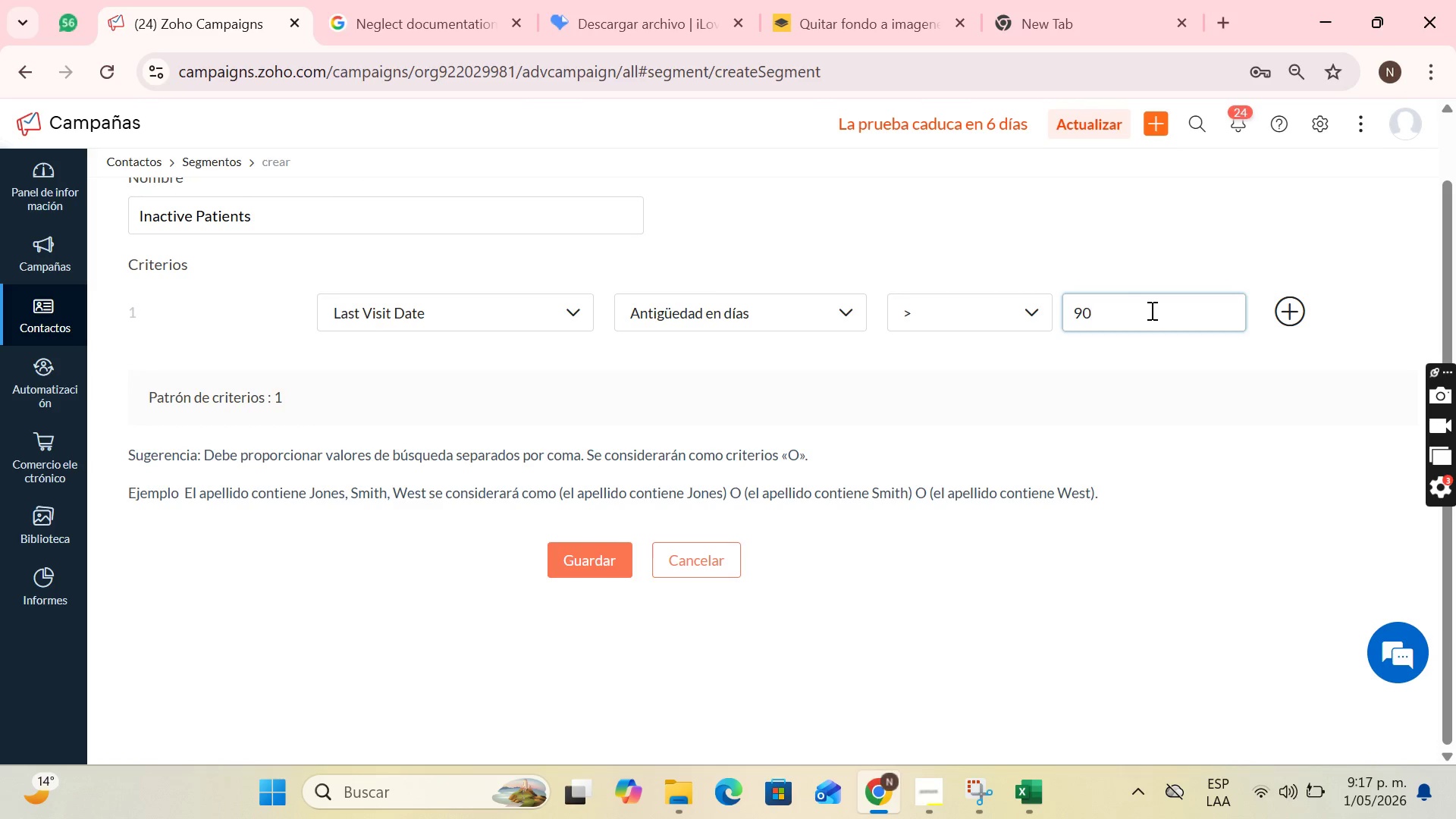 
left_click([1294, 301])
 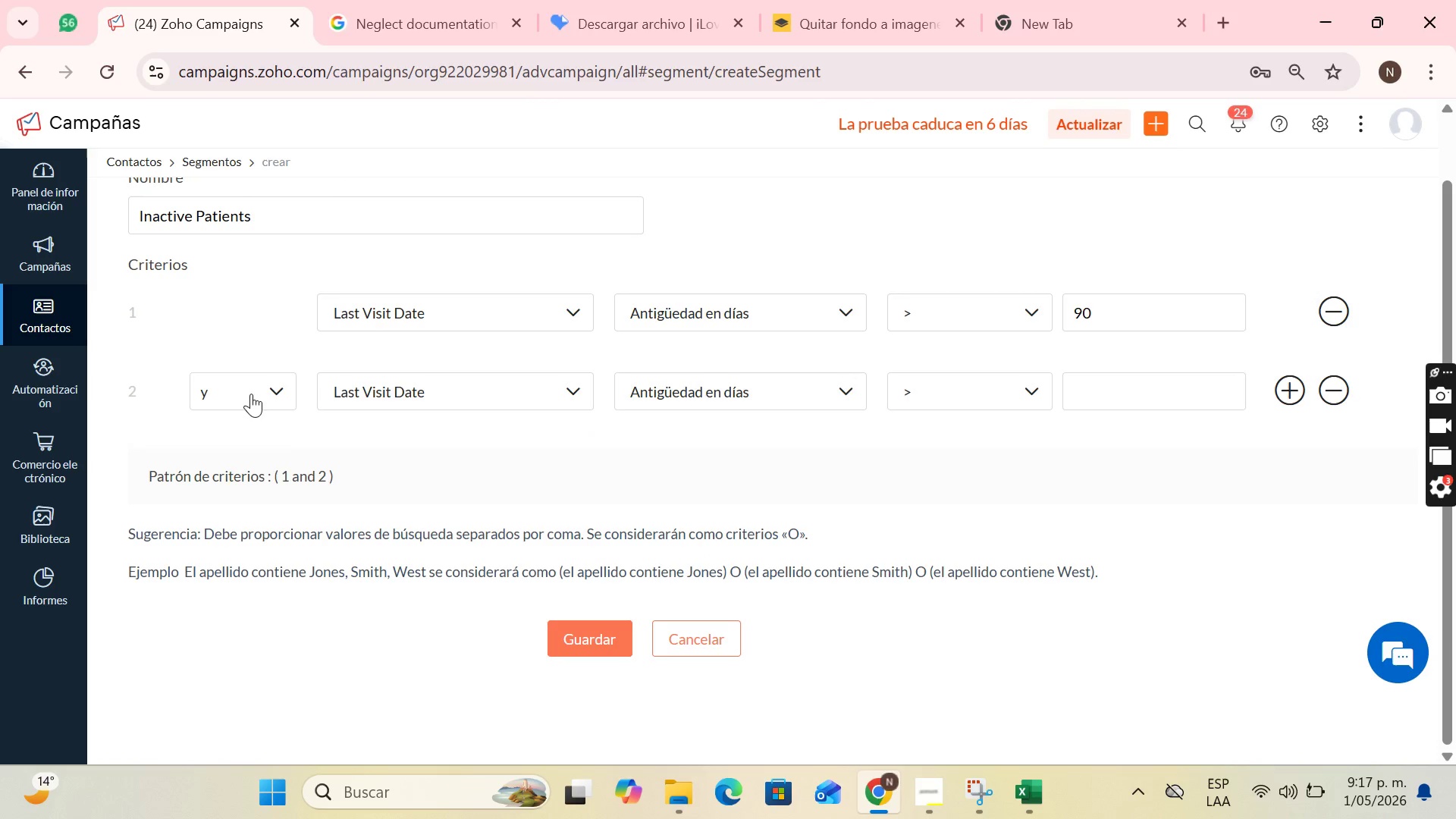 
scroll: coordinate [278, 384], scroll_direction: down, amount: 1.0
 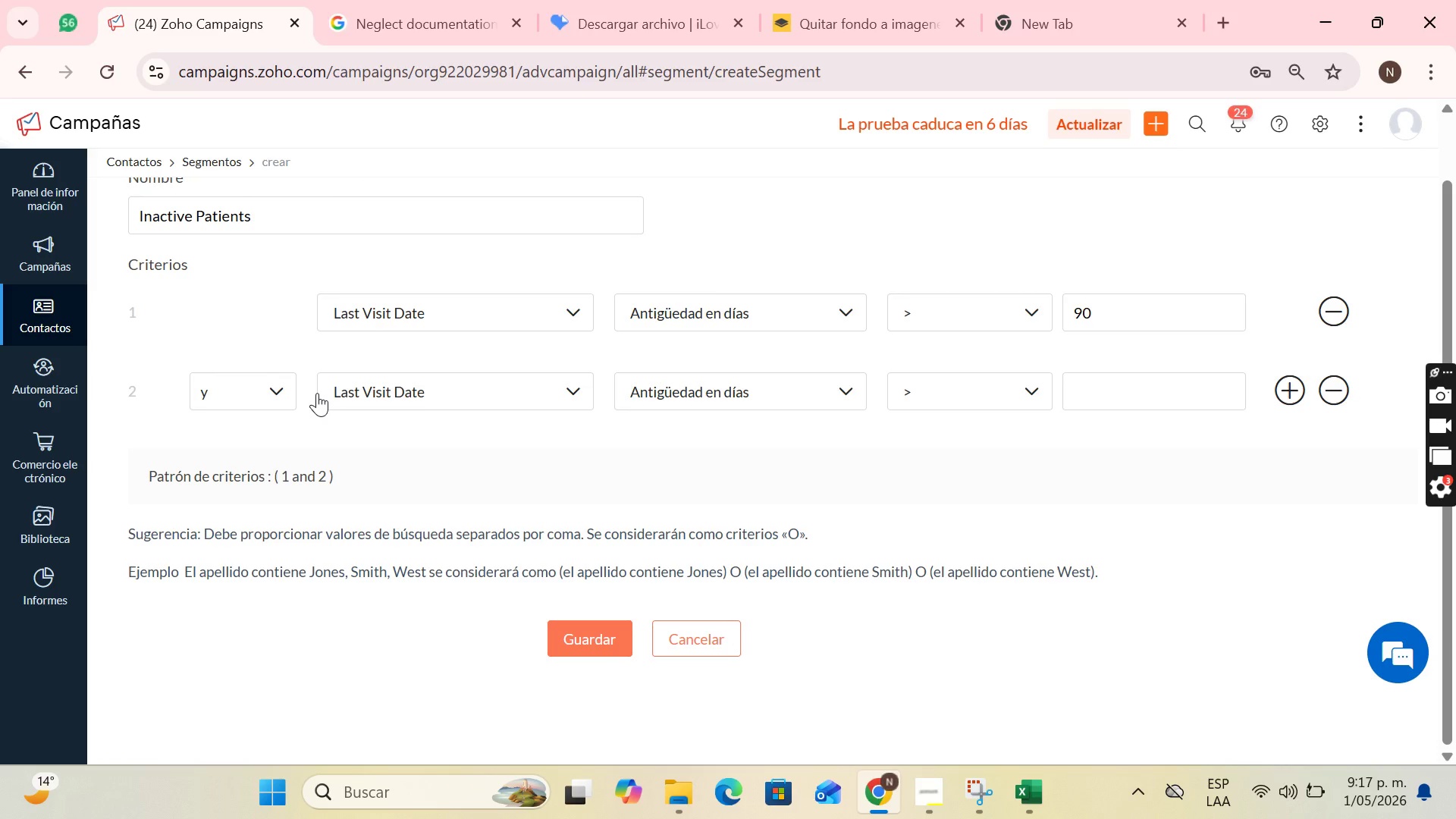 
left_click([277, 394])
 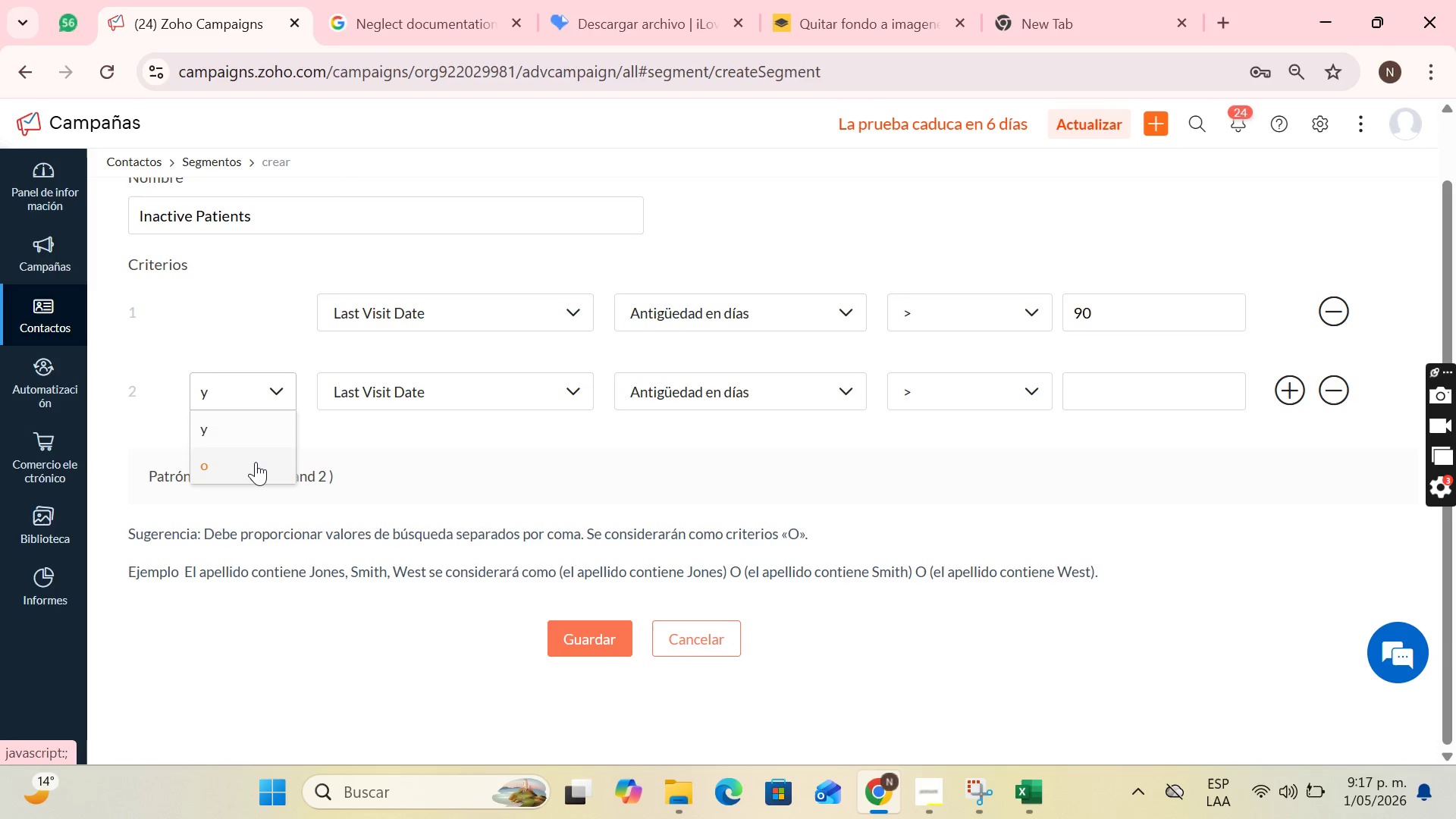 
wait(30.14)
 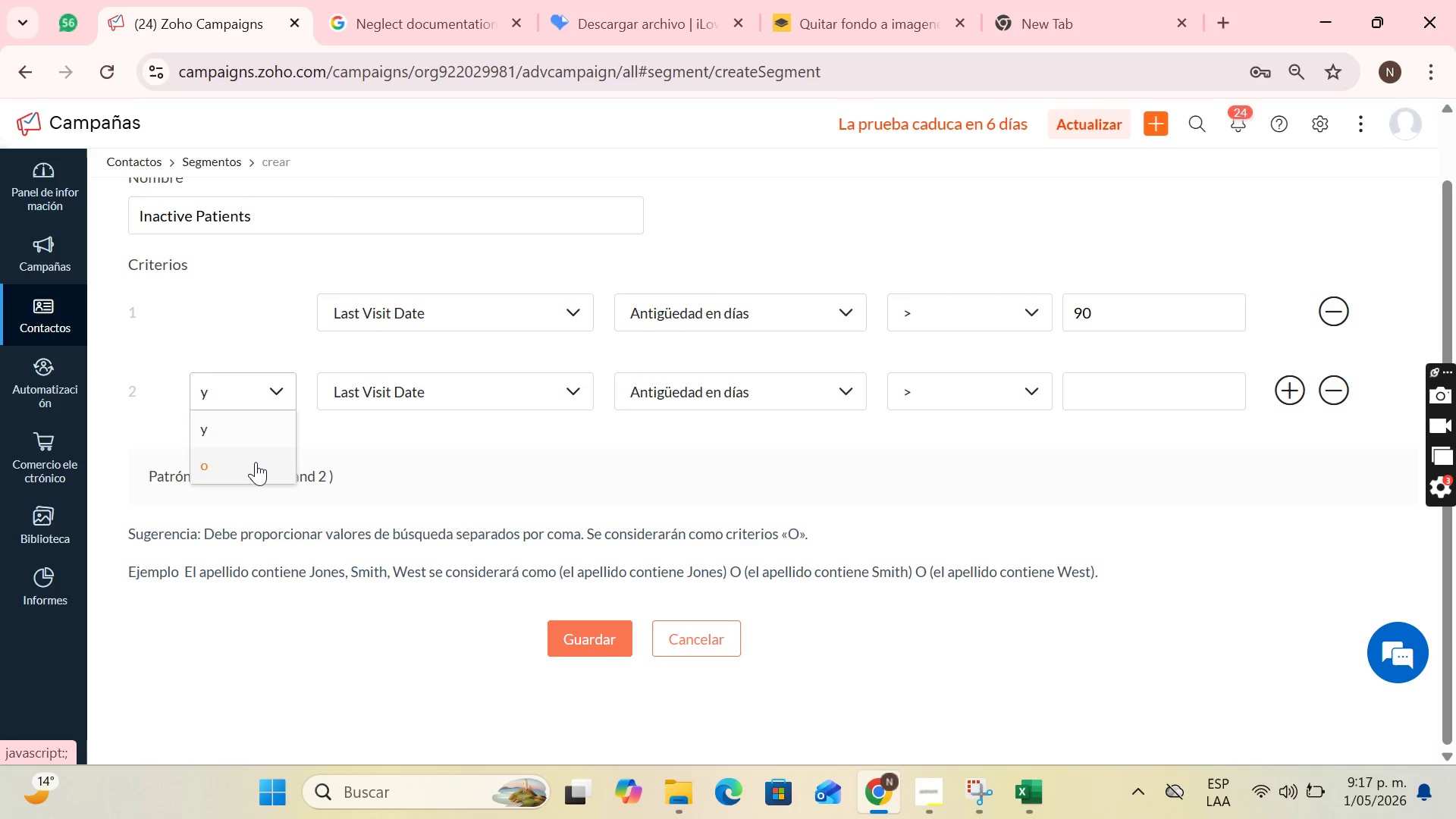 
left_click([212, 427])
 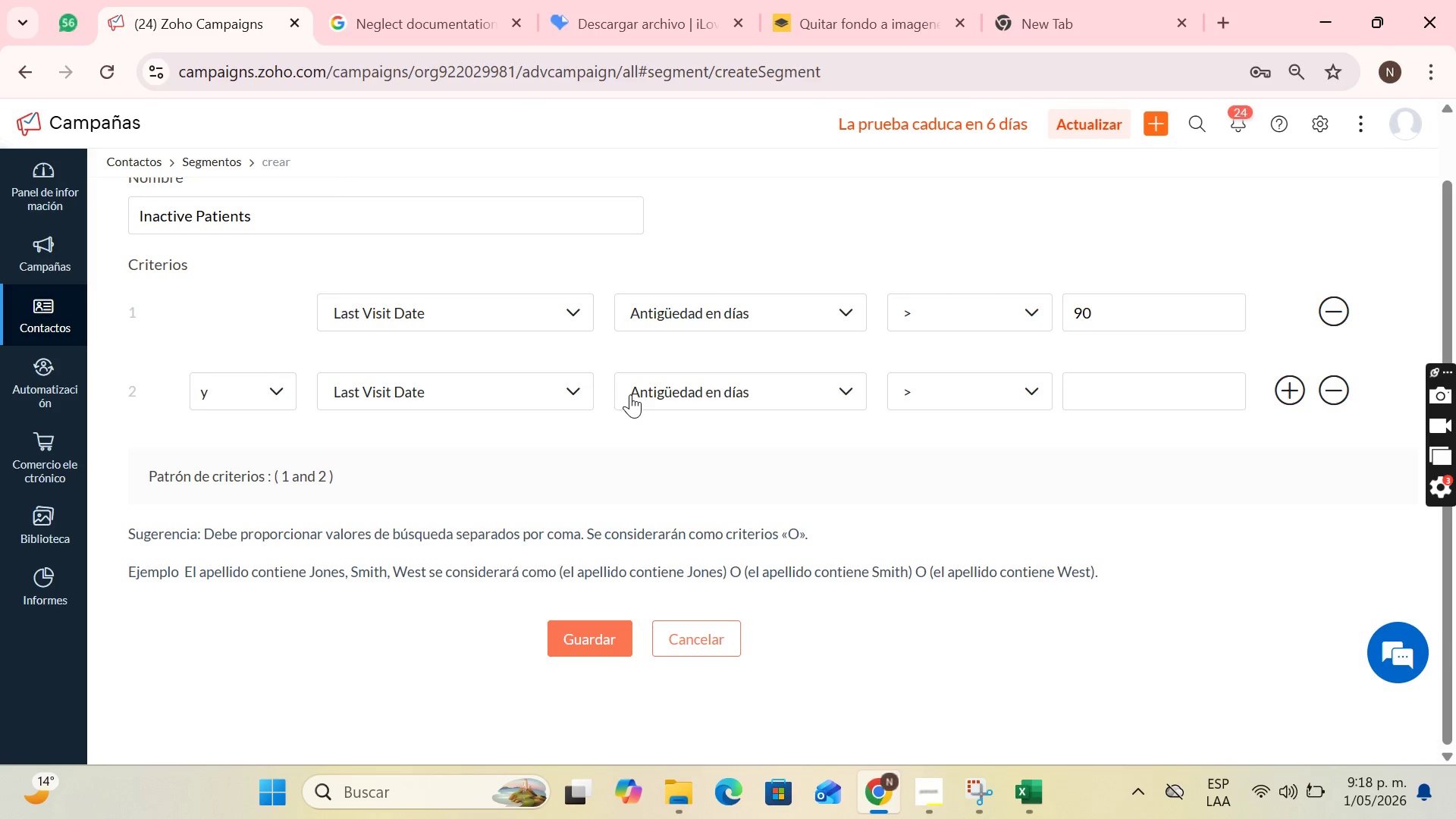 
left_click([529, 390])
 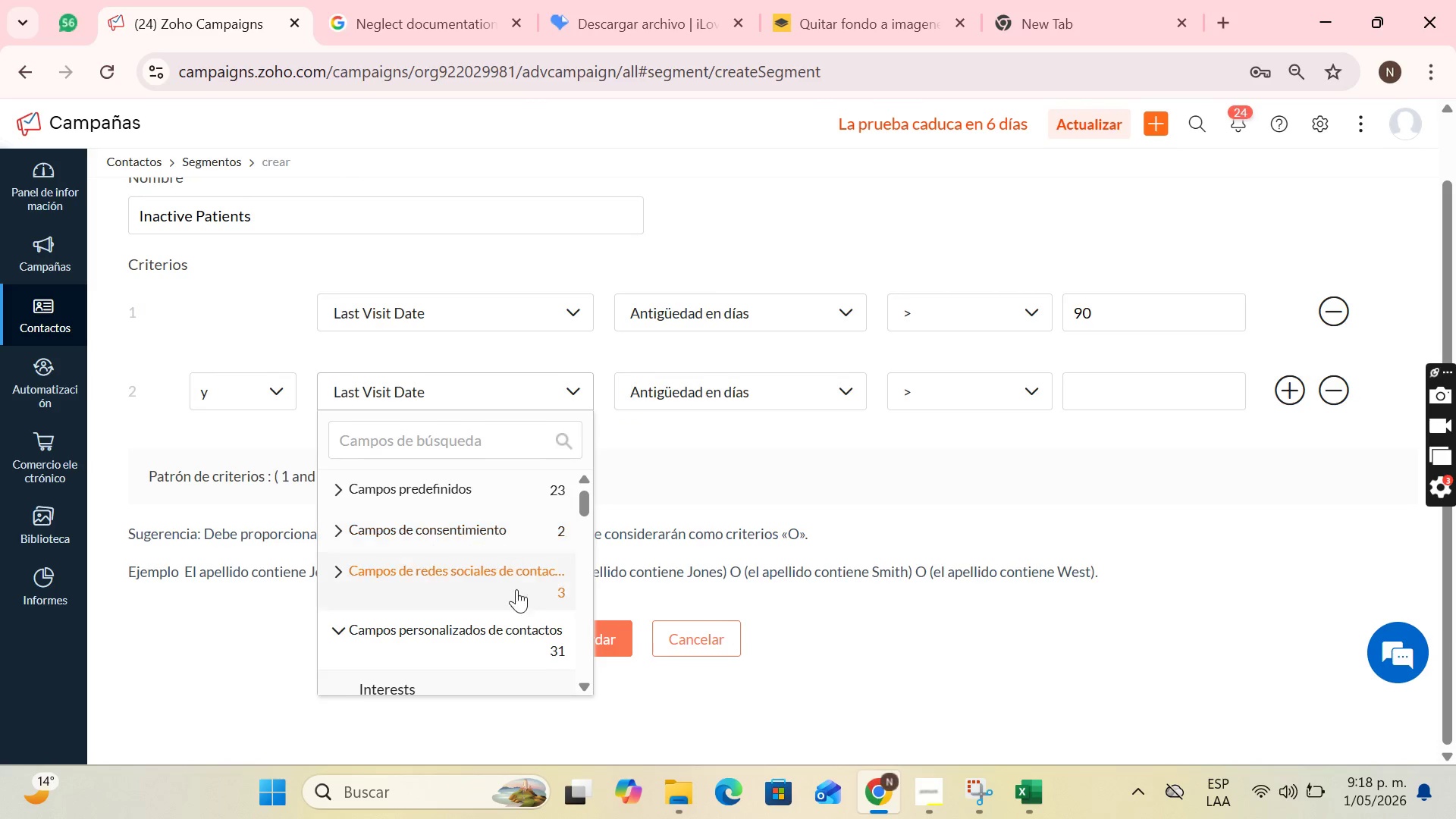 
scroll: coordinate [507, 598], scroll_direction: down, amount: 11.0
 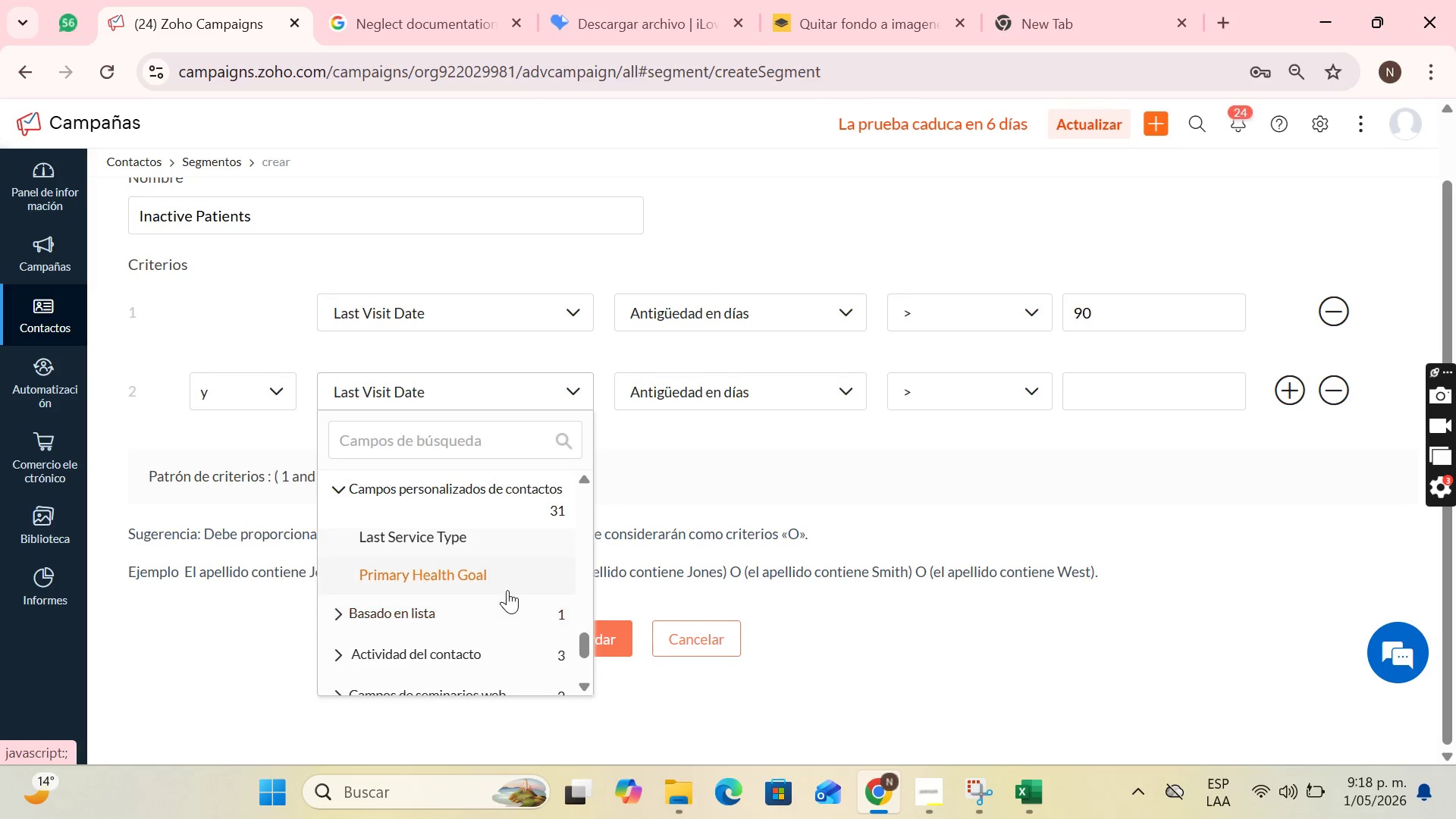 
left_click([507, 580])
 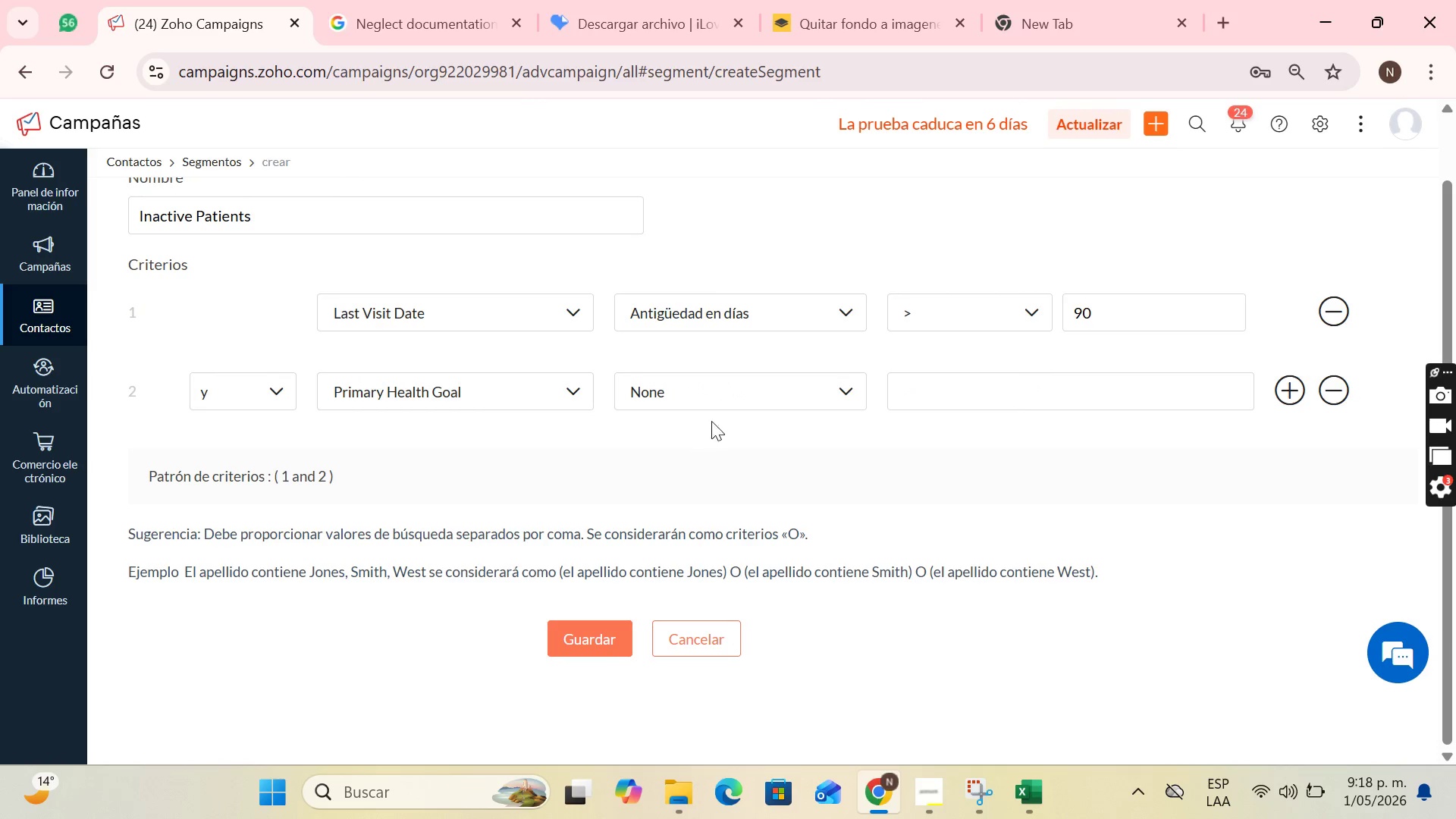 
left_click([731, 391])
 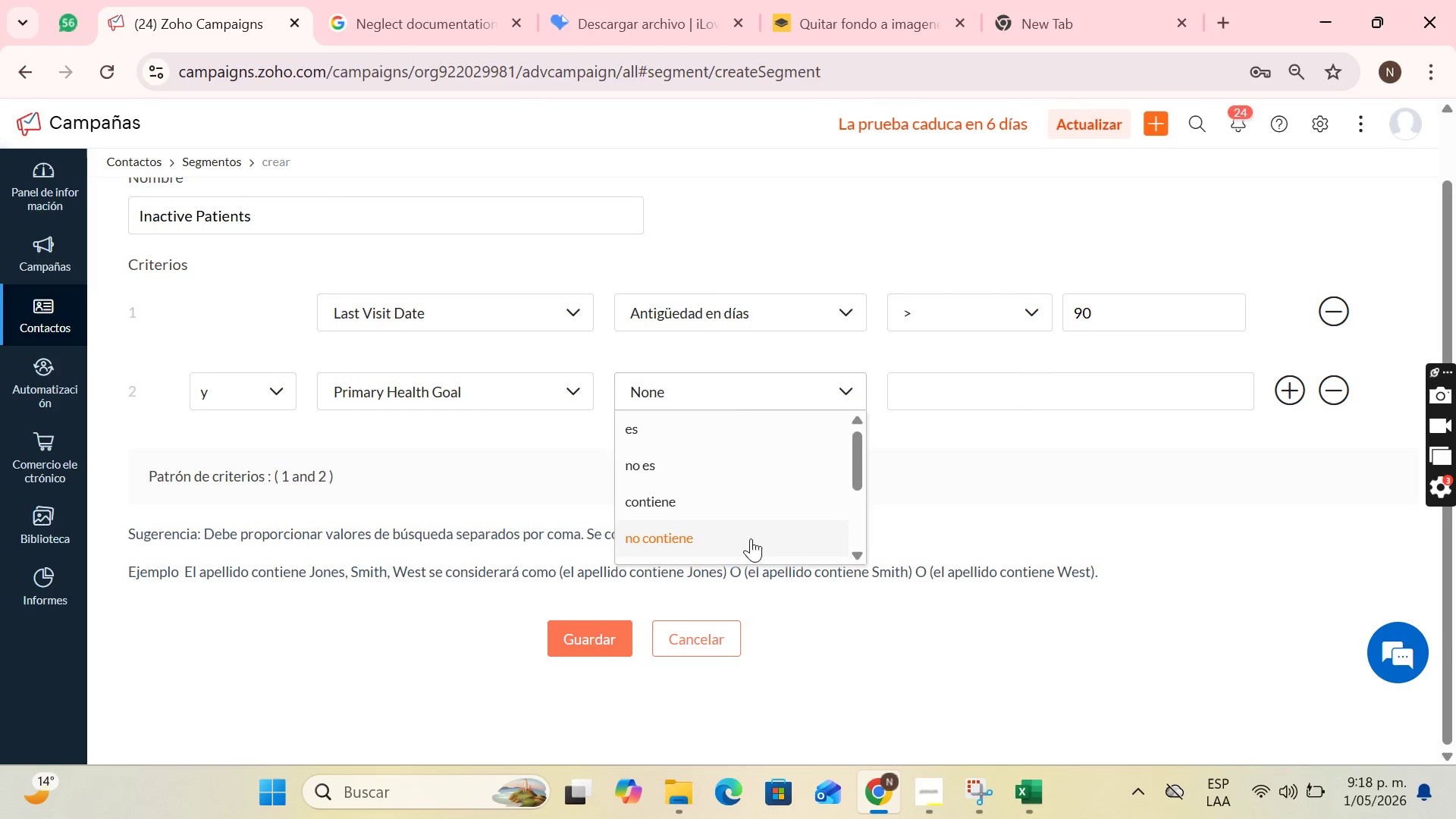 
scroll: coordinate [765, 493], scroll_direction: down, amount: 3.0
 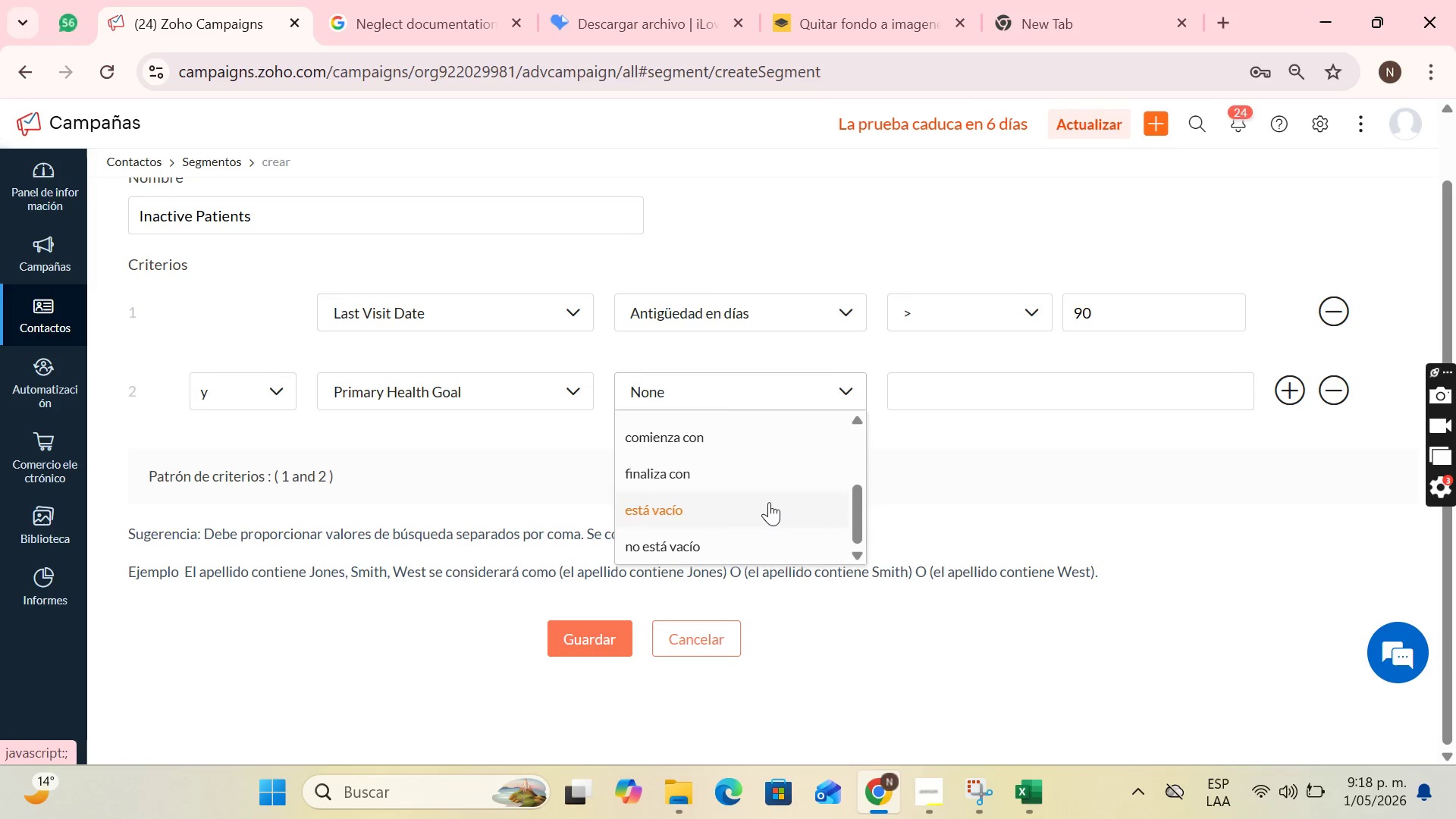 
scroll: coordinate [769, 502], scroll_direction: up, amount: 1.0
 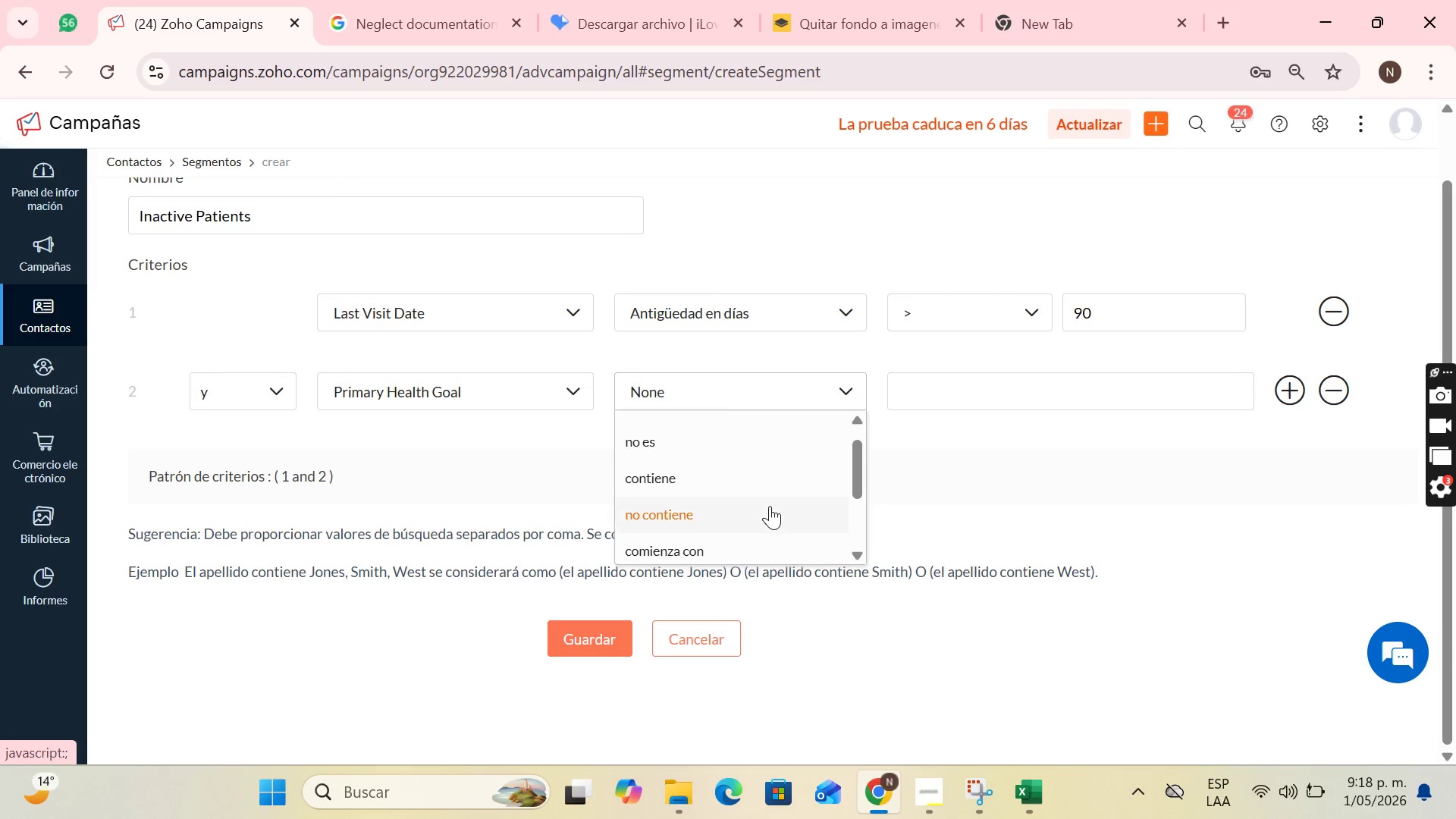 
scroll: coordinate [697, 523], scroll_direction: down, amount: 2.0
 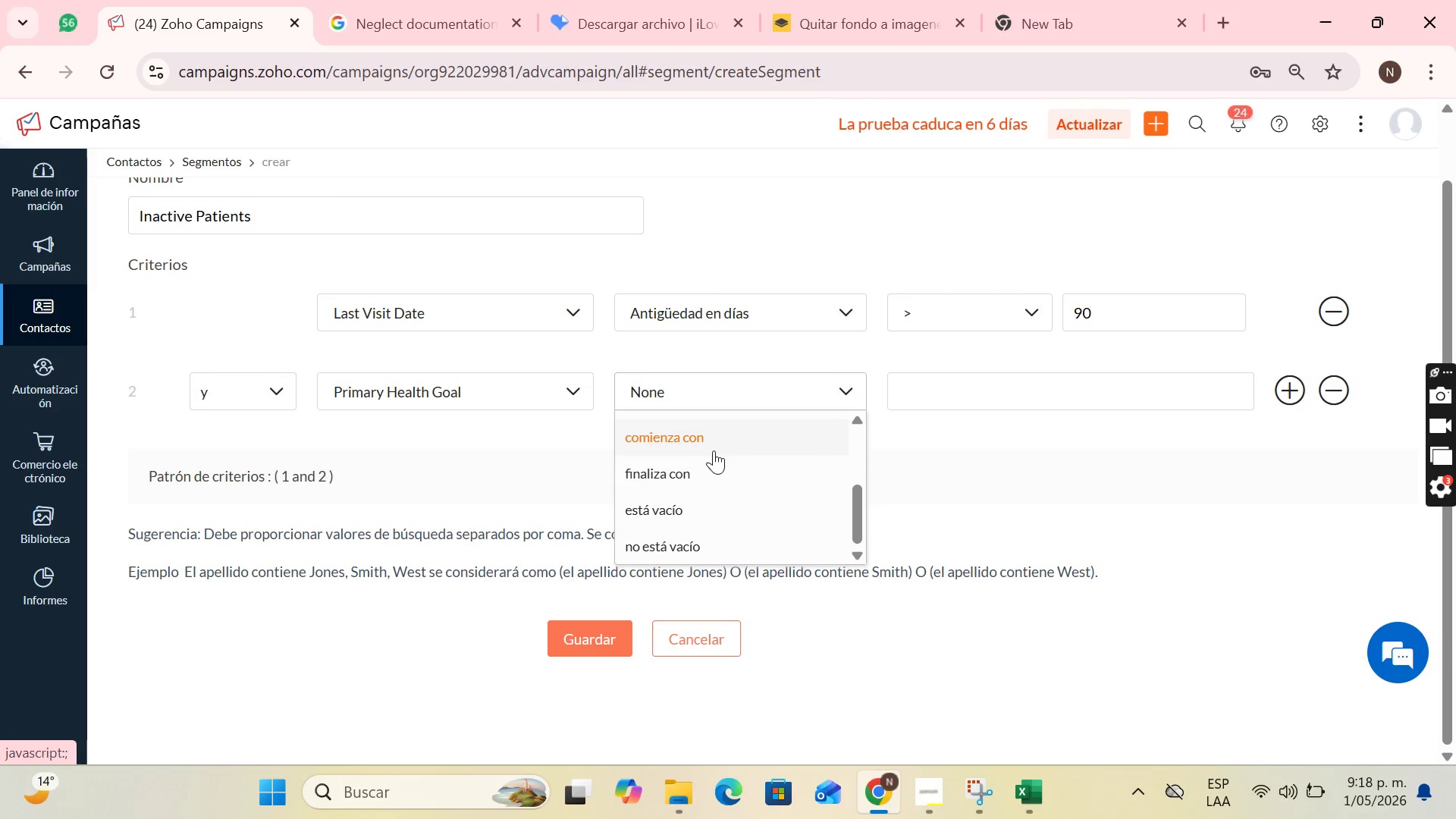 
left_click([714, 450])
 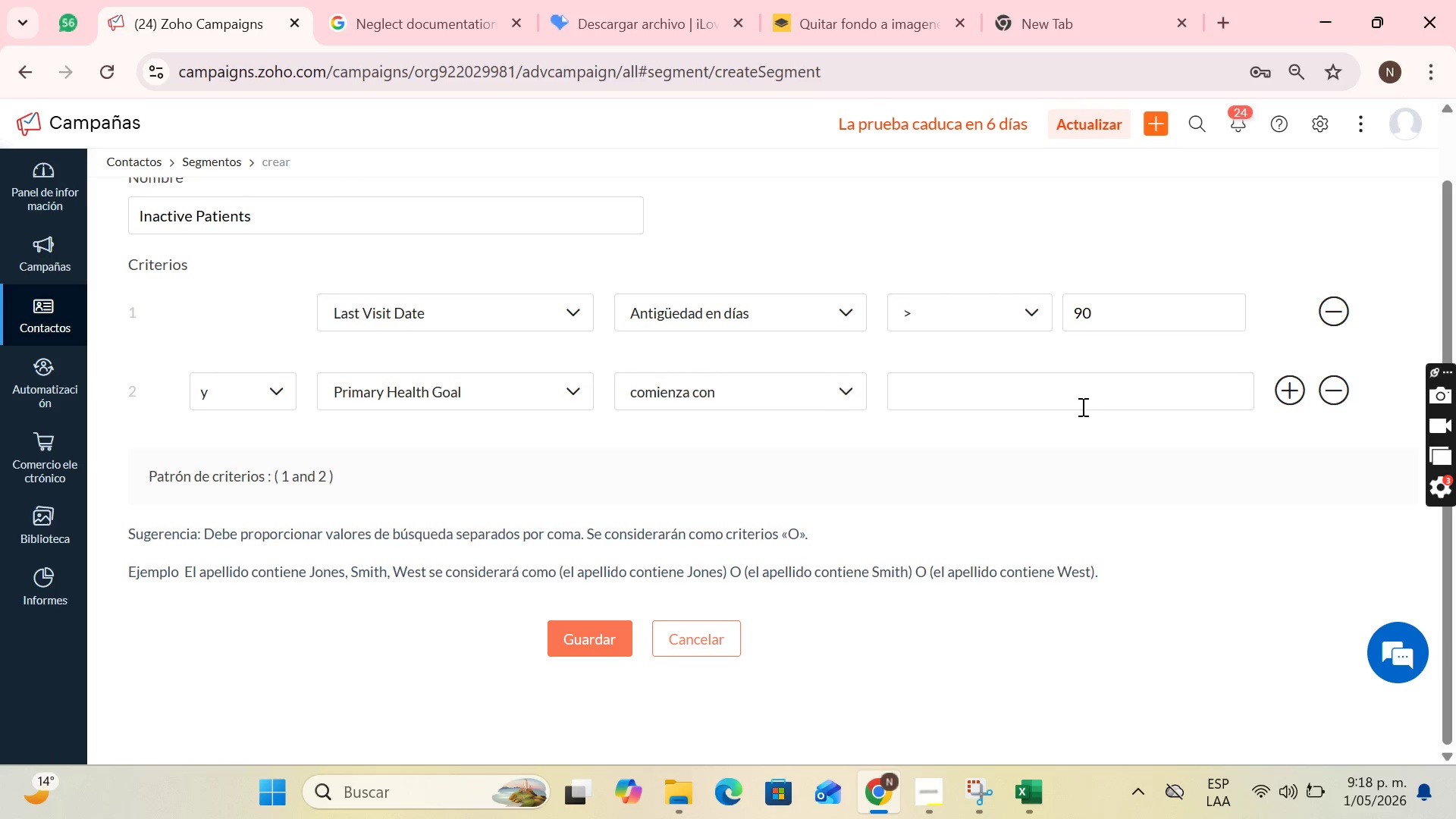 
left_click([1103, 411])
 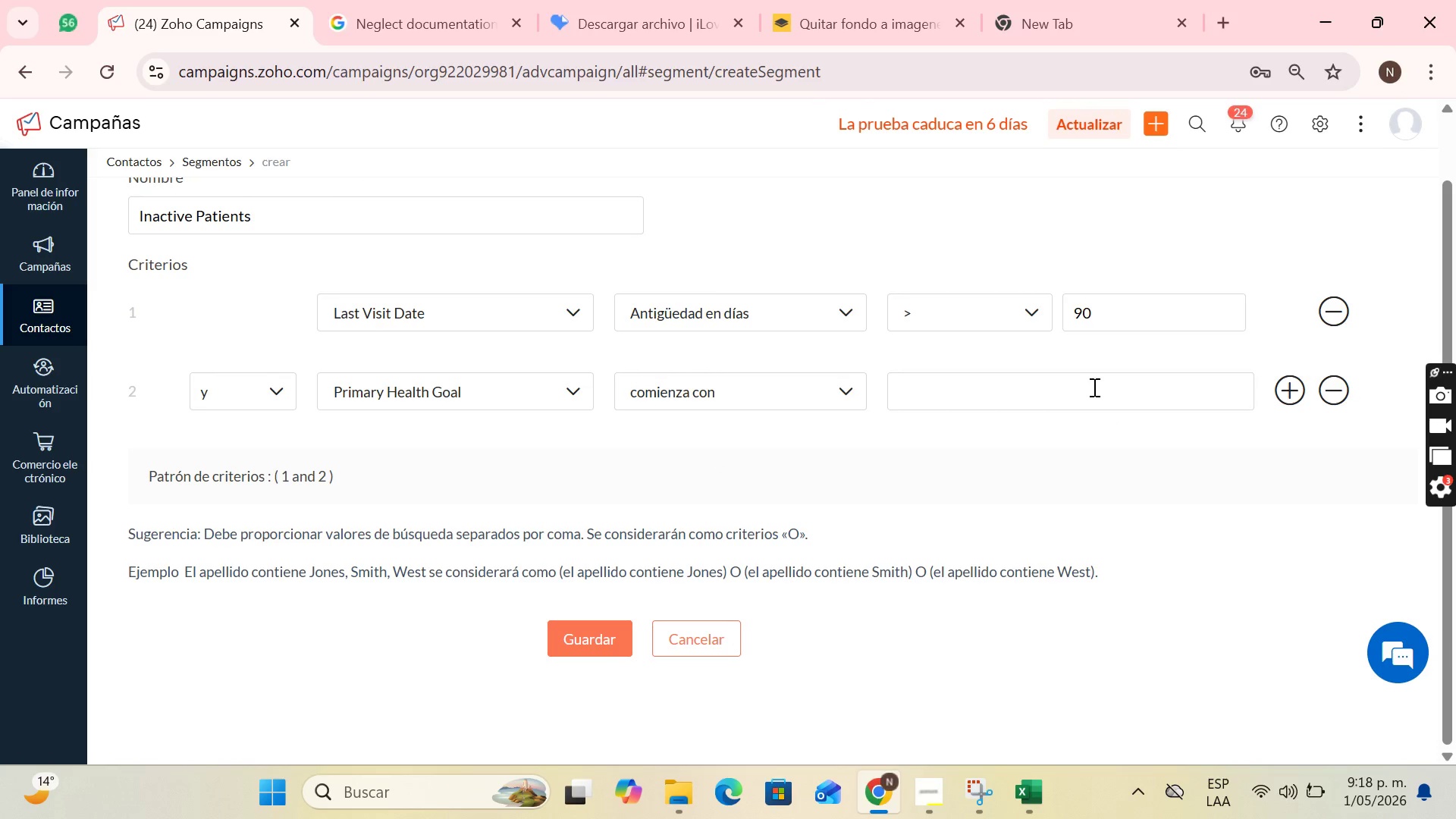 
left_click([1093, 387])
 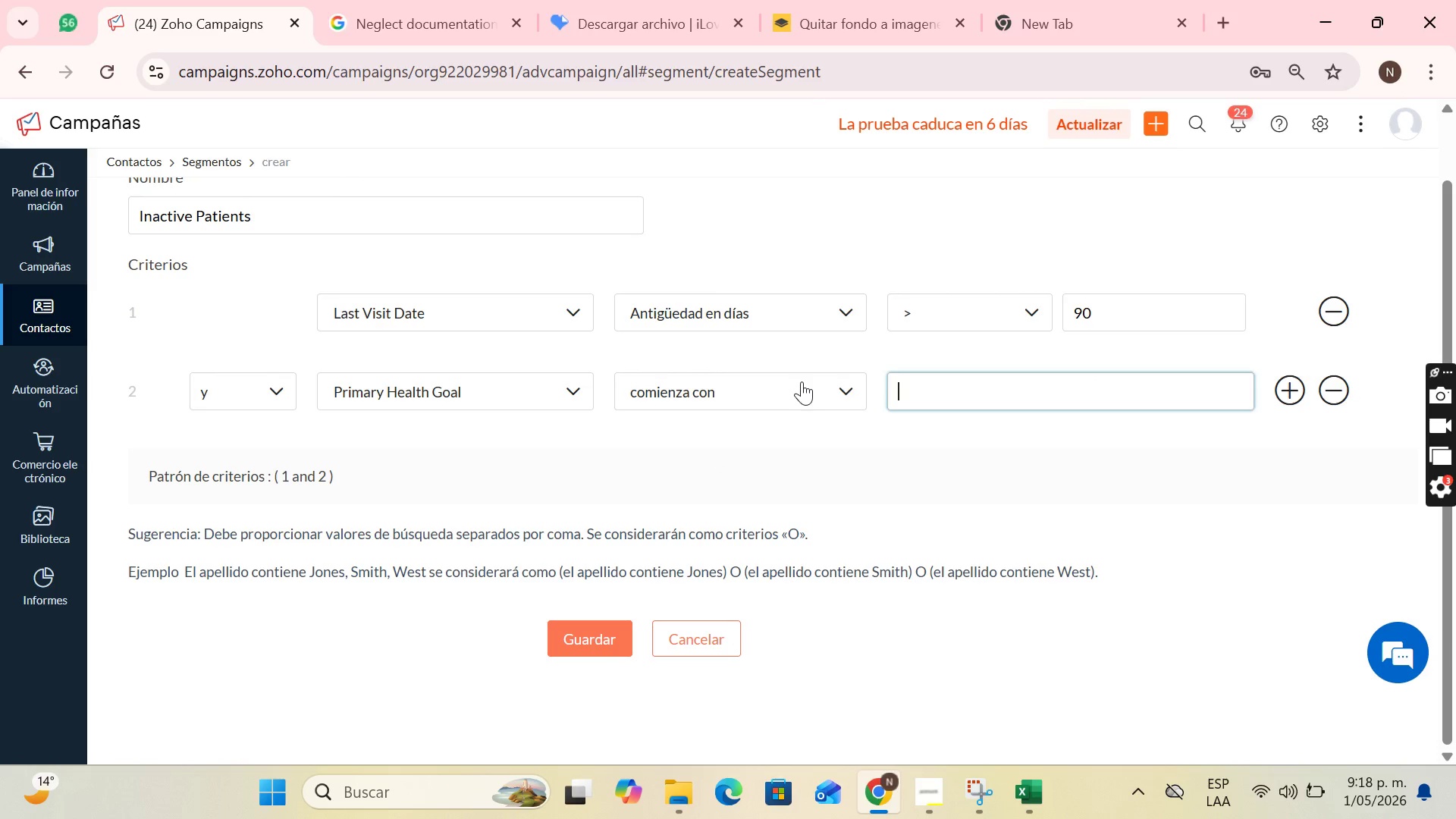 
left_click([802, 381])
 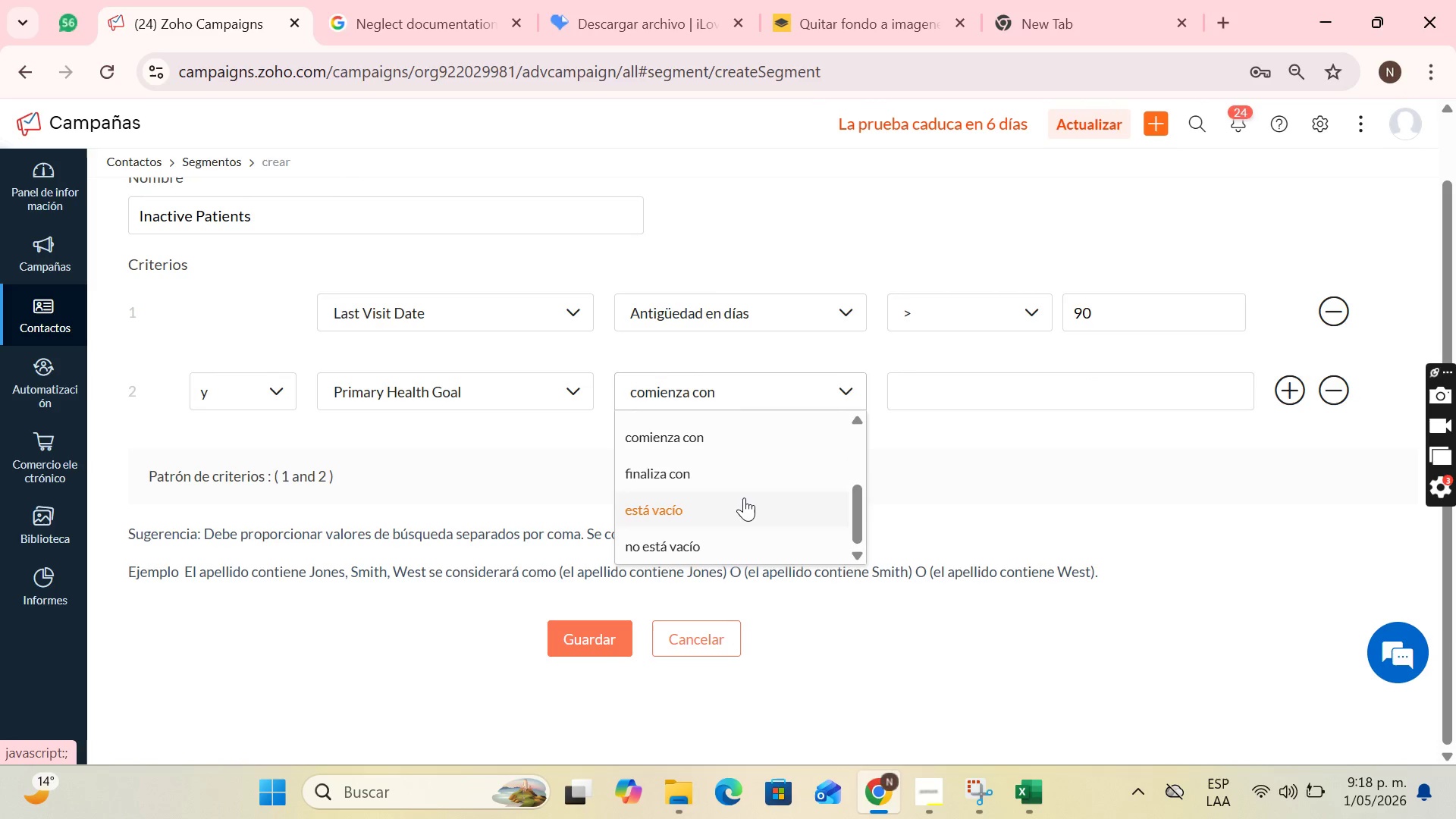 
scroll: coordinate [747, 497], scroll_direction: up, amount: 1.0
 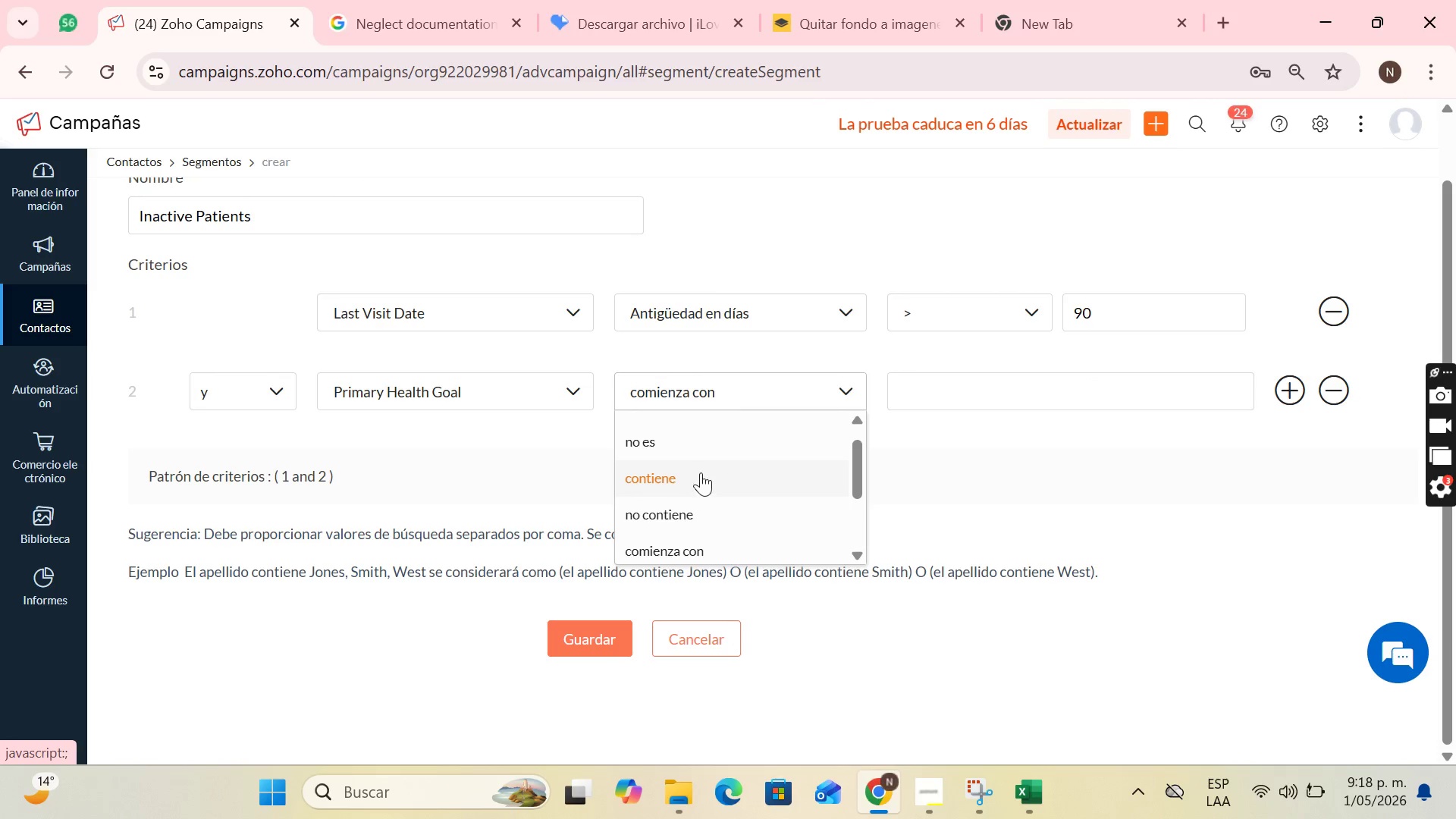 
left_click([701, 472])
 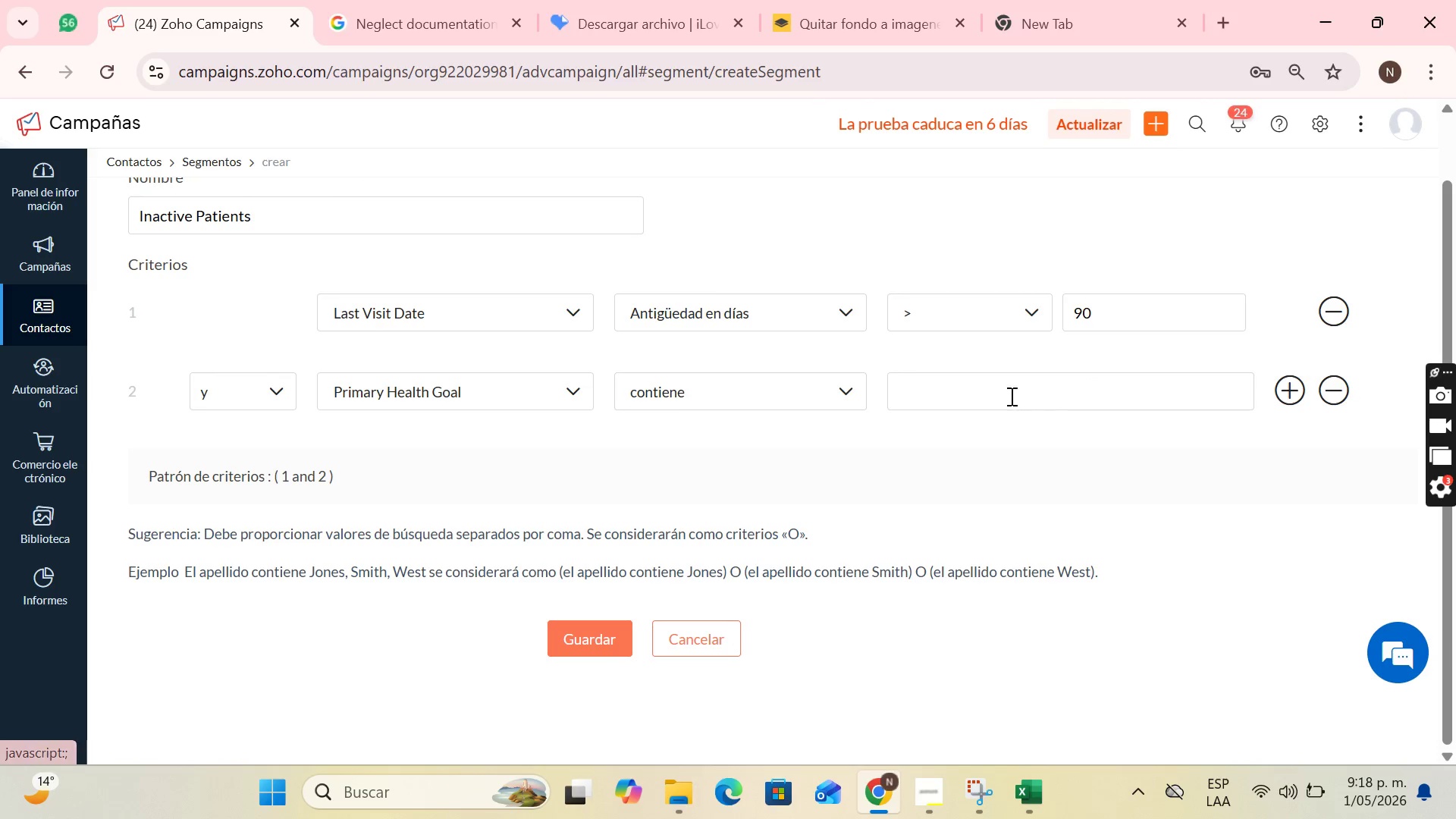 
left_click([1010, 391])
 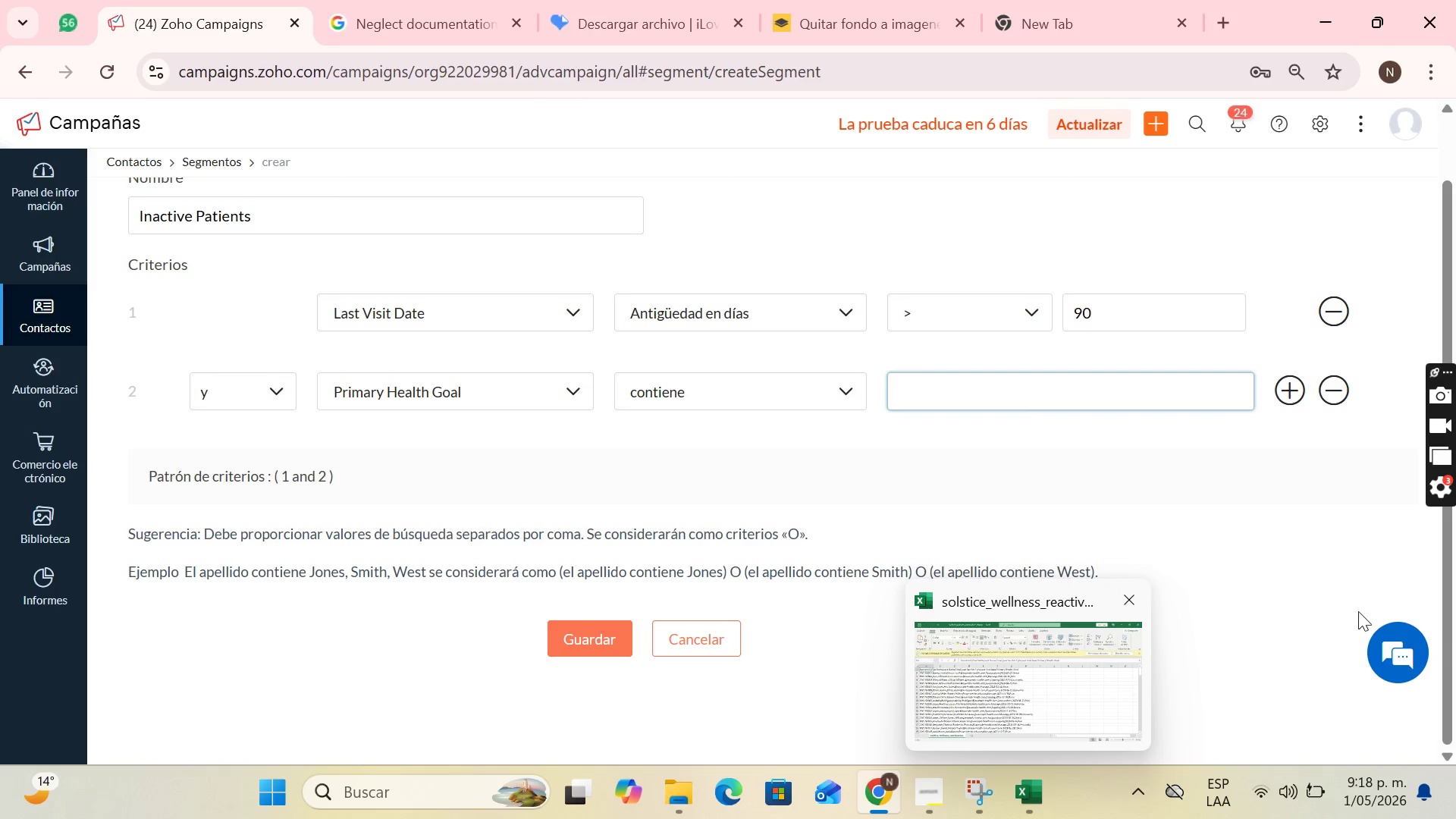 
left_click([1284, 391])
 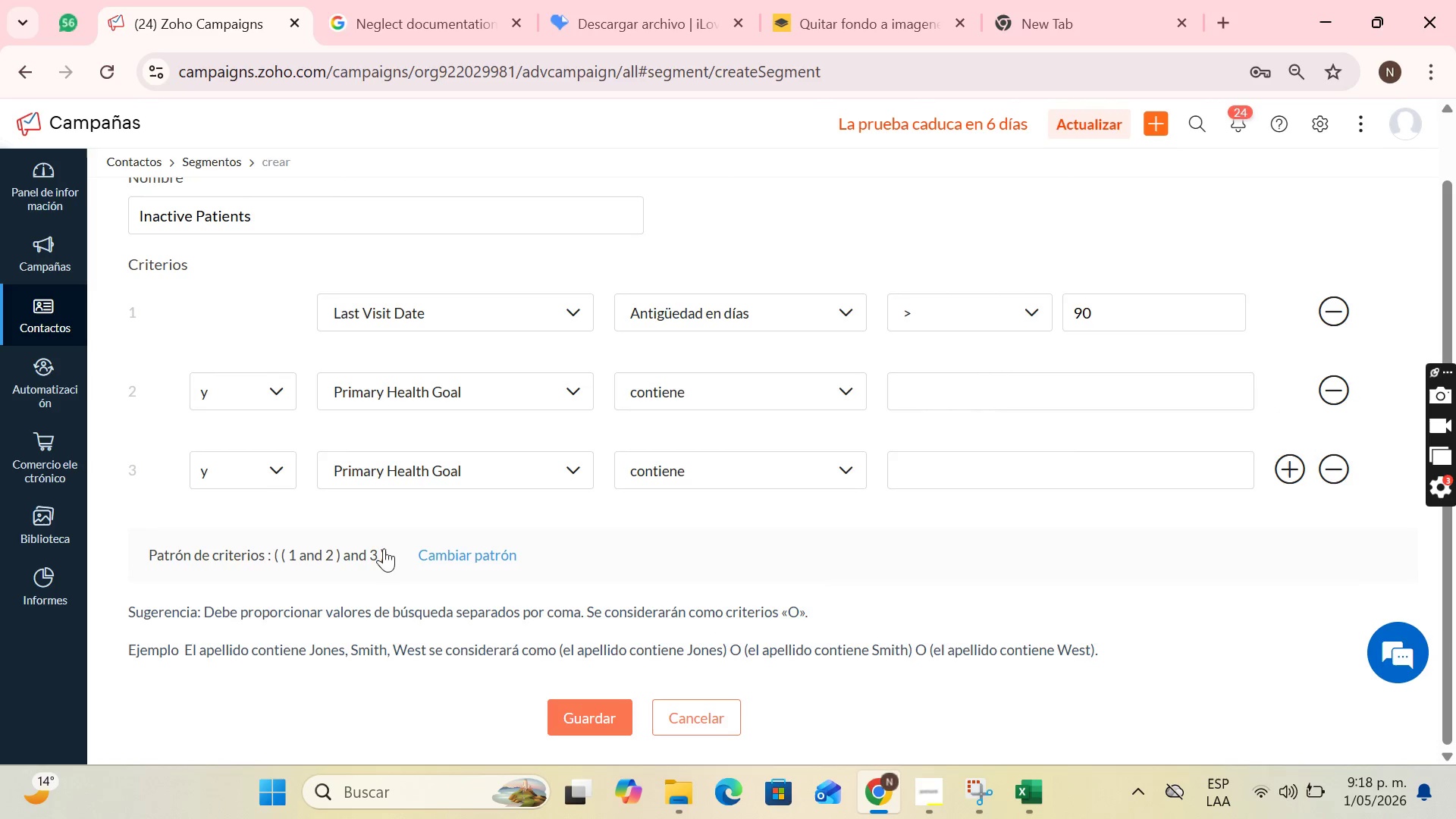 
left_click([397, 461])
 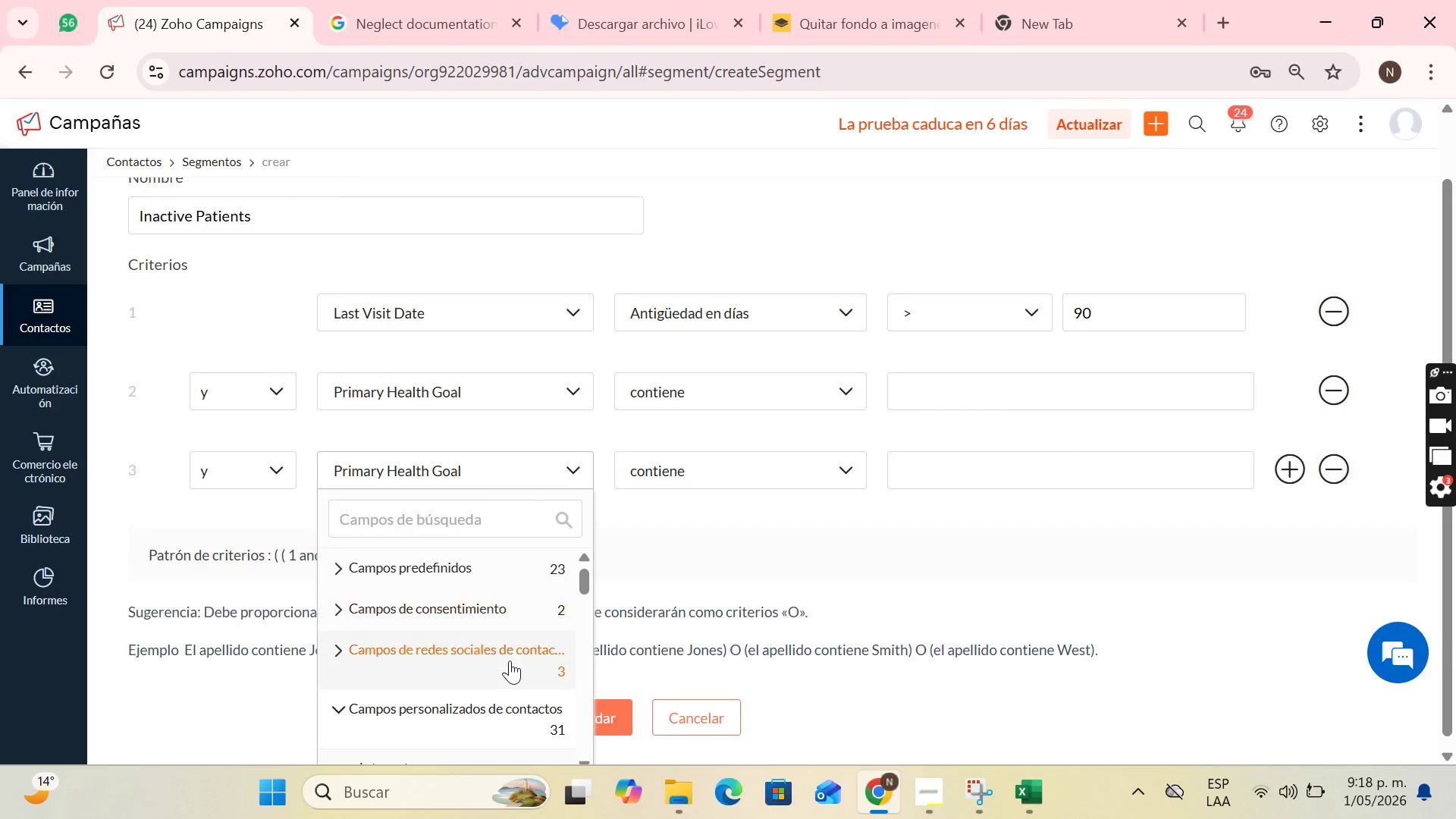 
scroll: coordinate [467, 692], scroll_direction: down, amount: 2.0
 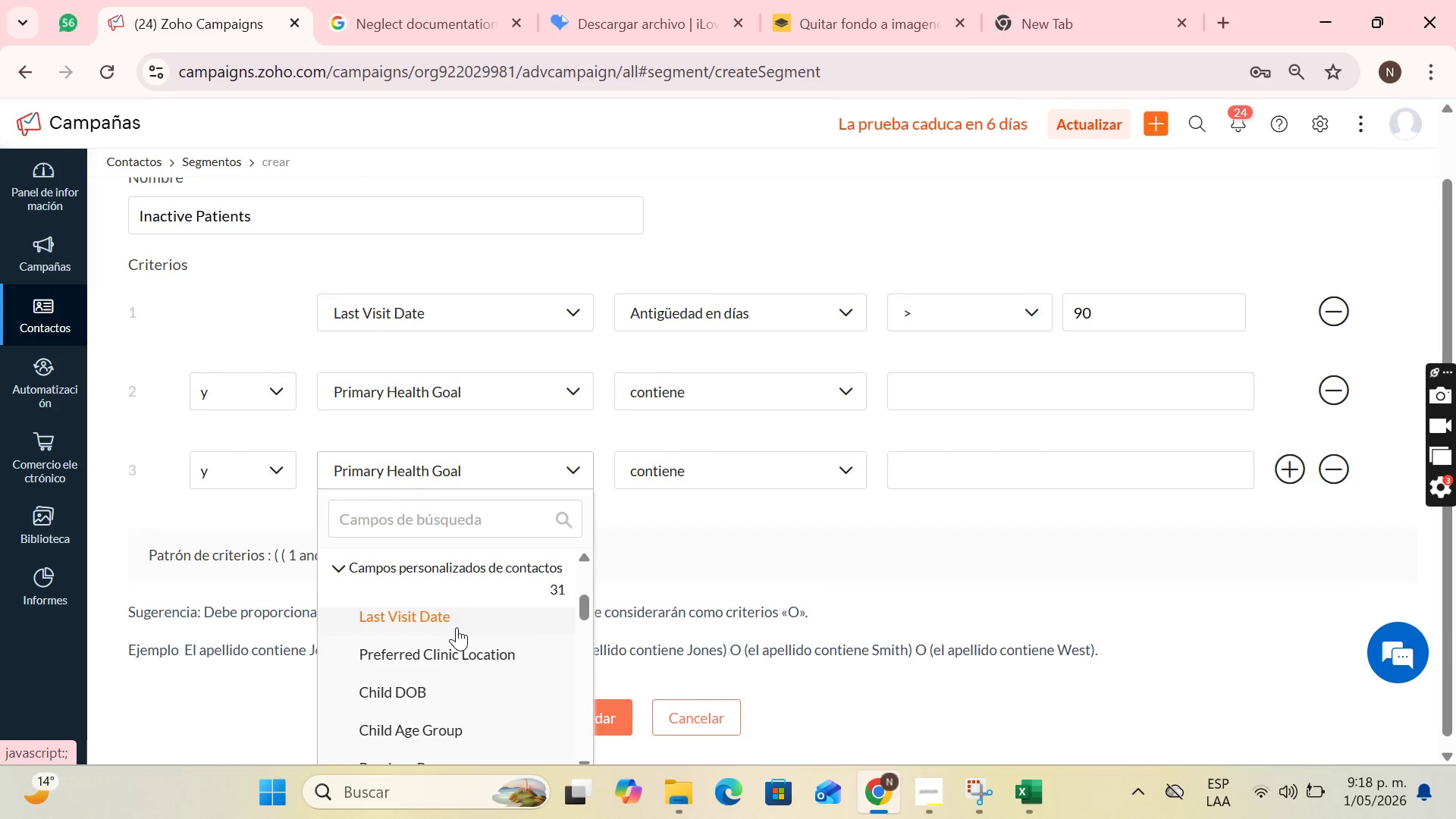 
left_click([458, 624])
 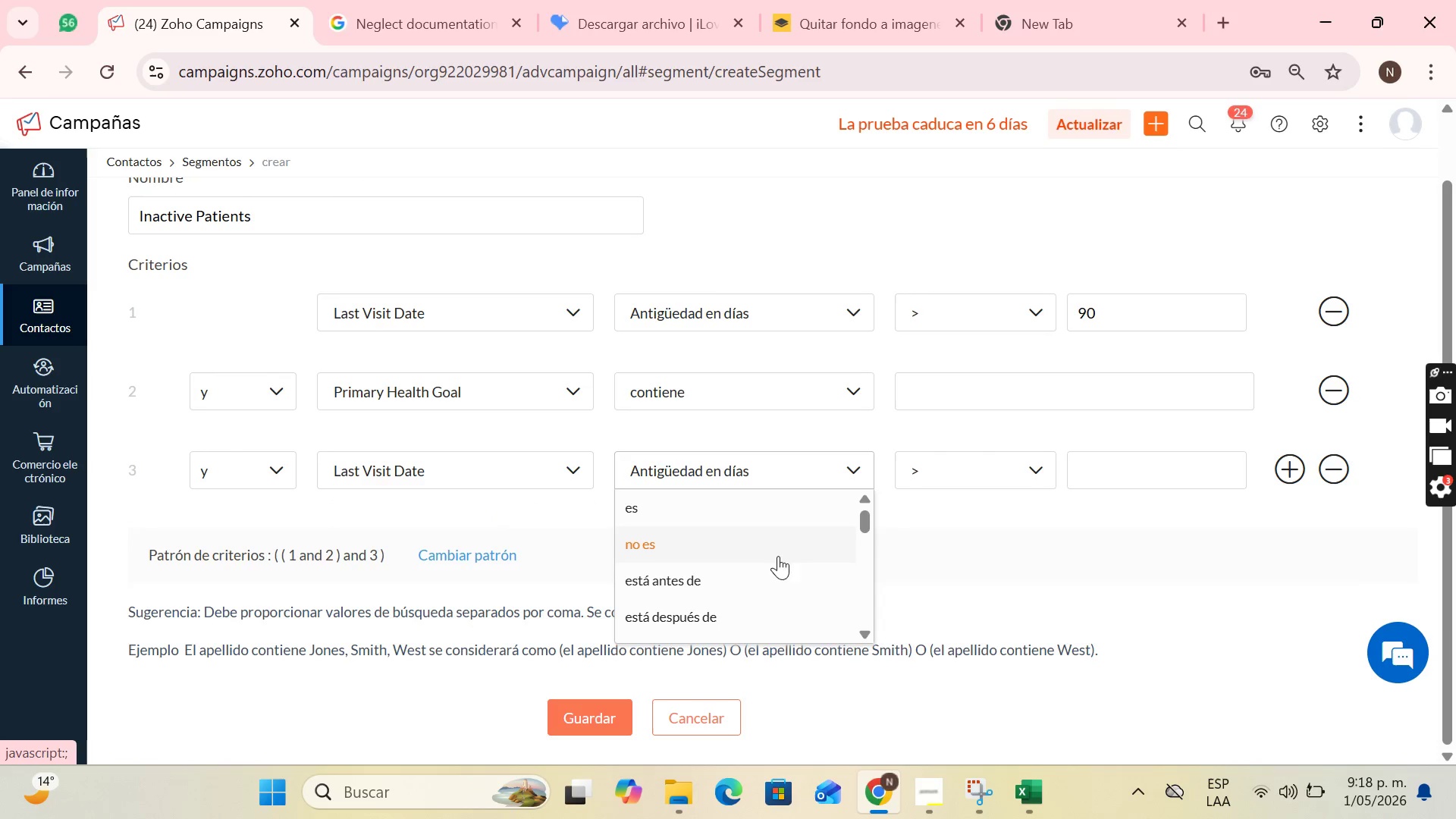 
left_click([1154, 486])
 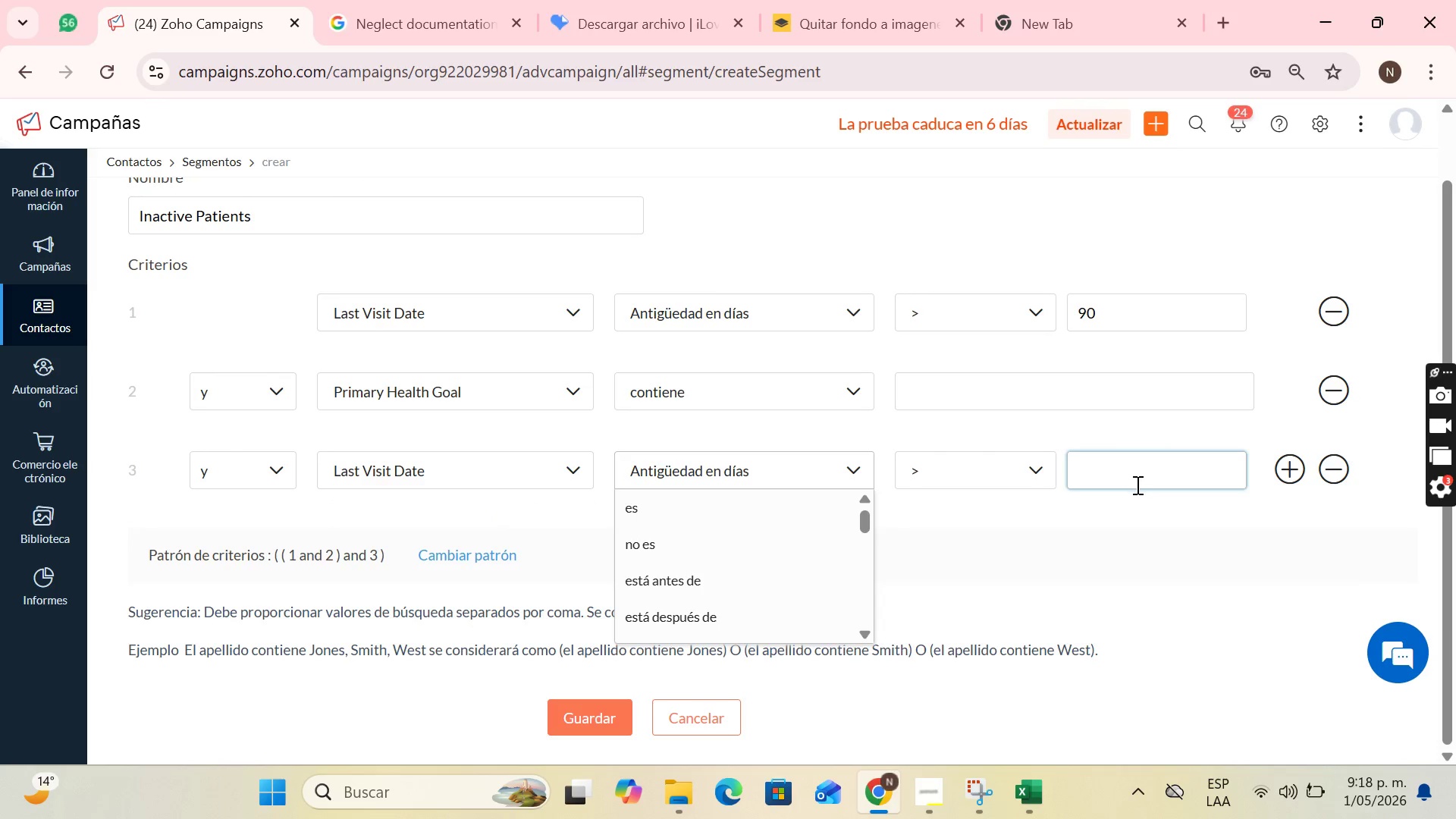 
type(90)
 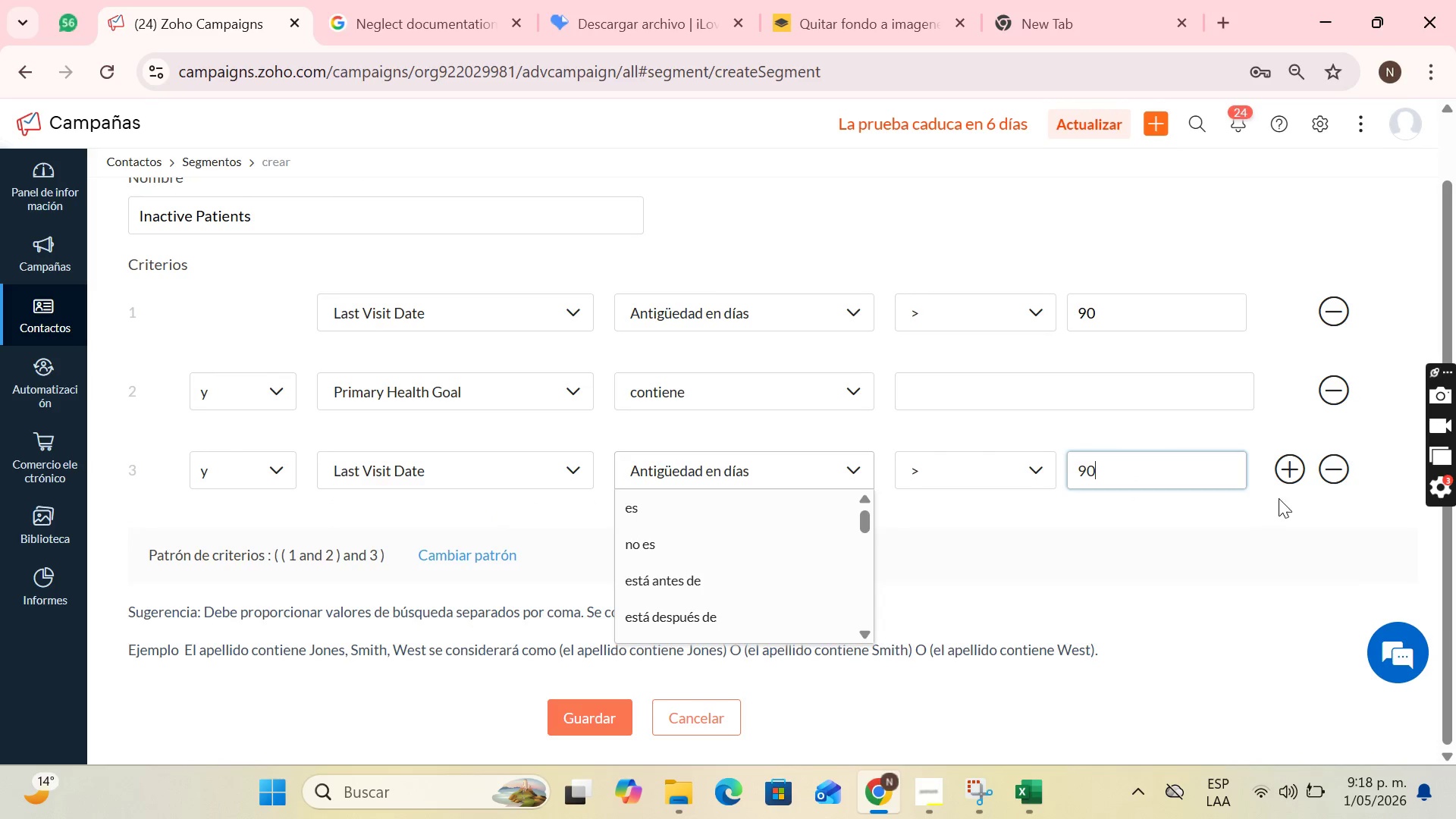 
left_click([1280, 498])
 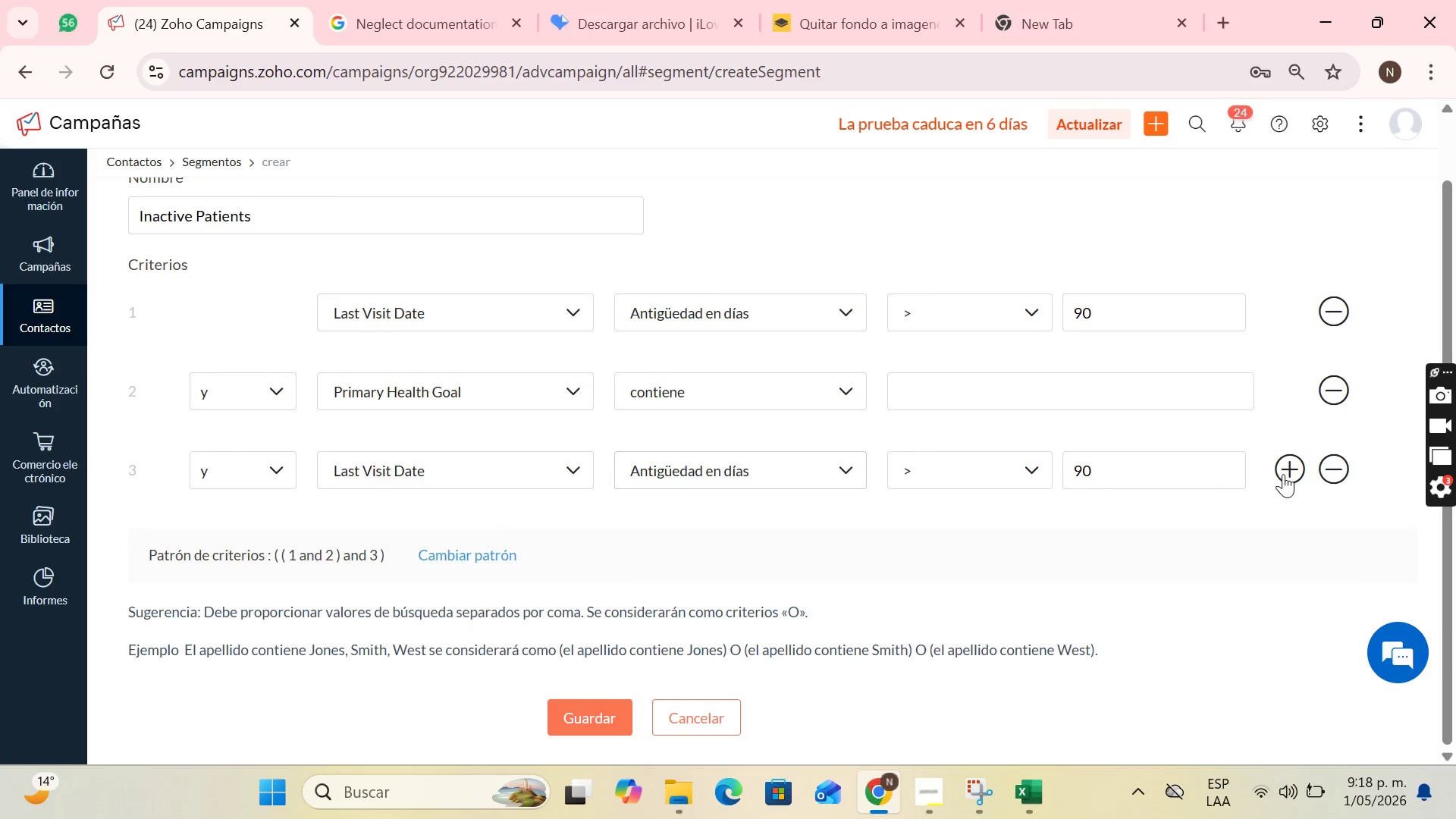 
left_click([1283, 473])
 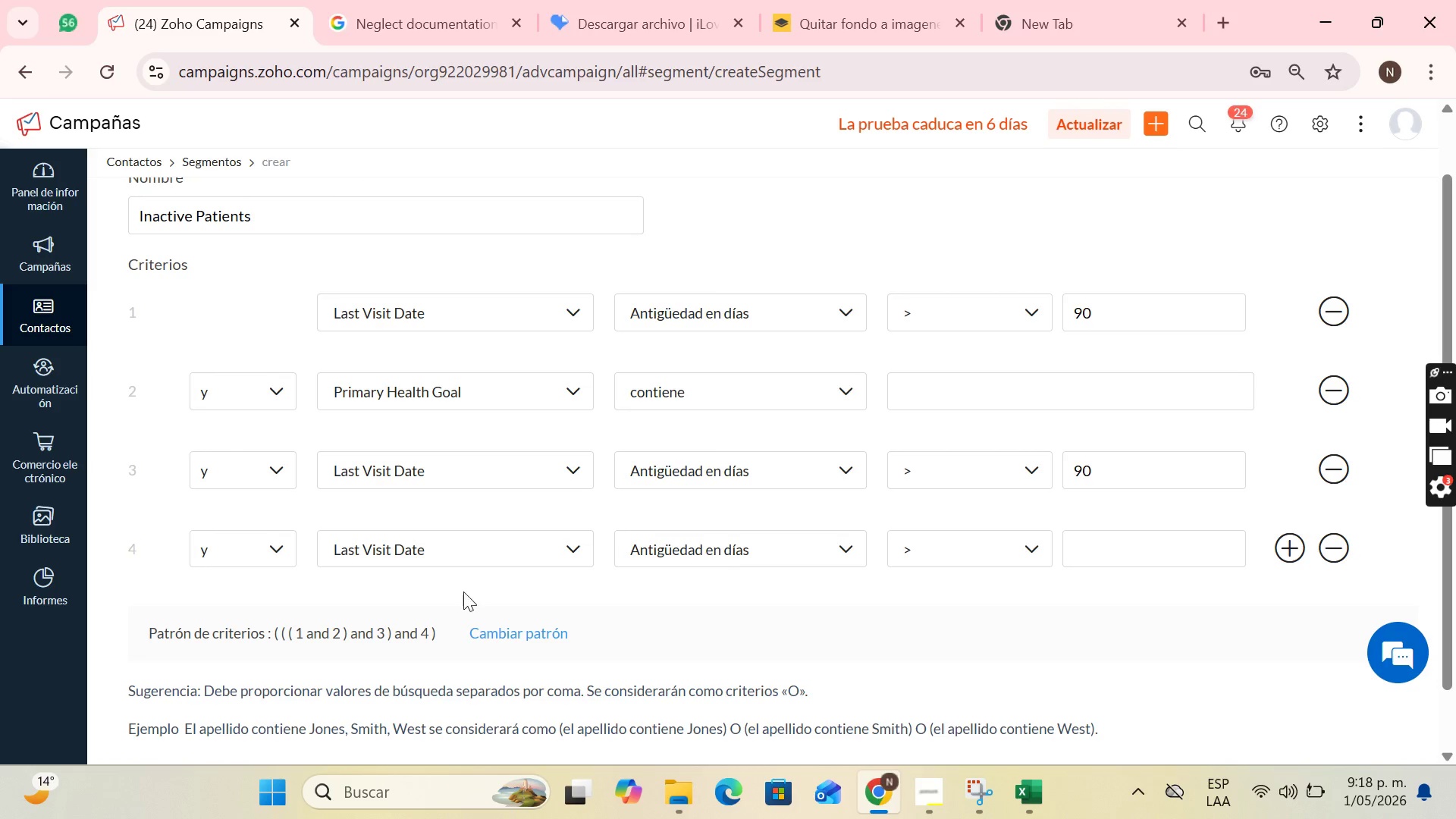 
wait(6.23)
 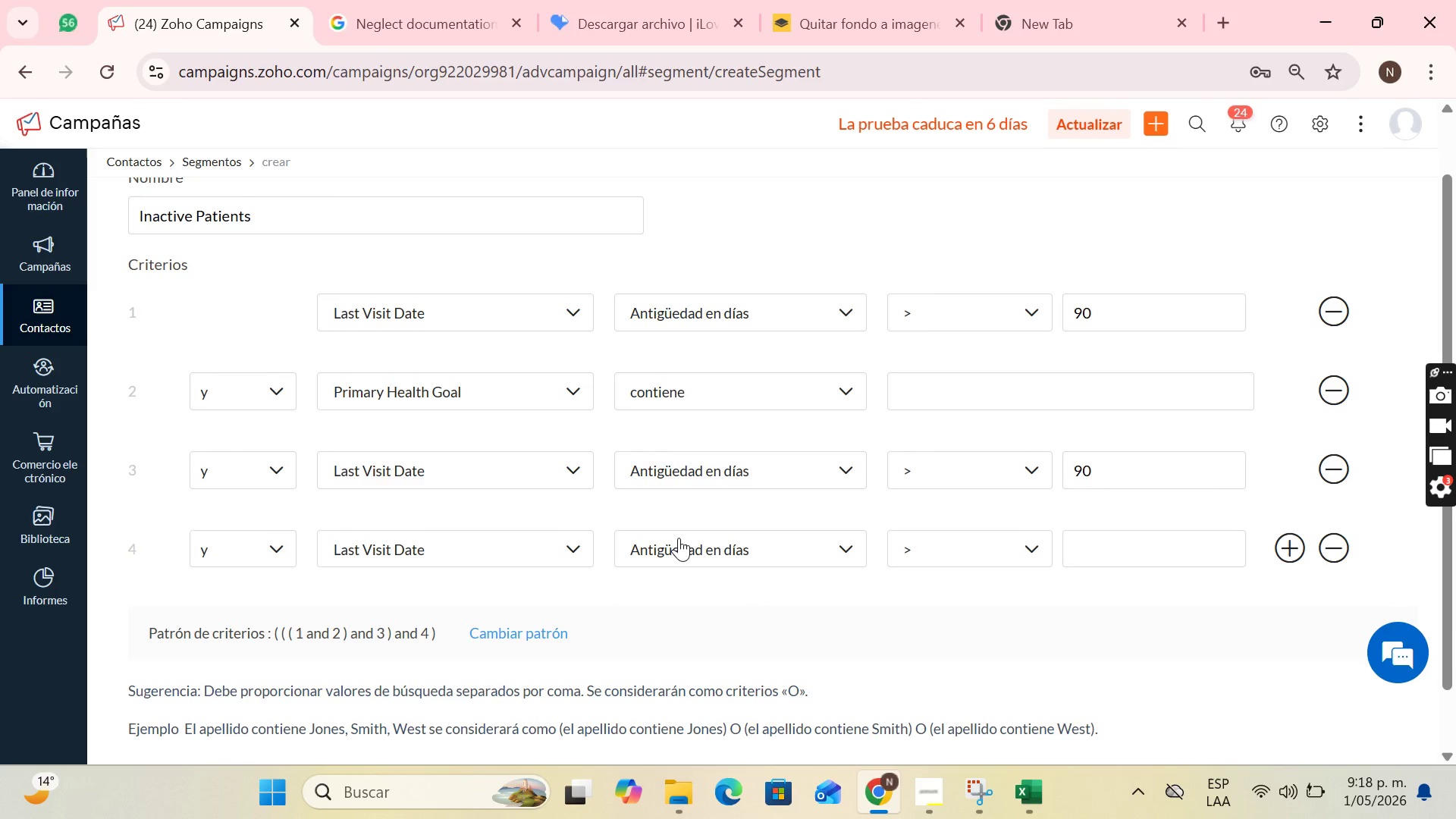 
left_click([1316, 548])
 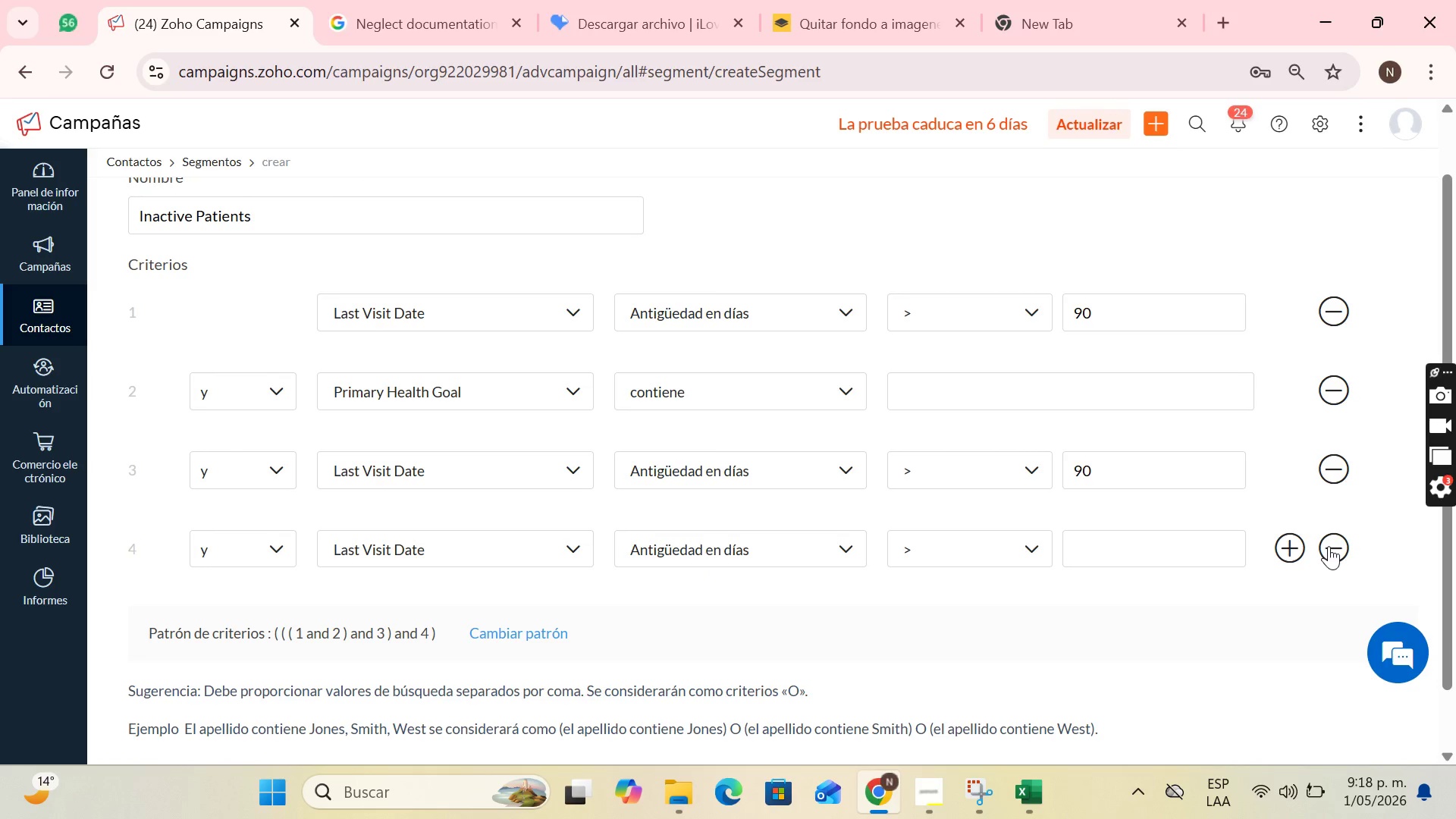 
left_click([1329, 546])
 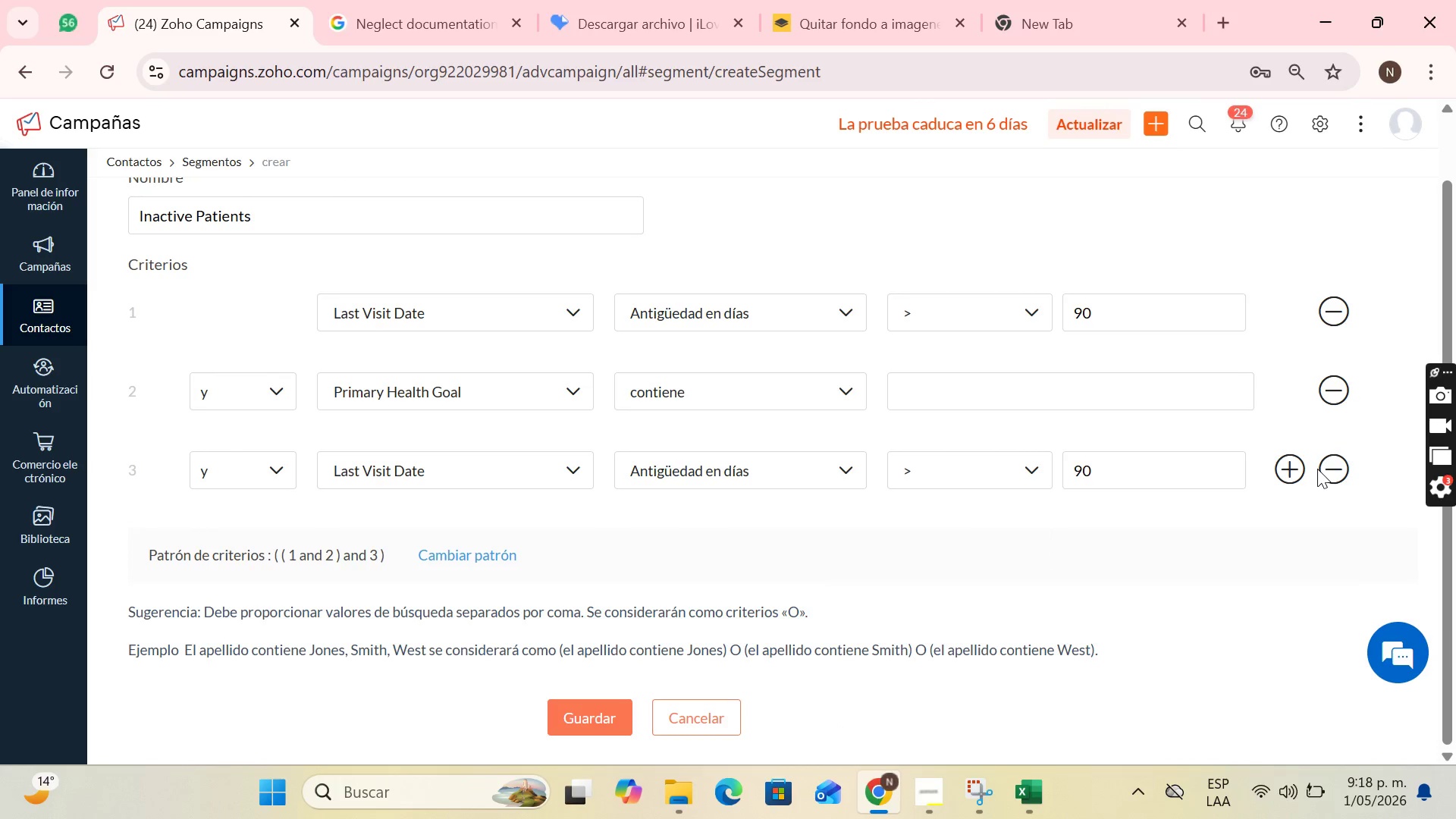 
left_click([1317, 469])
 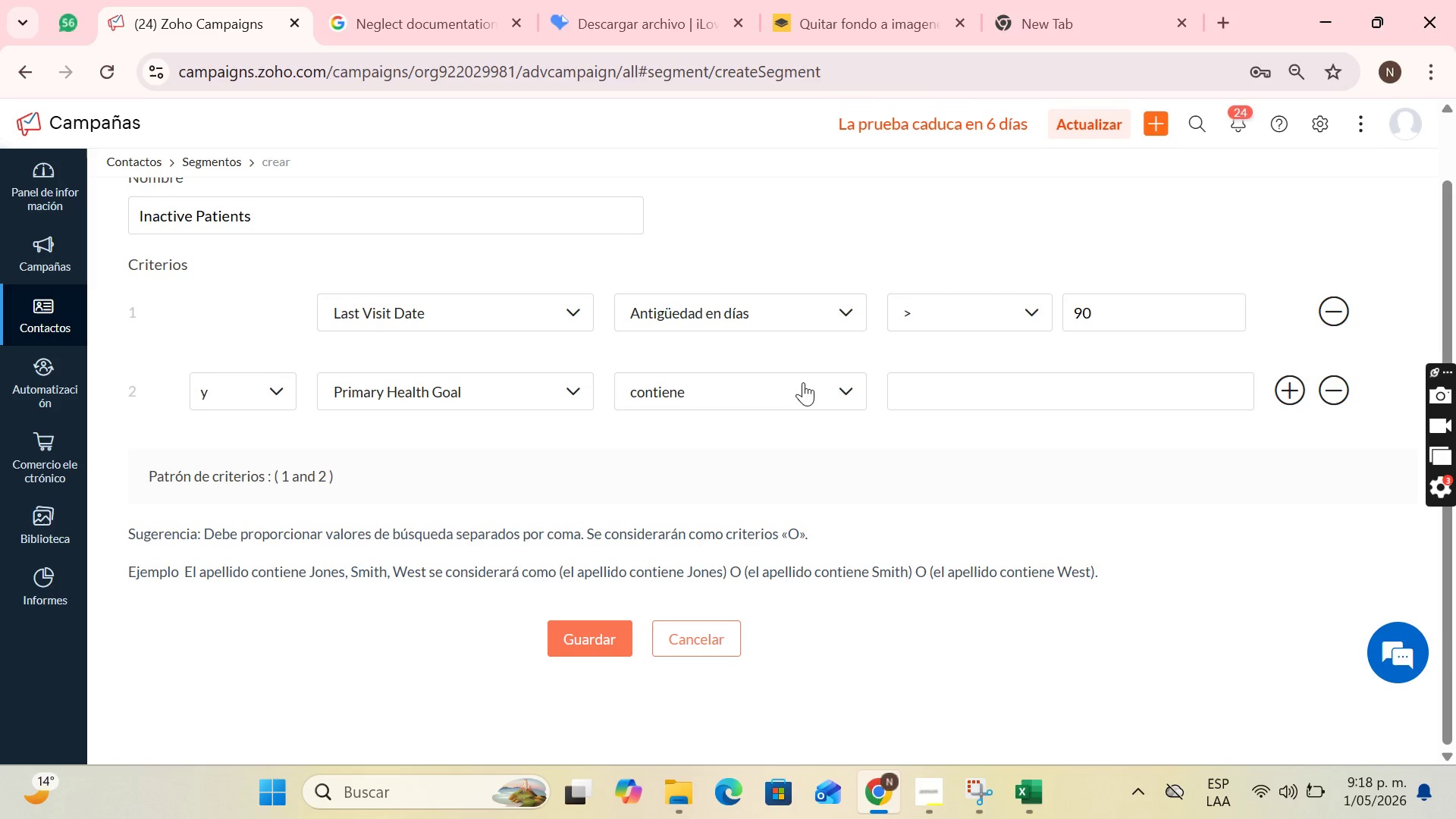 
wait(5.73)
 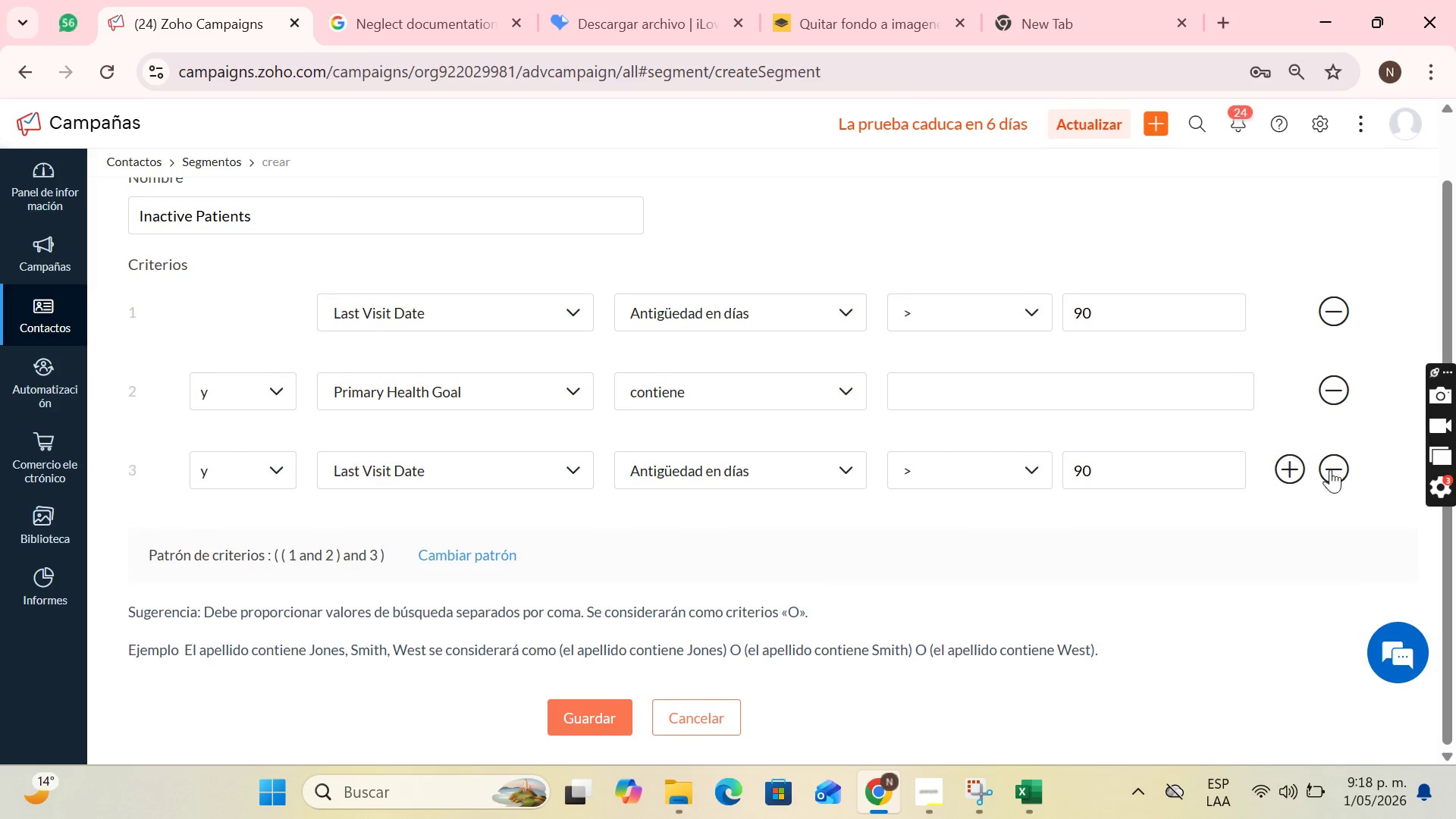 
left_click([834, 384])
 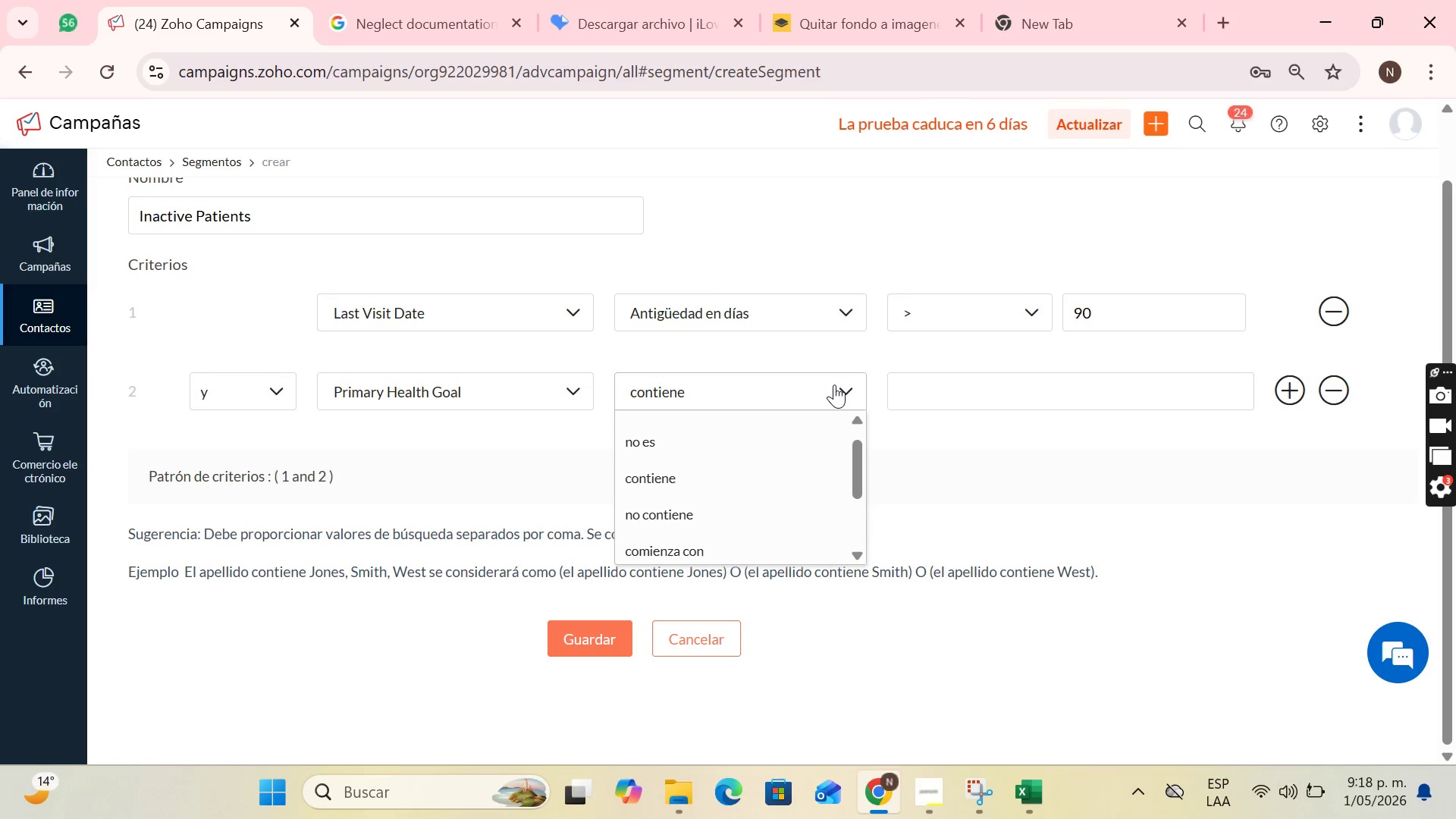 
left_click([834, 384])
 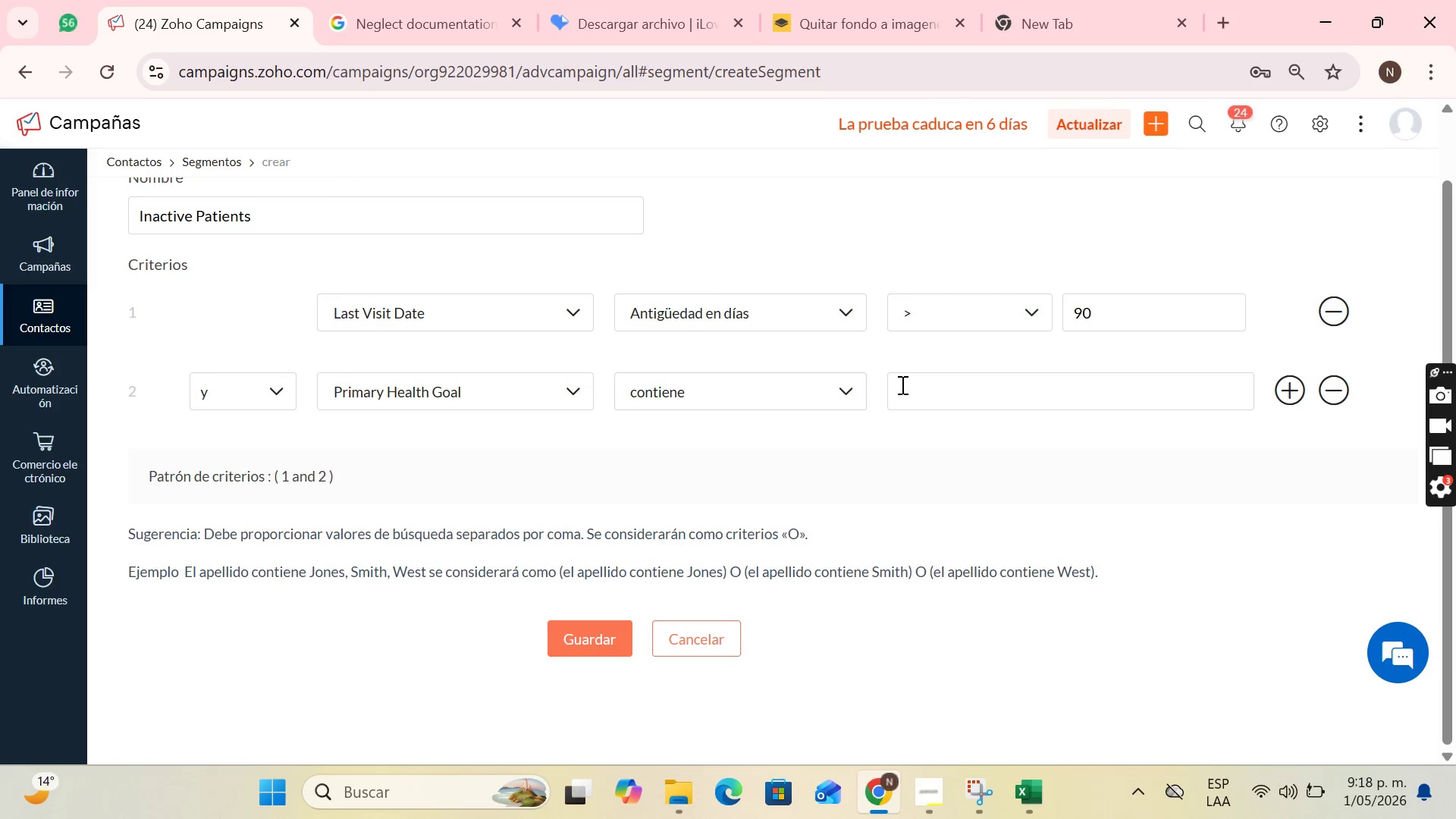 
left_click([901, 384])
 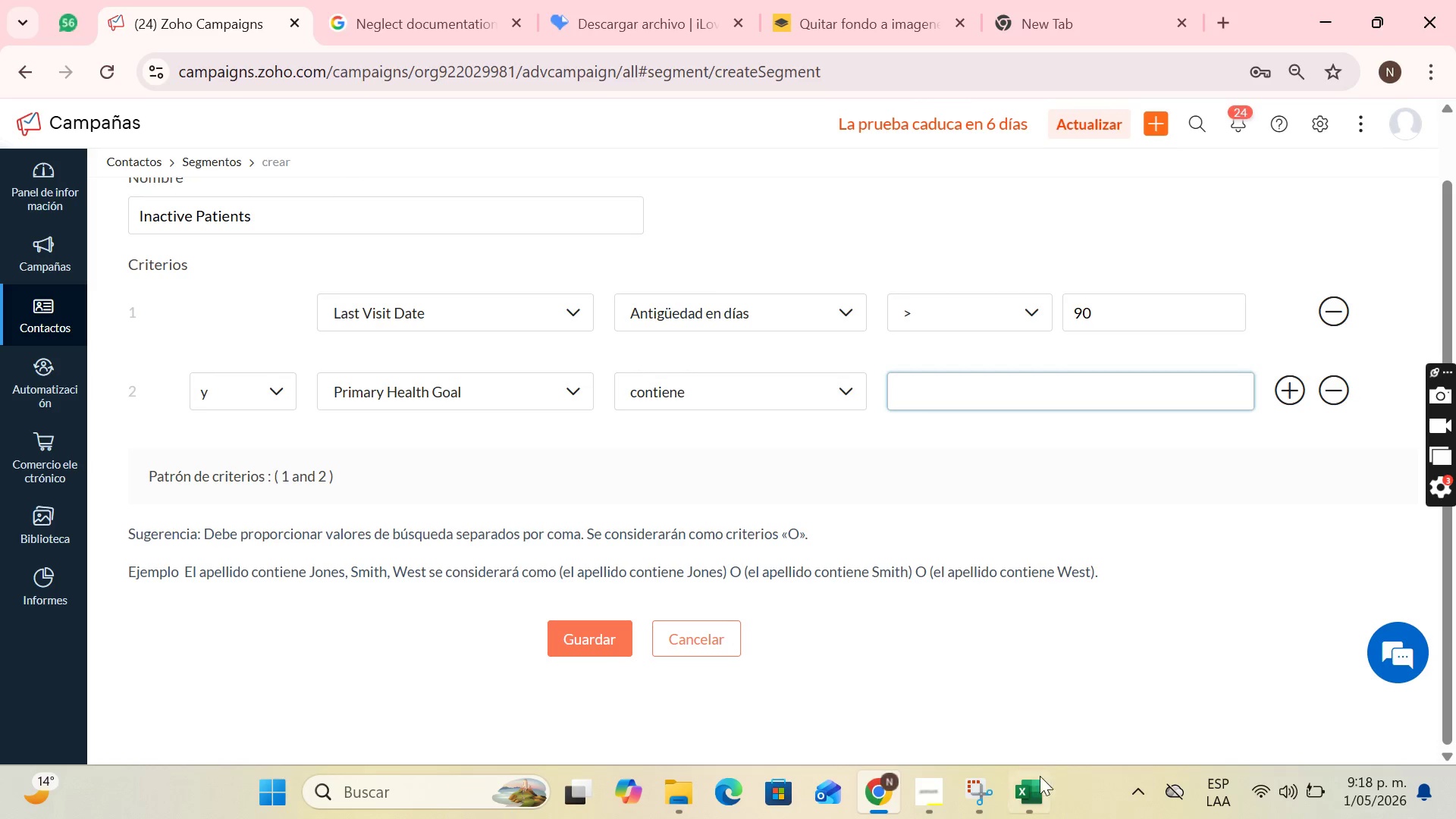 
left_click([1039, 783])
 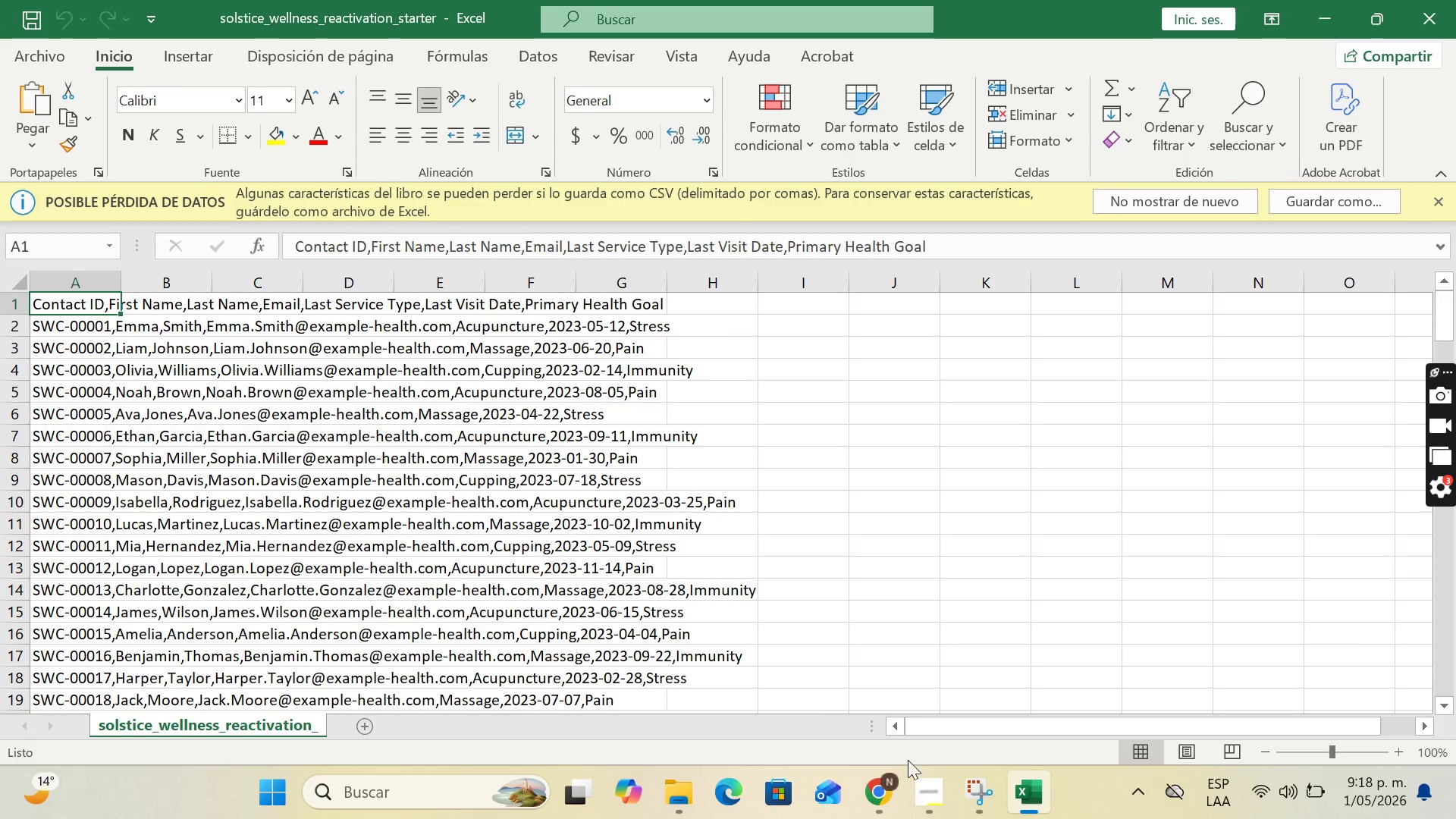 
left_click([886, 805])
 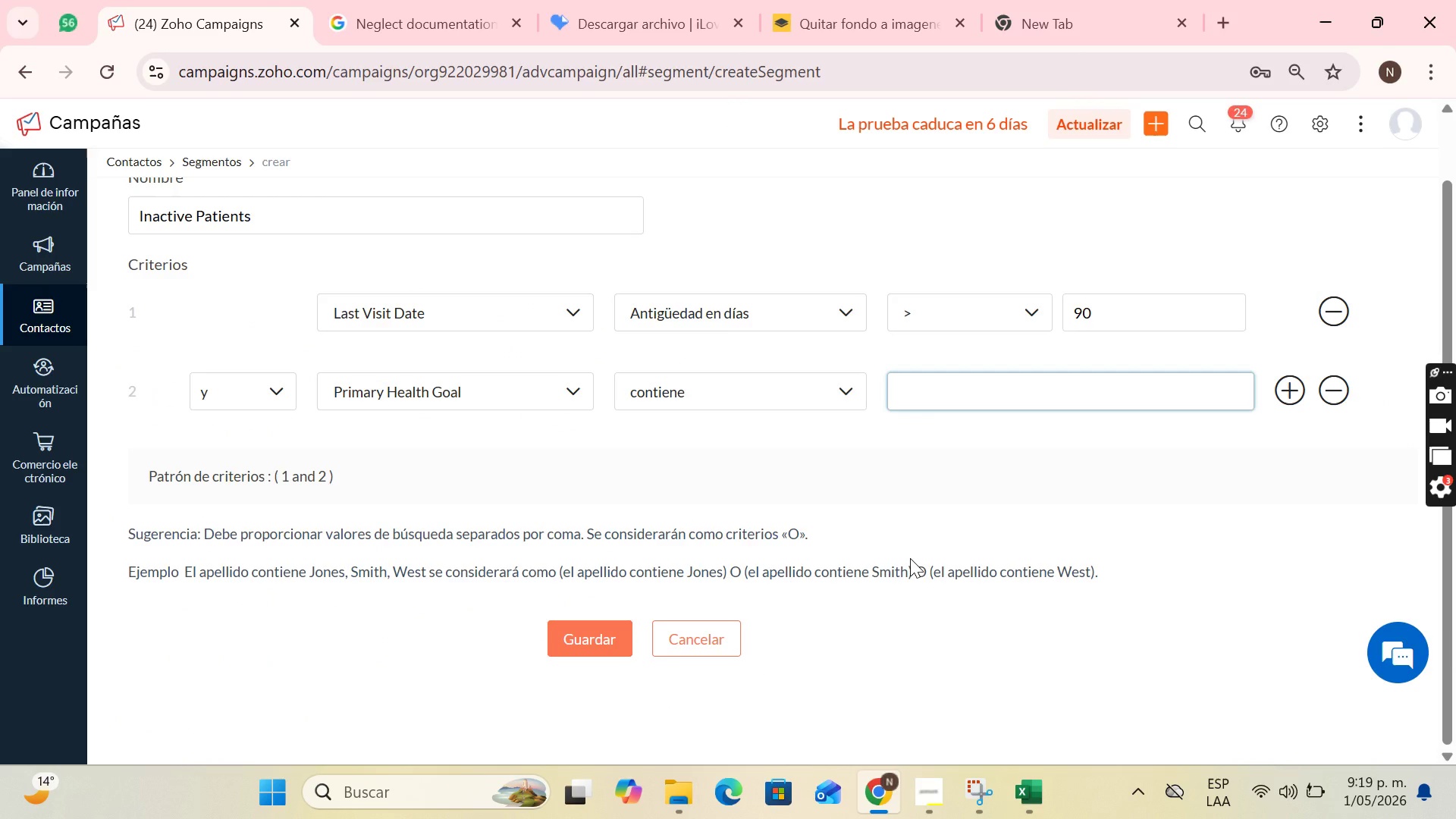 
type(Stress)
 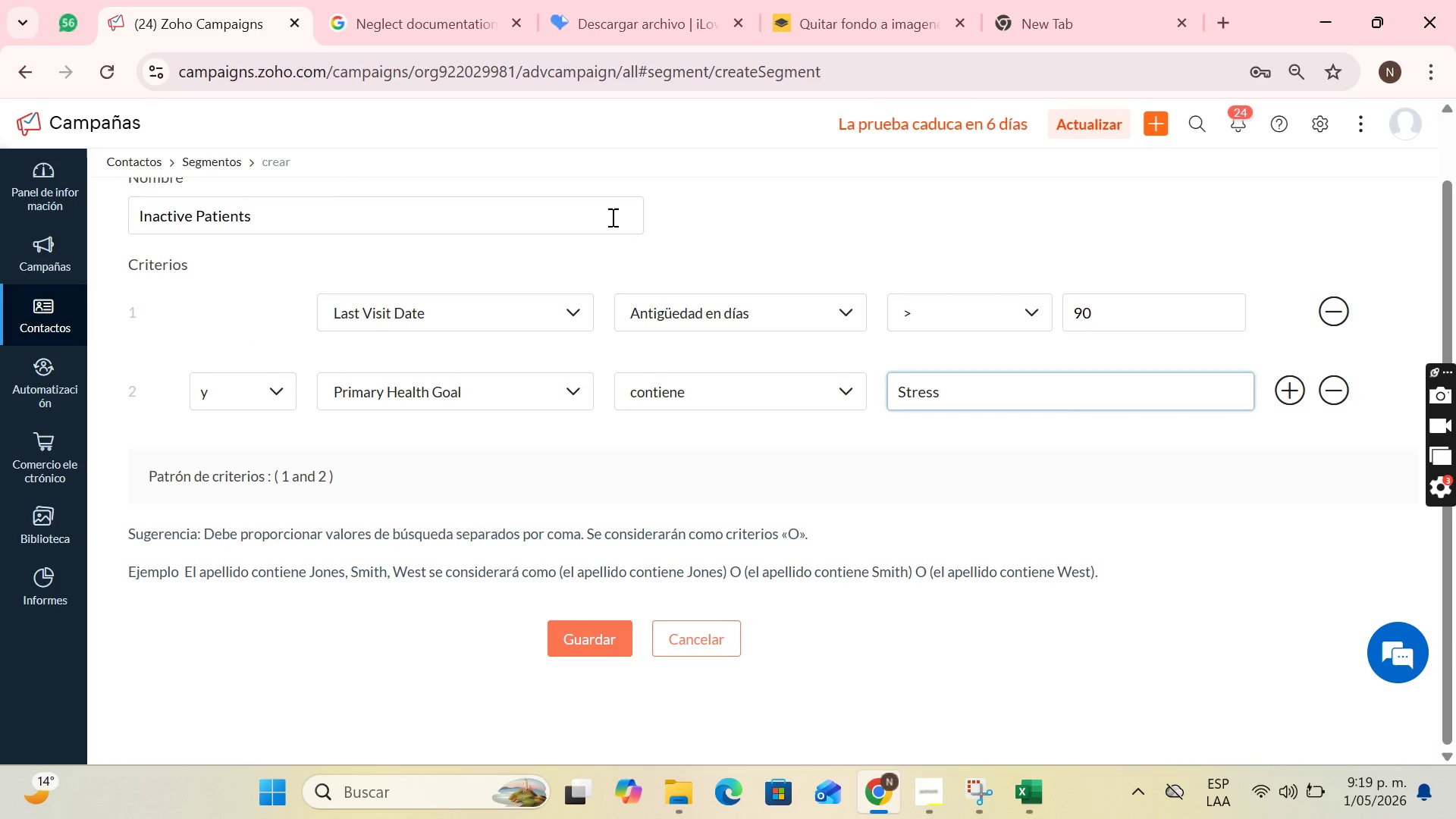 
wait(15.99)
 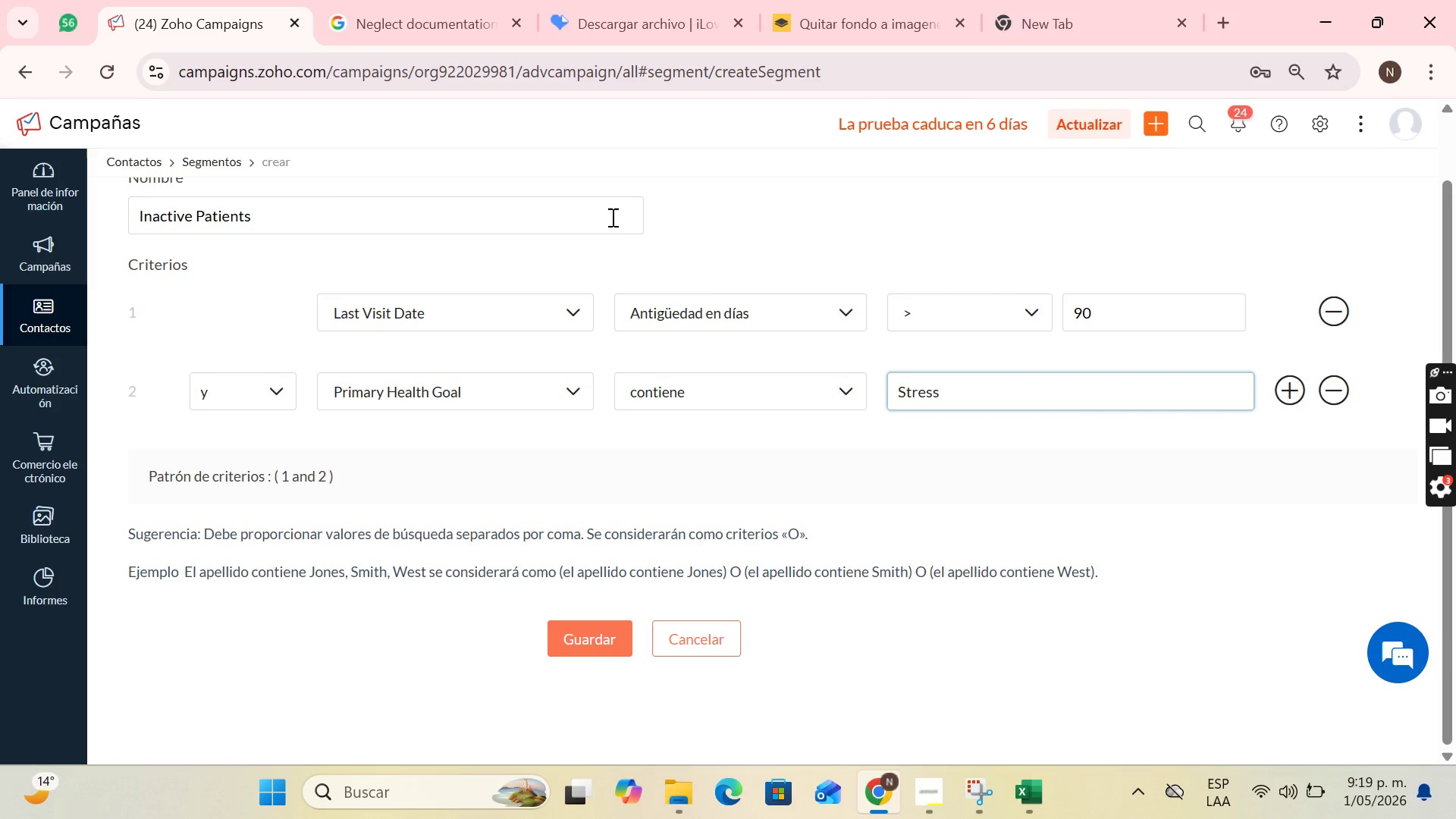 
mouse_move([1282, 367])
 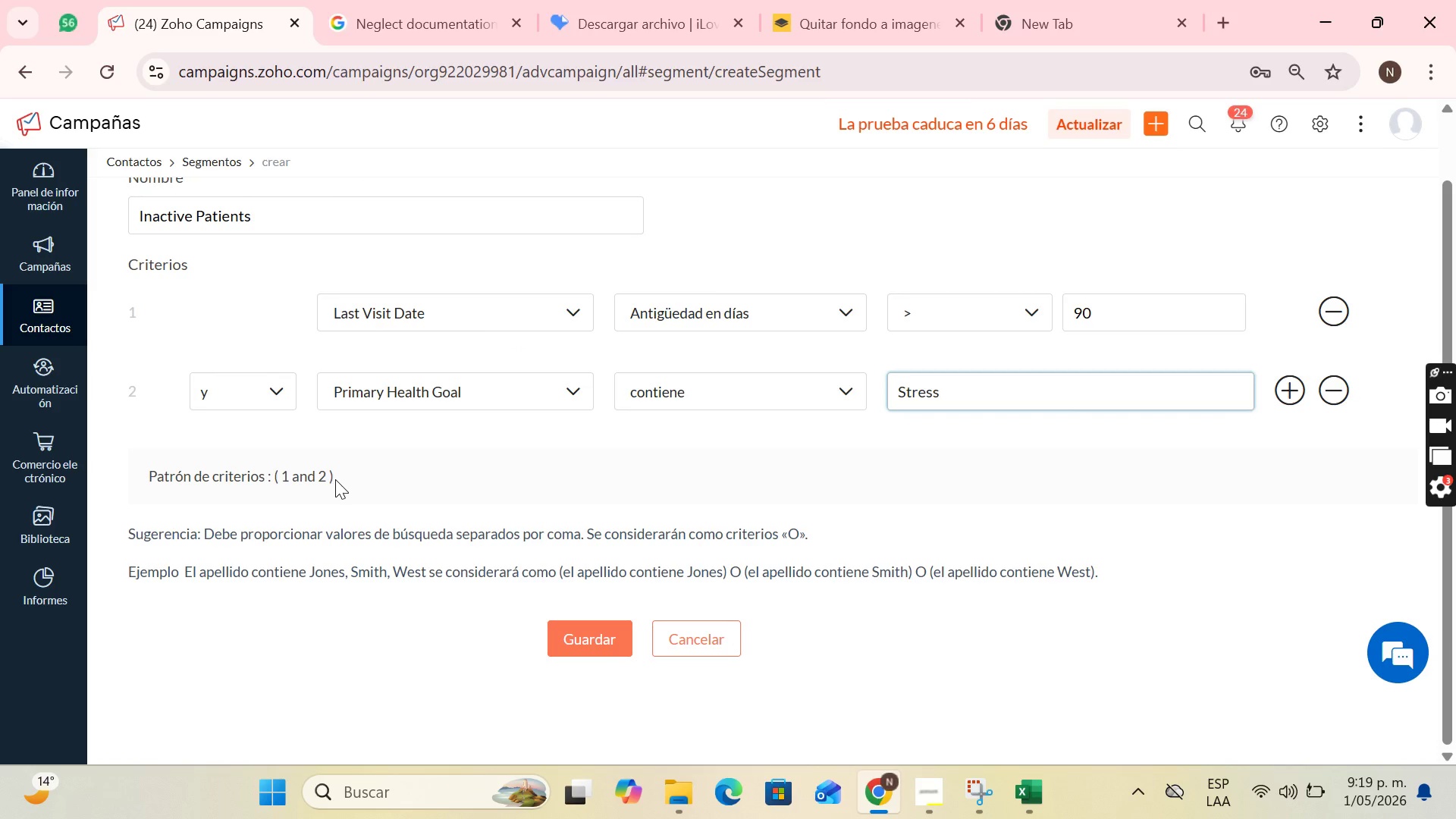 
left_click([329, 482])
 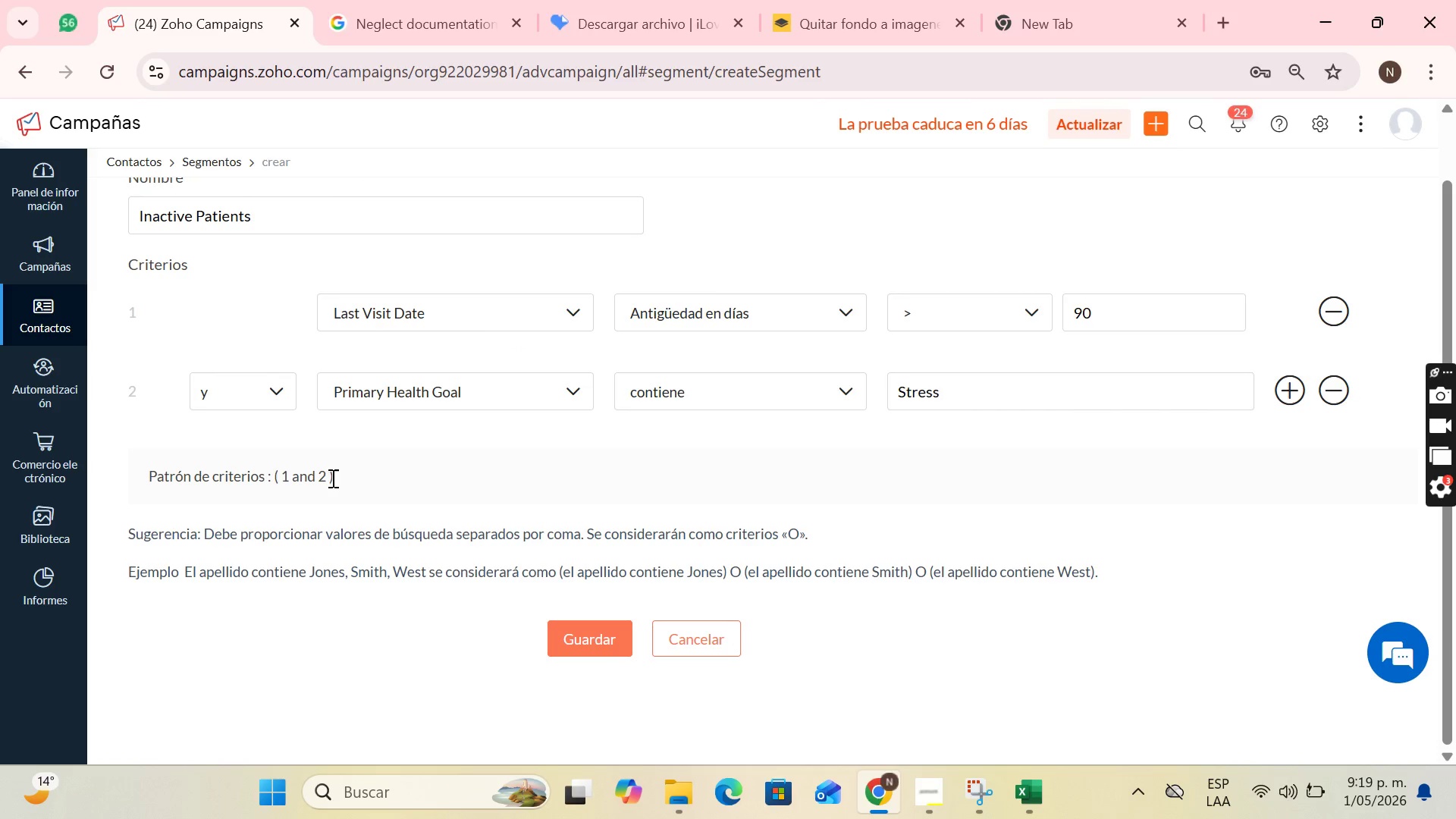 
left_click([331, 478])
 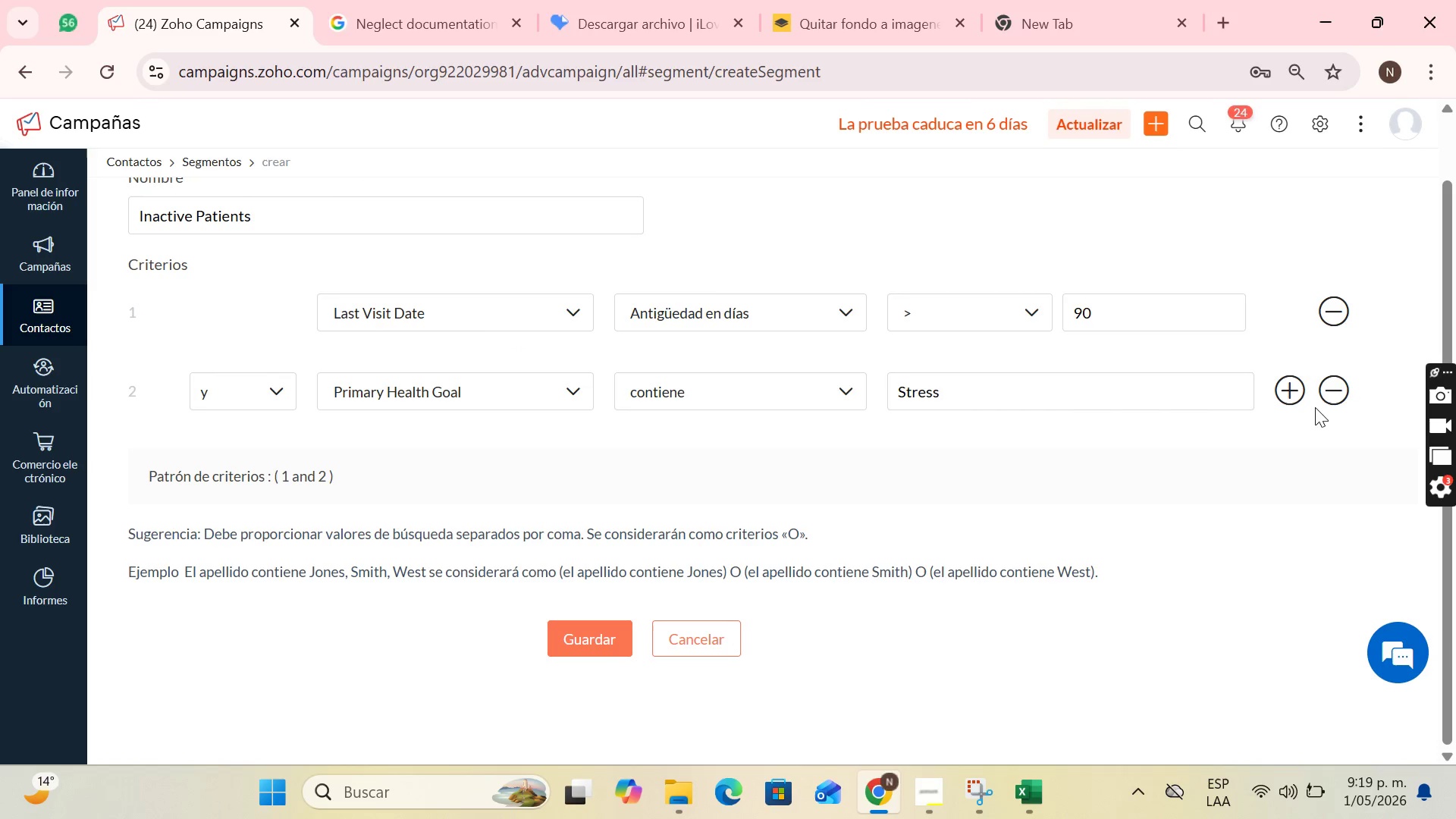 
left_click([1288, 391])
 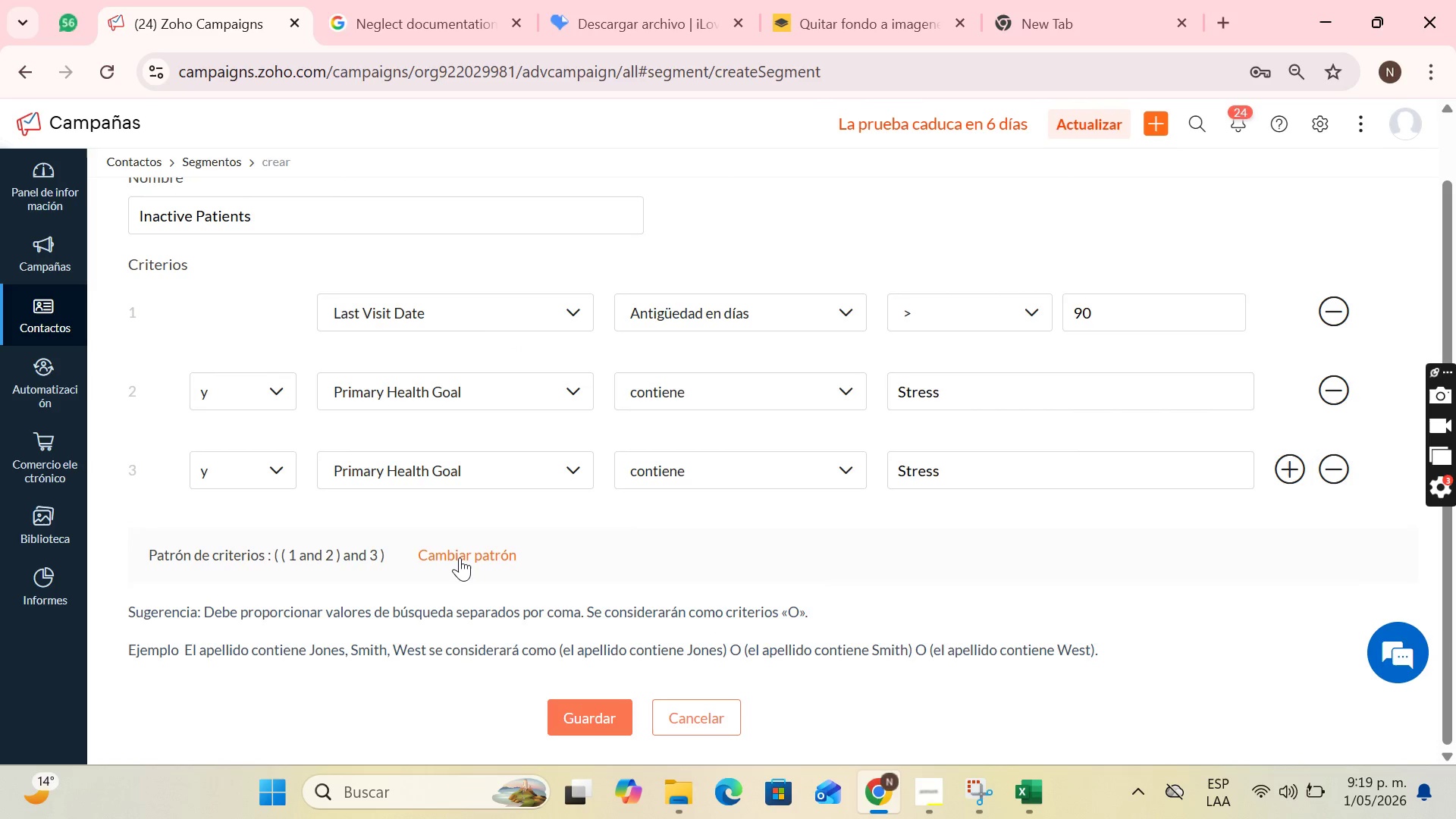 
left_click([460, 557])
 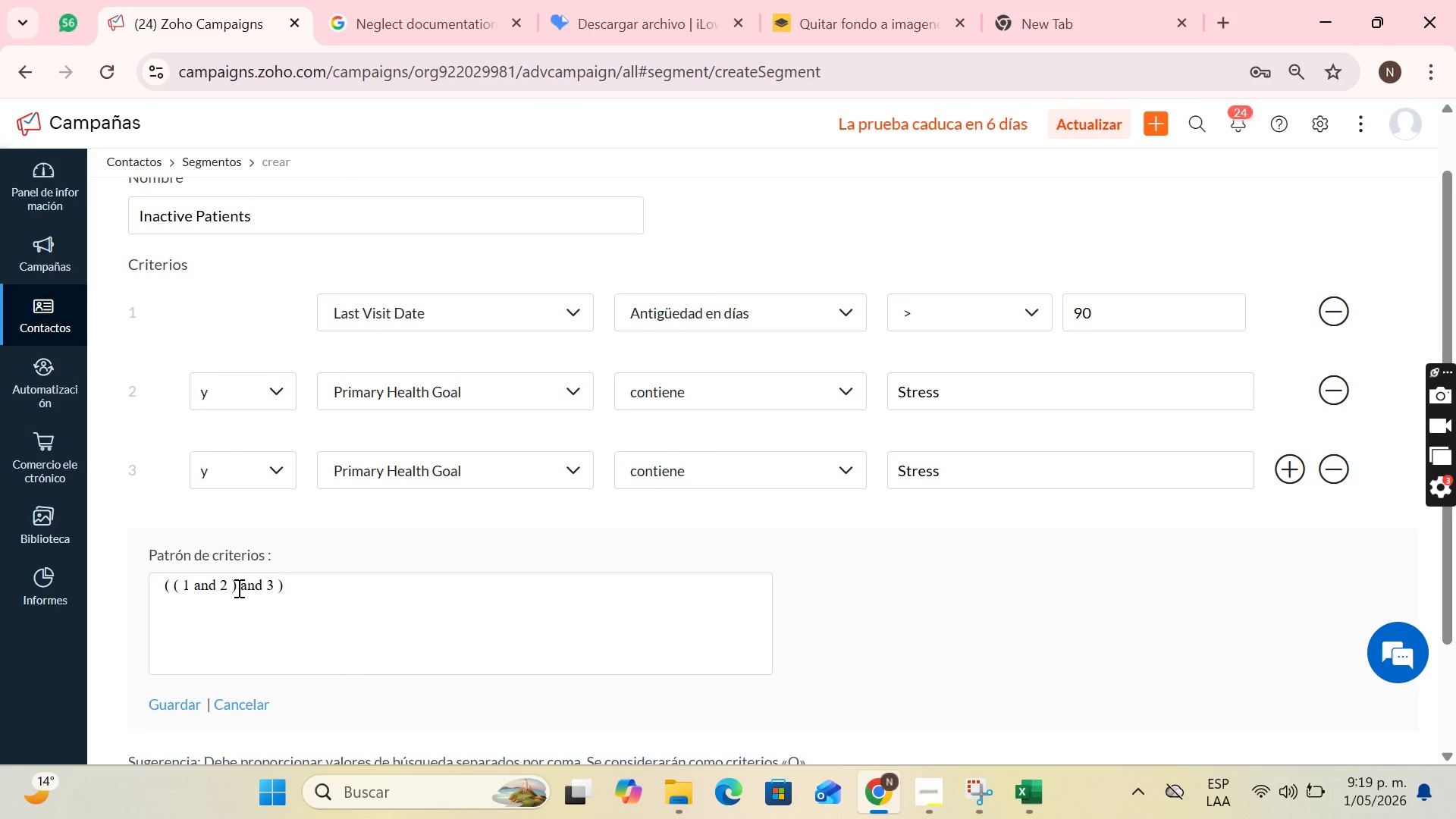 
wait(11.77)
 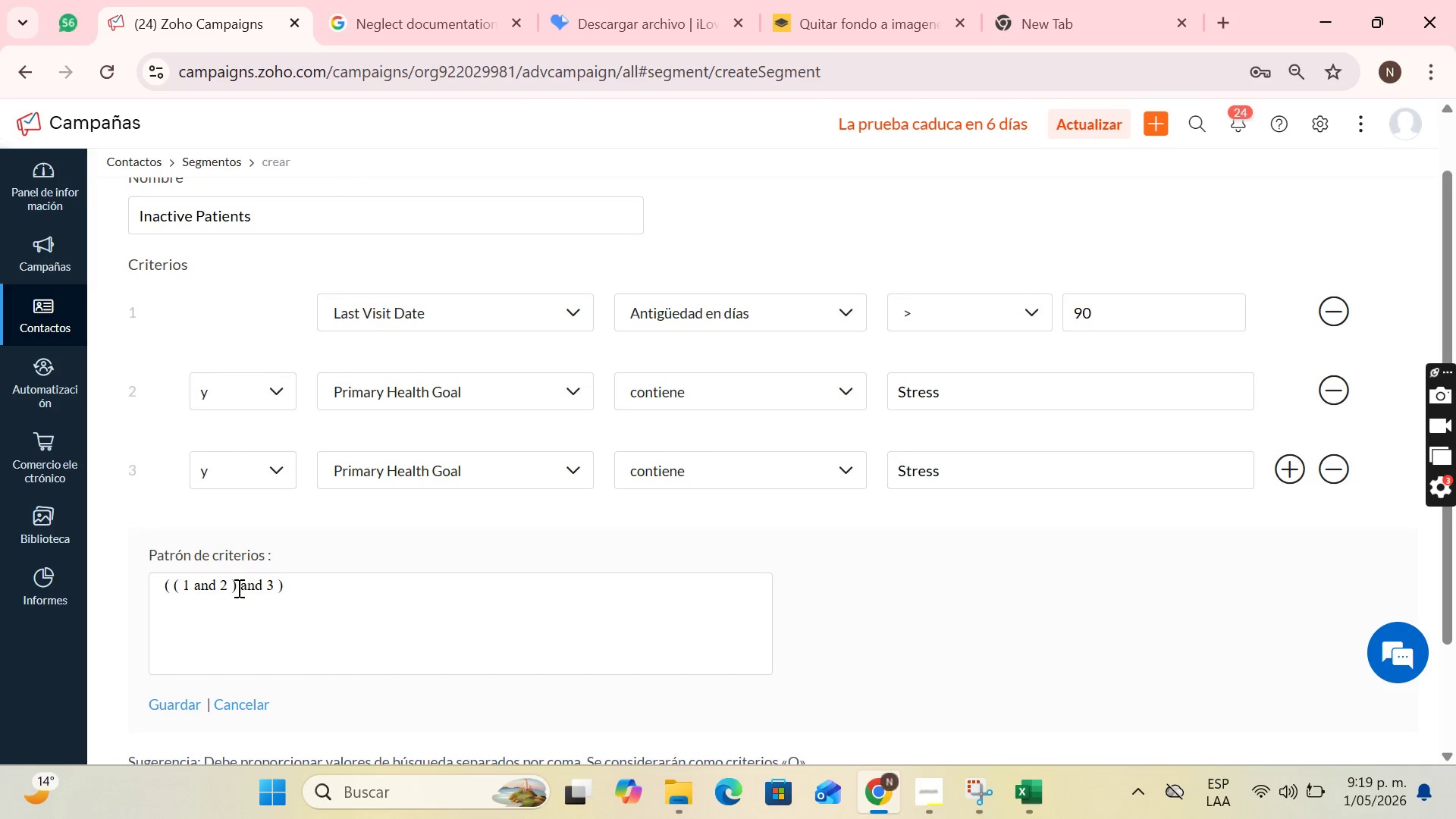 
left_click([239, 589])
 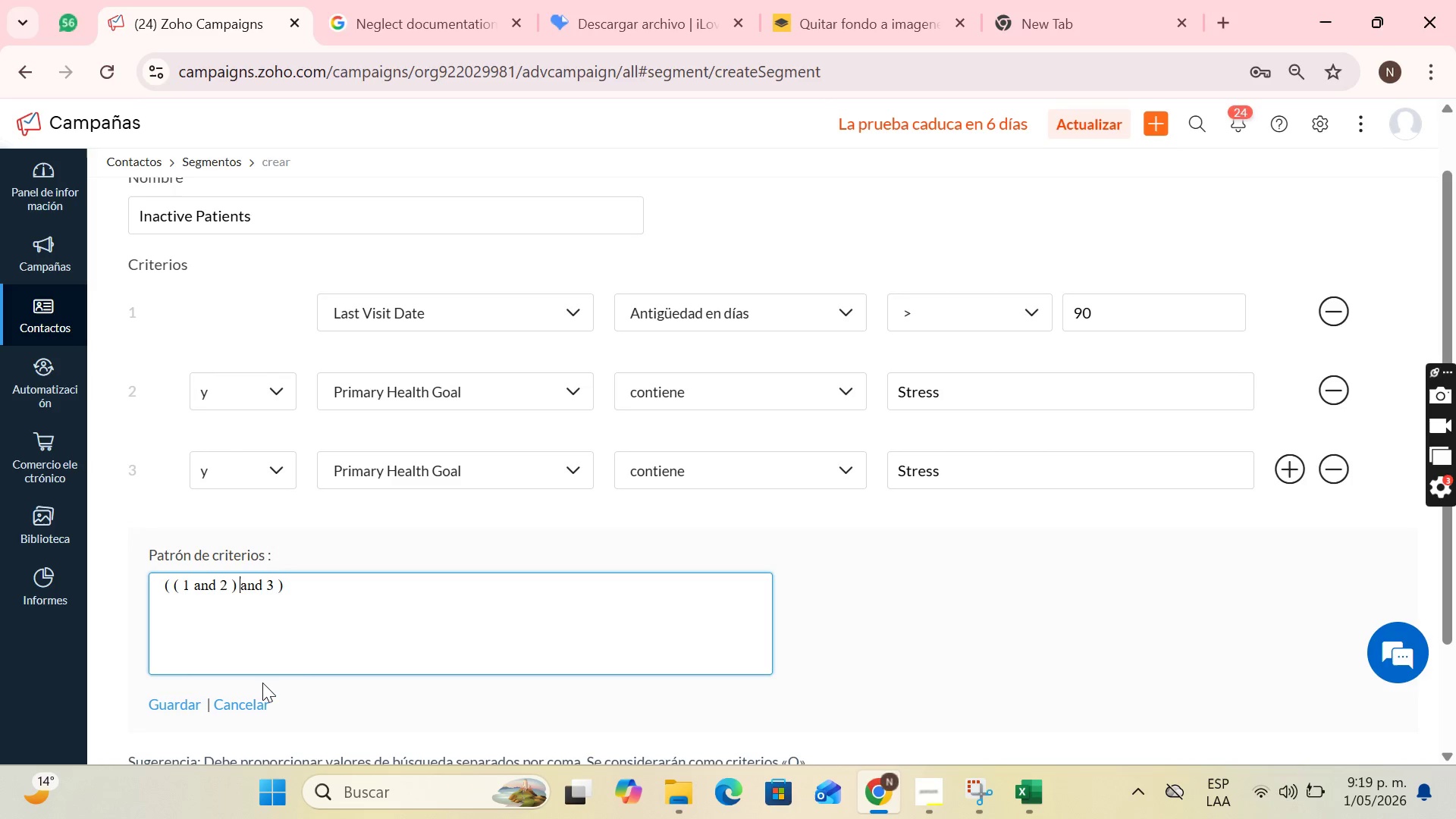 
left_click([303, 582])
 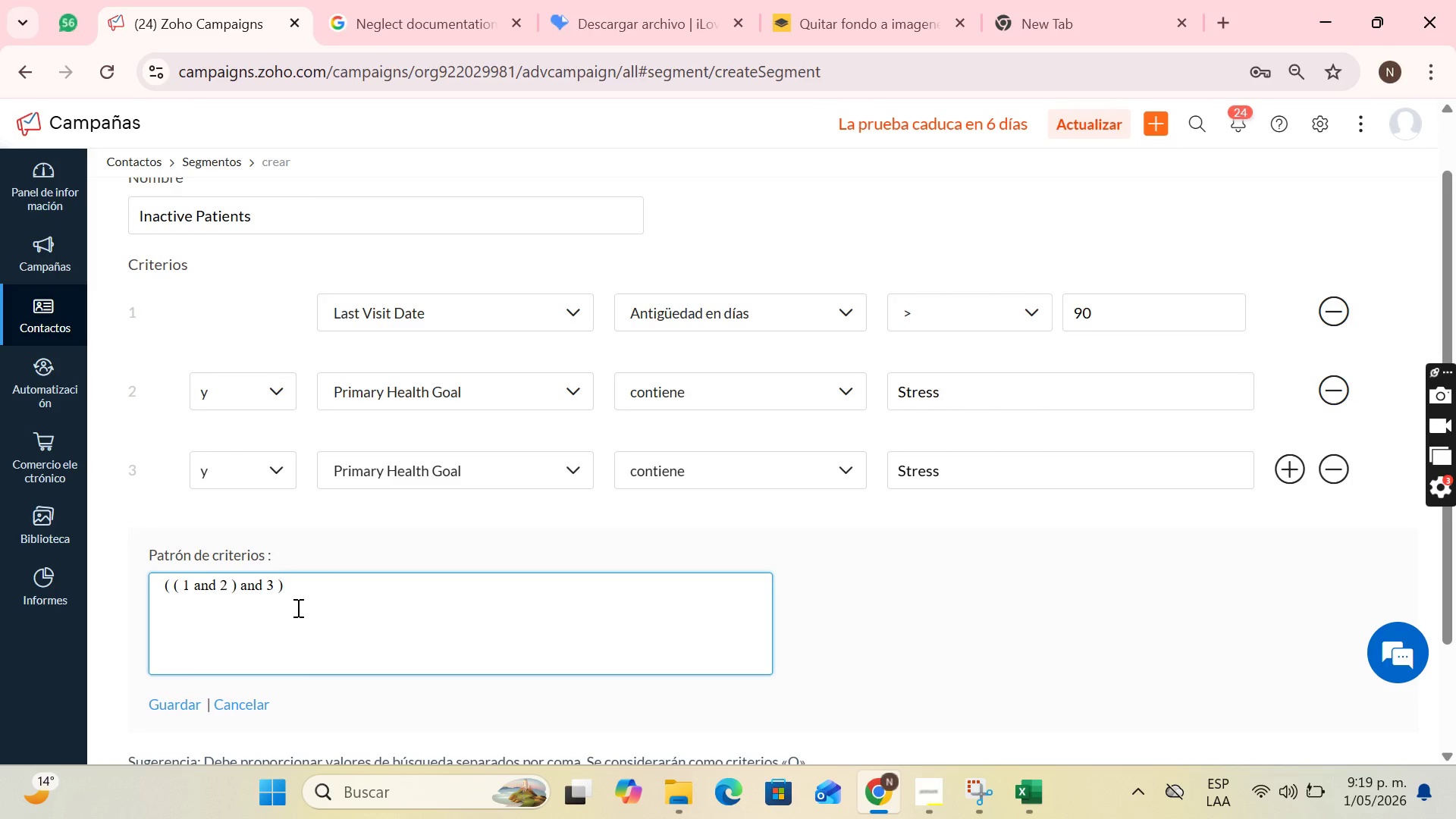 
key(Space)
 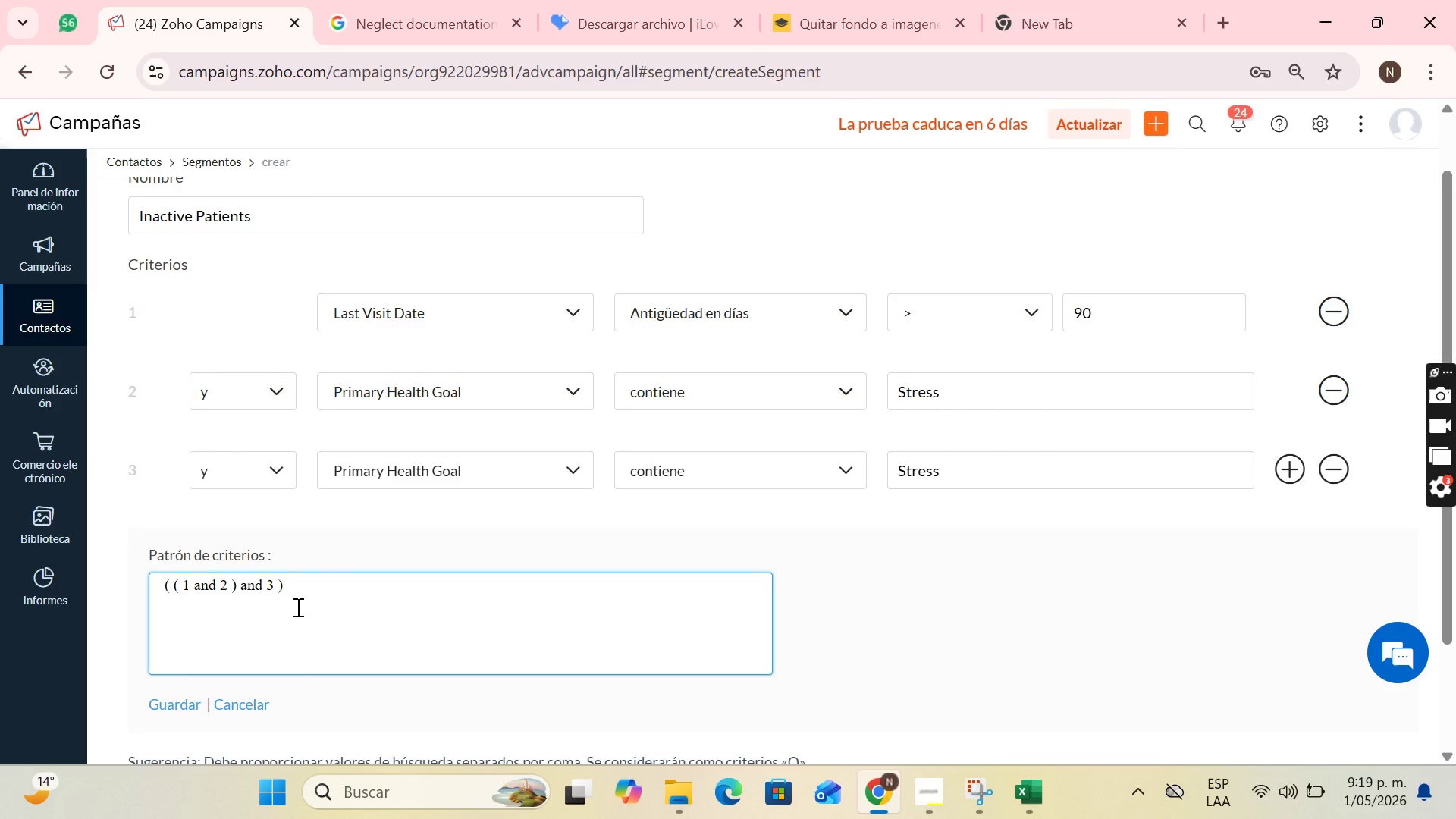 
key(Shift+8)
 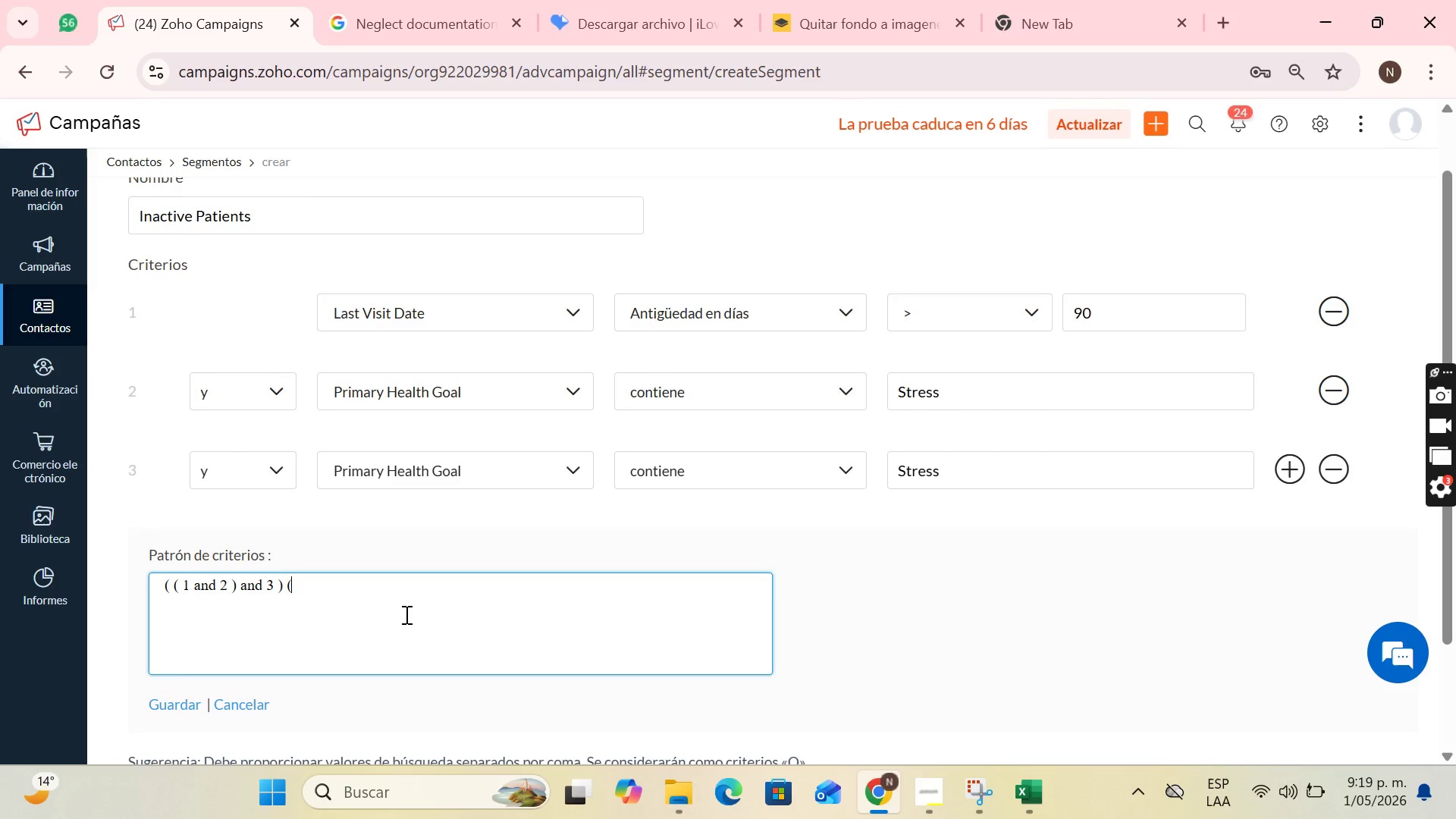 
key(1)
 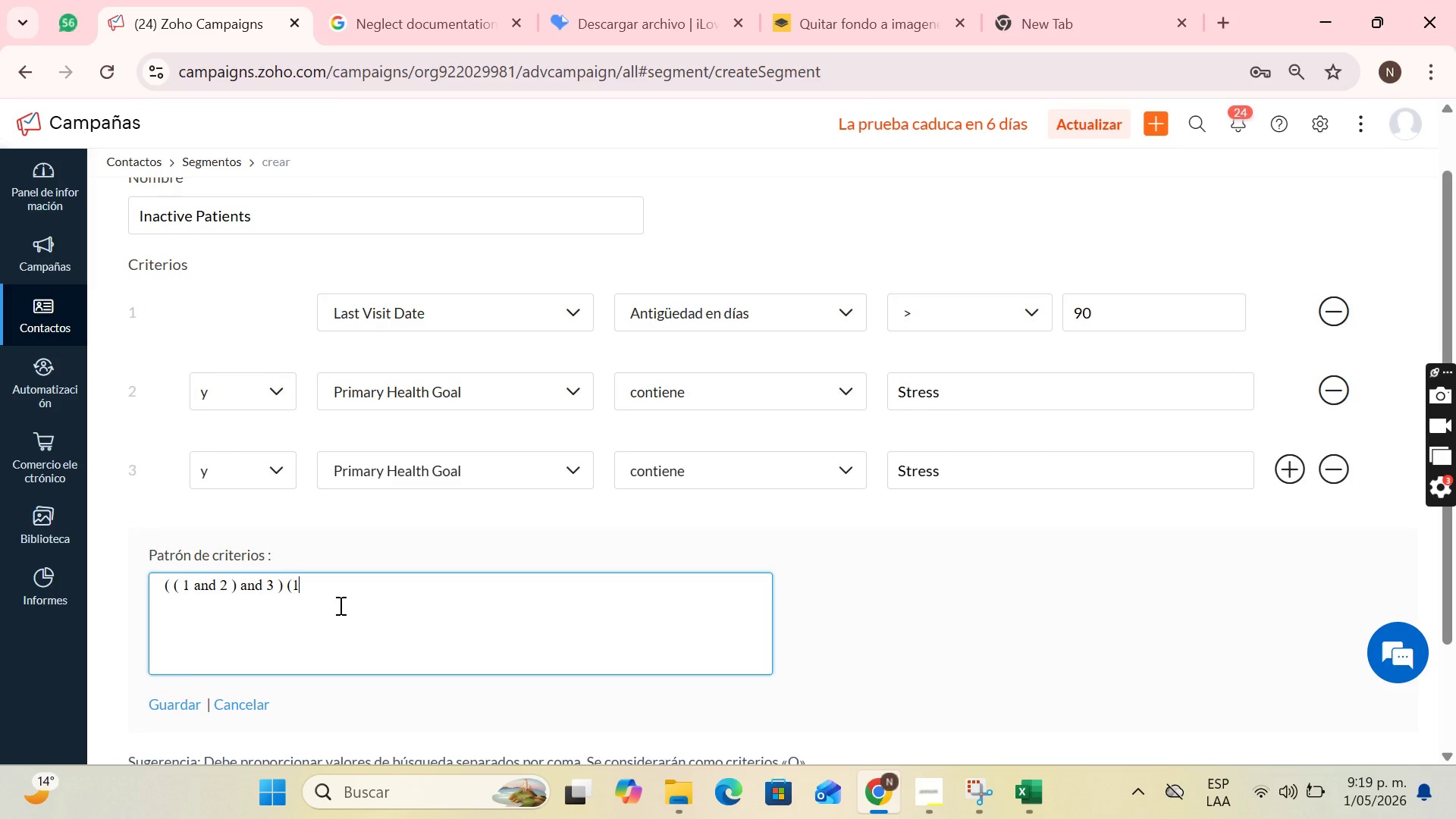 
type( and )
 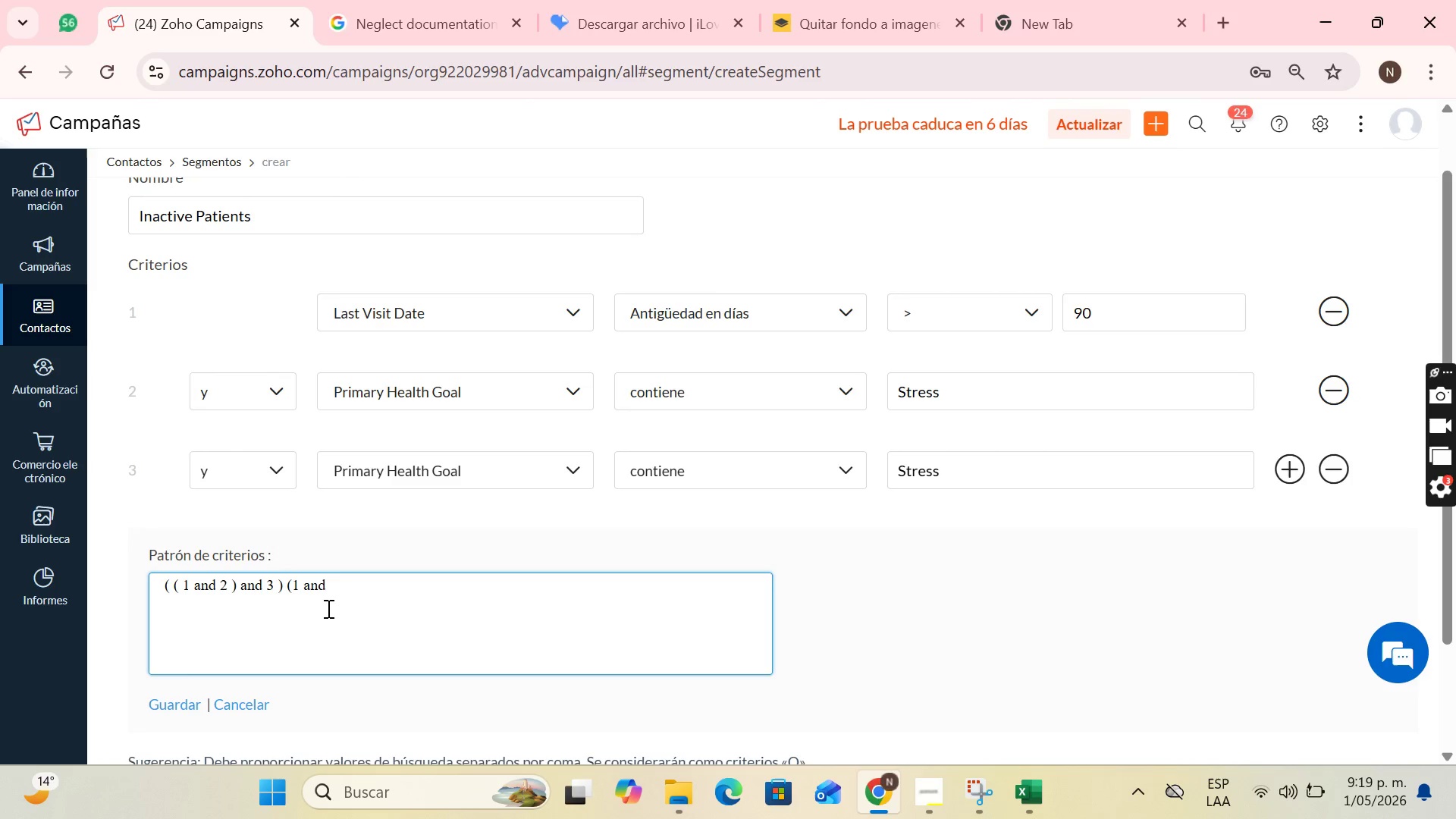 
type(3()
 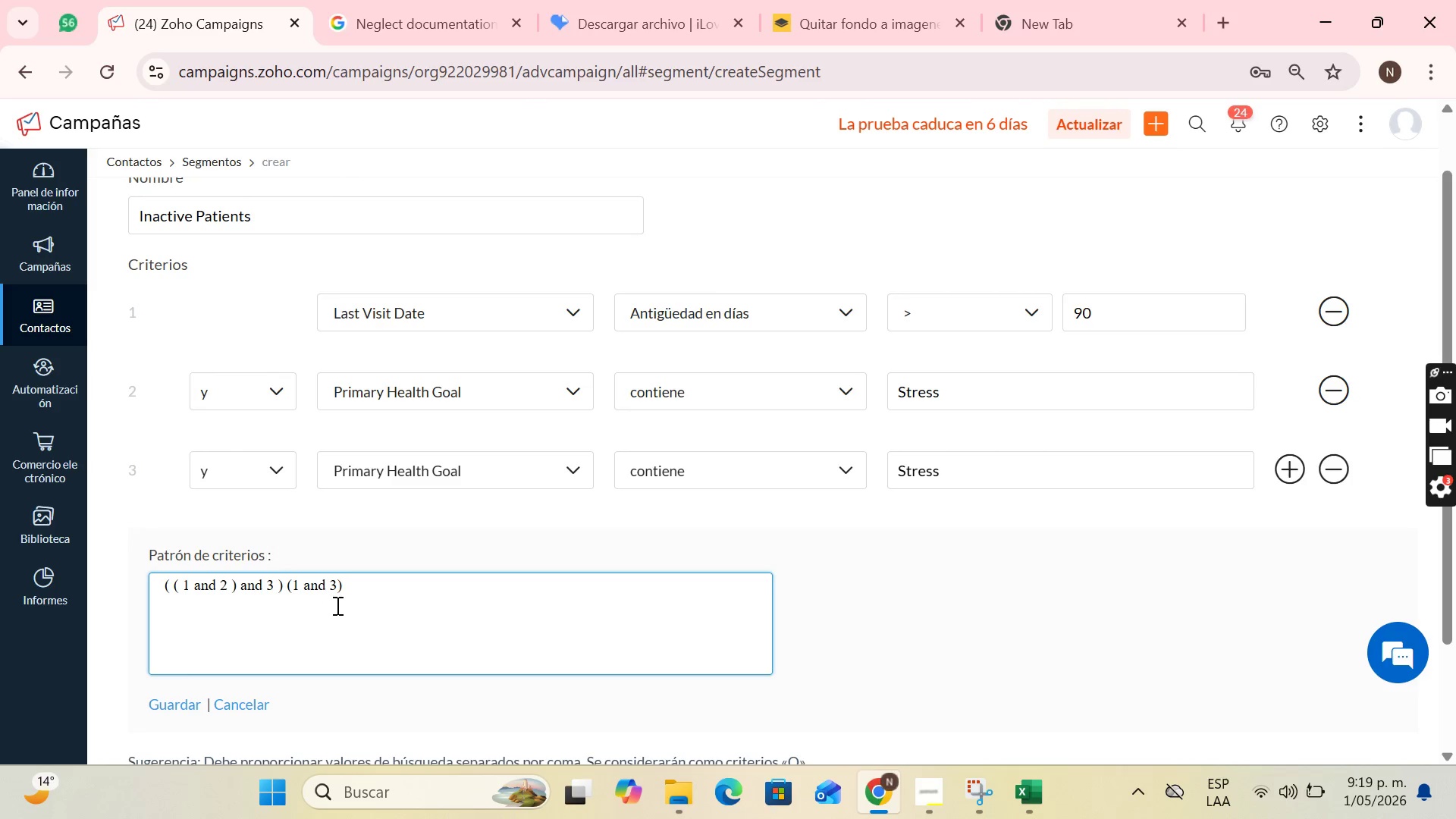 
key(Shift+9)
 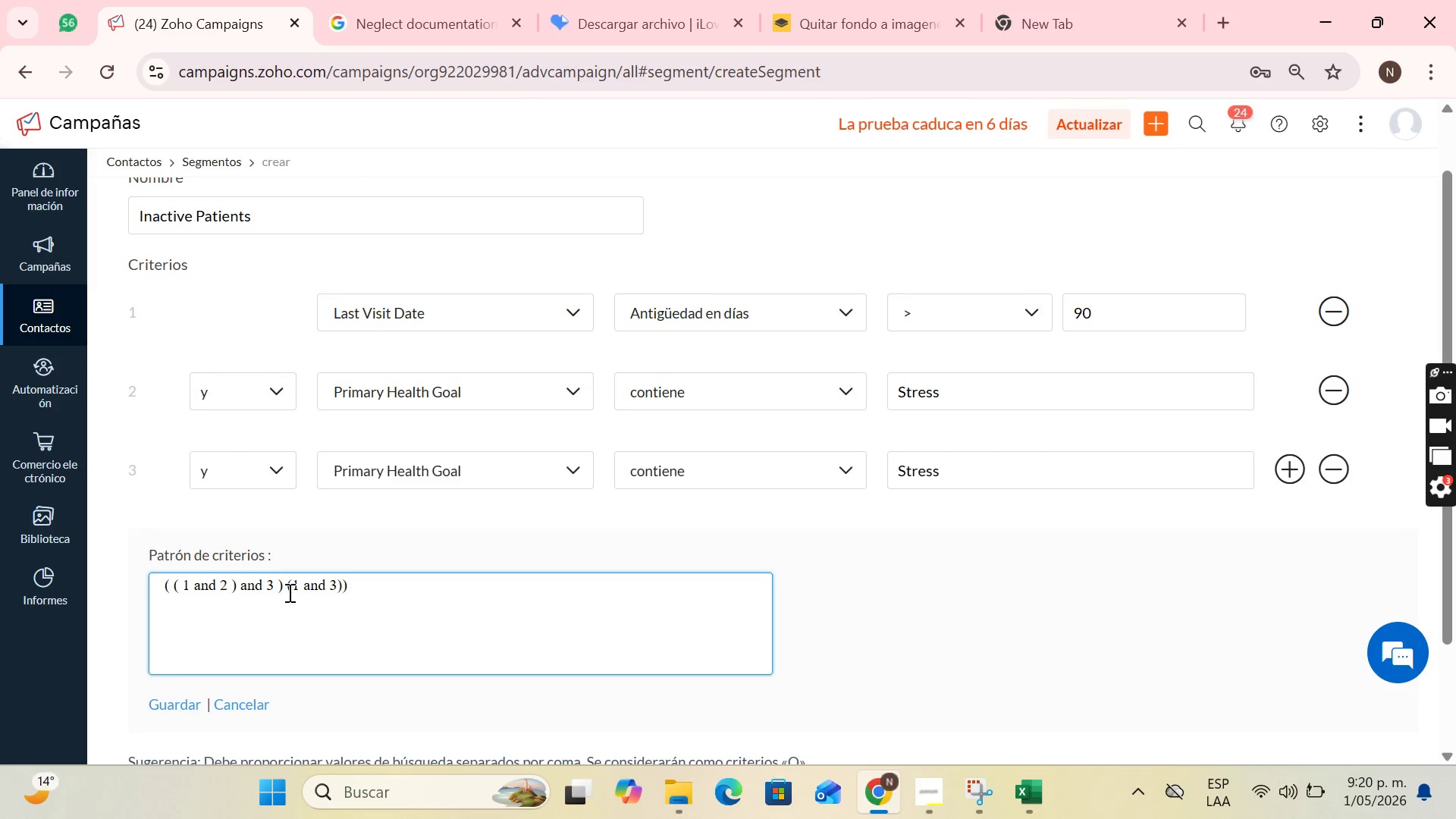 
left_click([281, 579])
 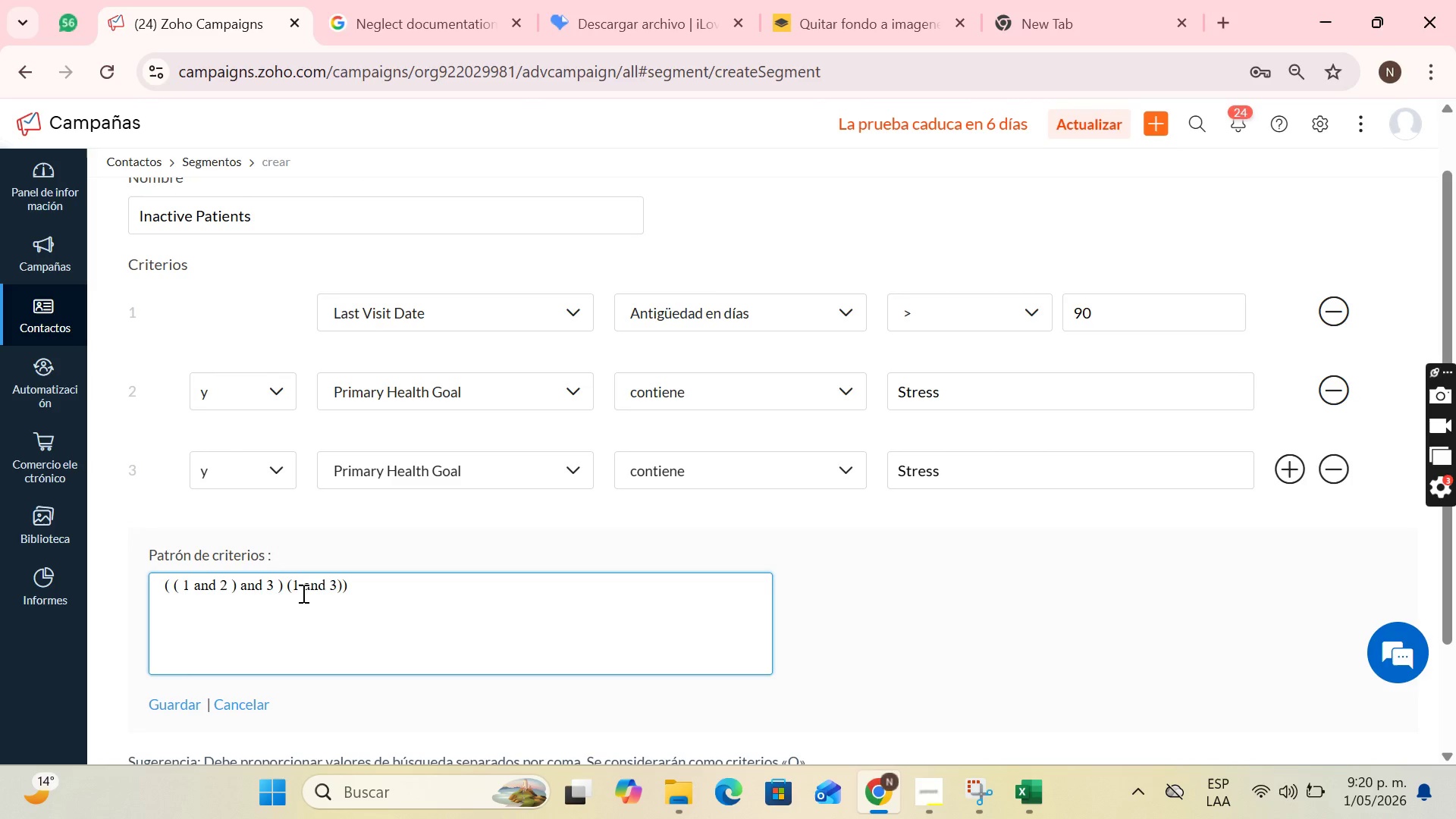 
key(Backspace)
 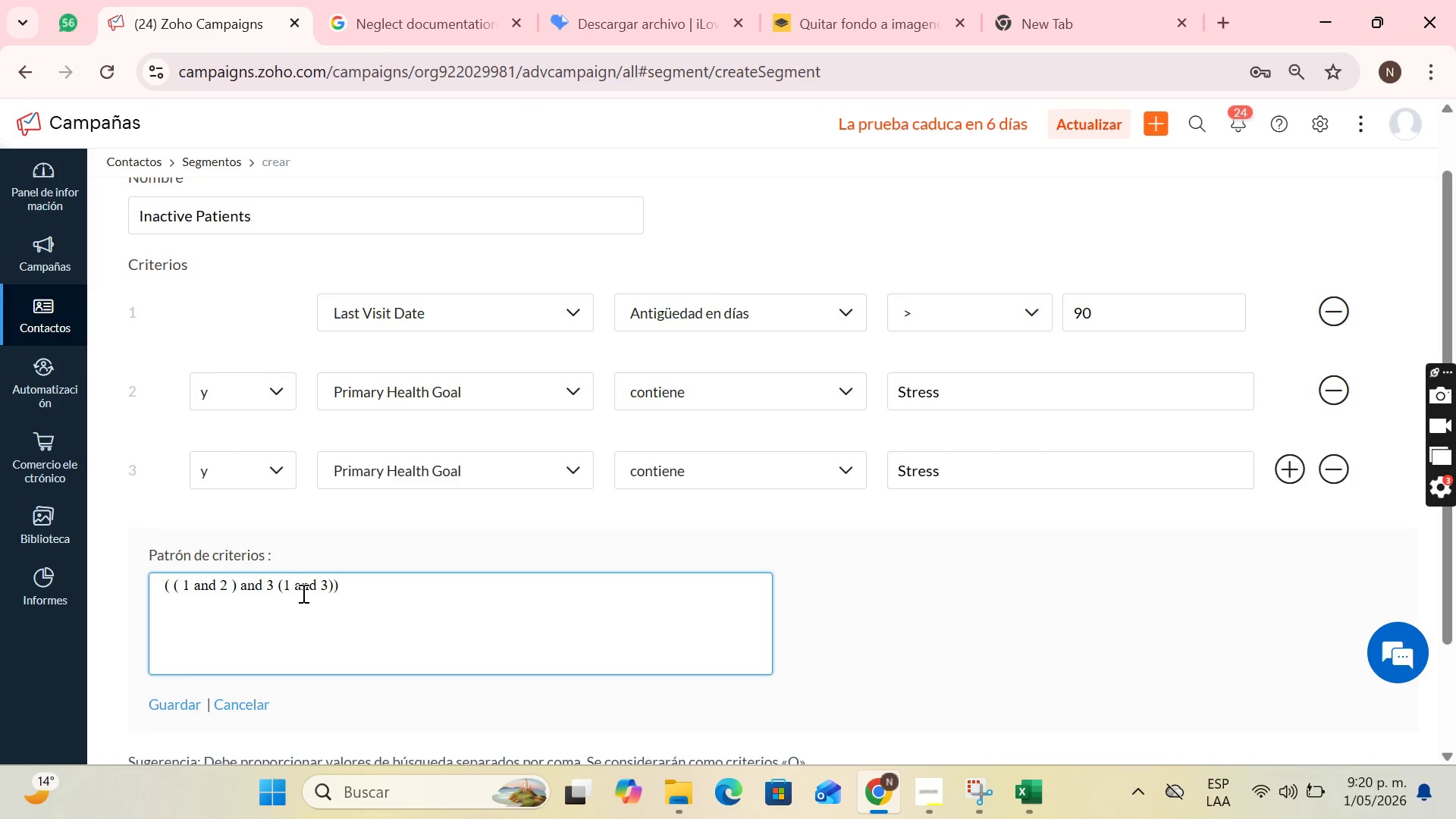 
key(Backspace)
 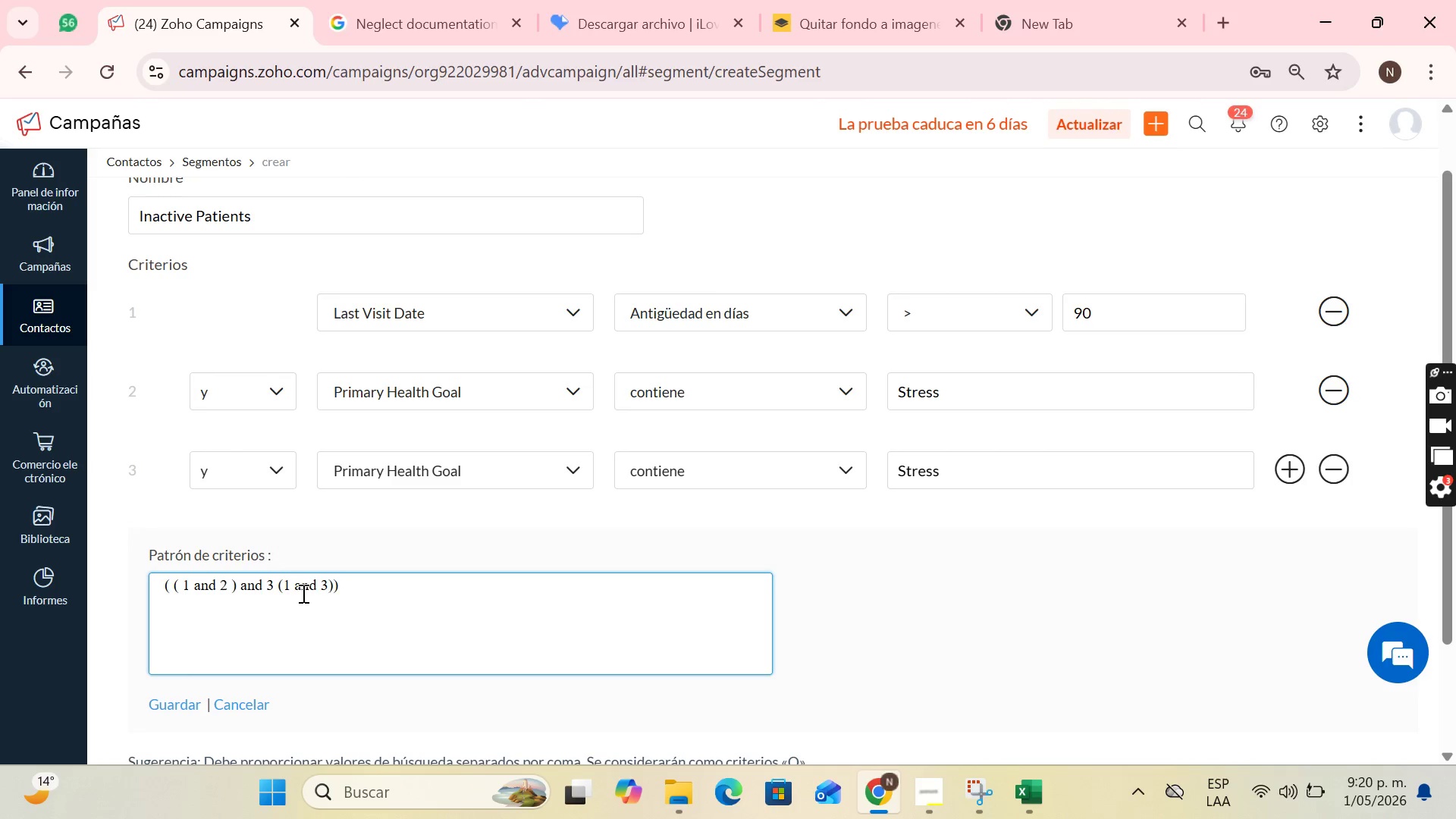 
key(Backspace)
 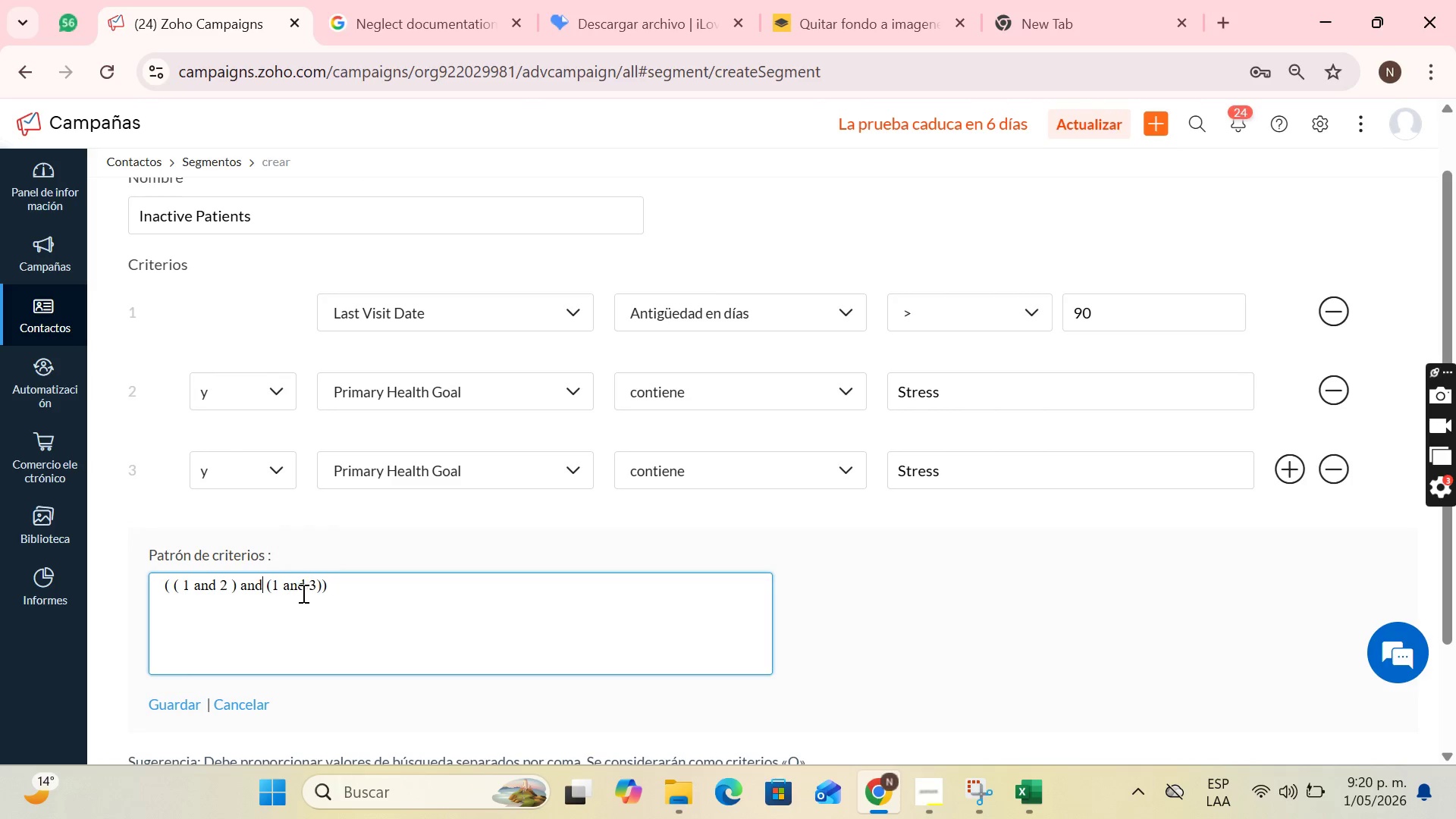 
key(Backspace)
 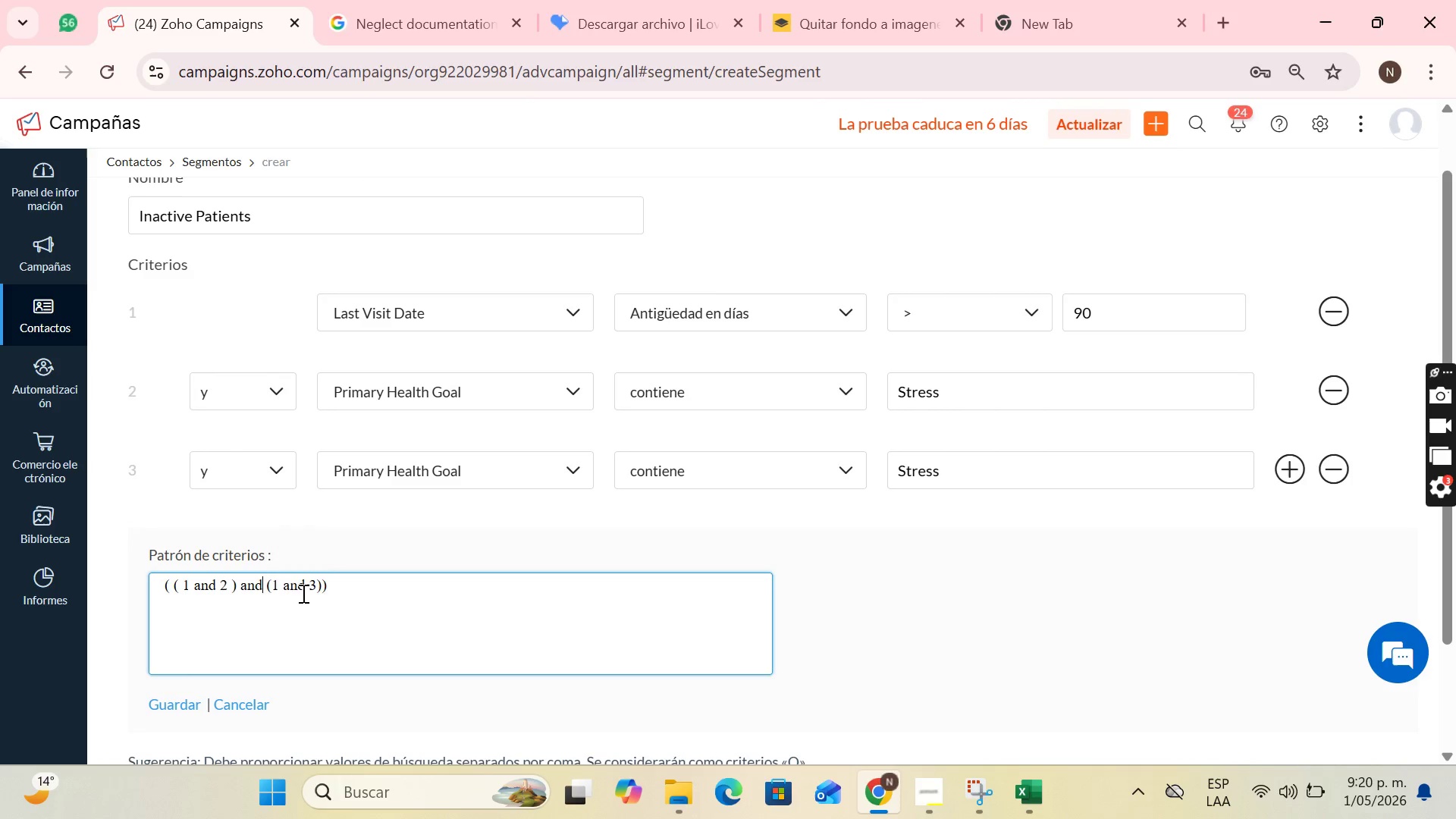 
key(Backspace)
 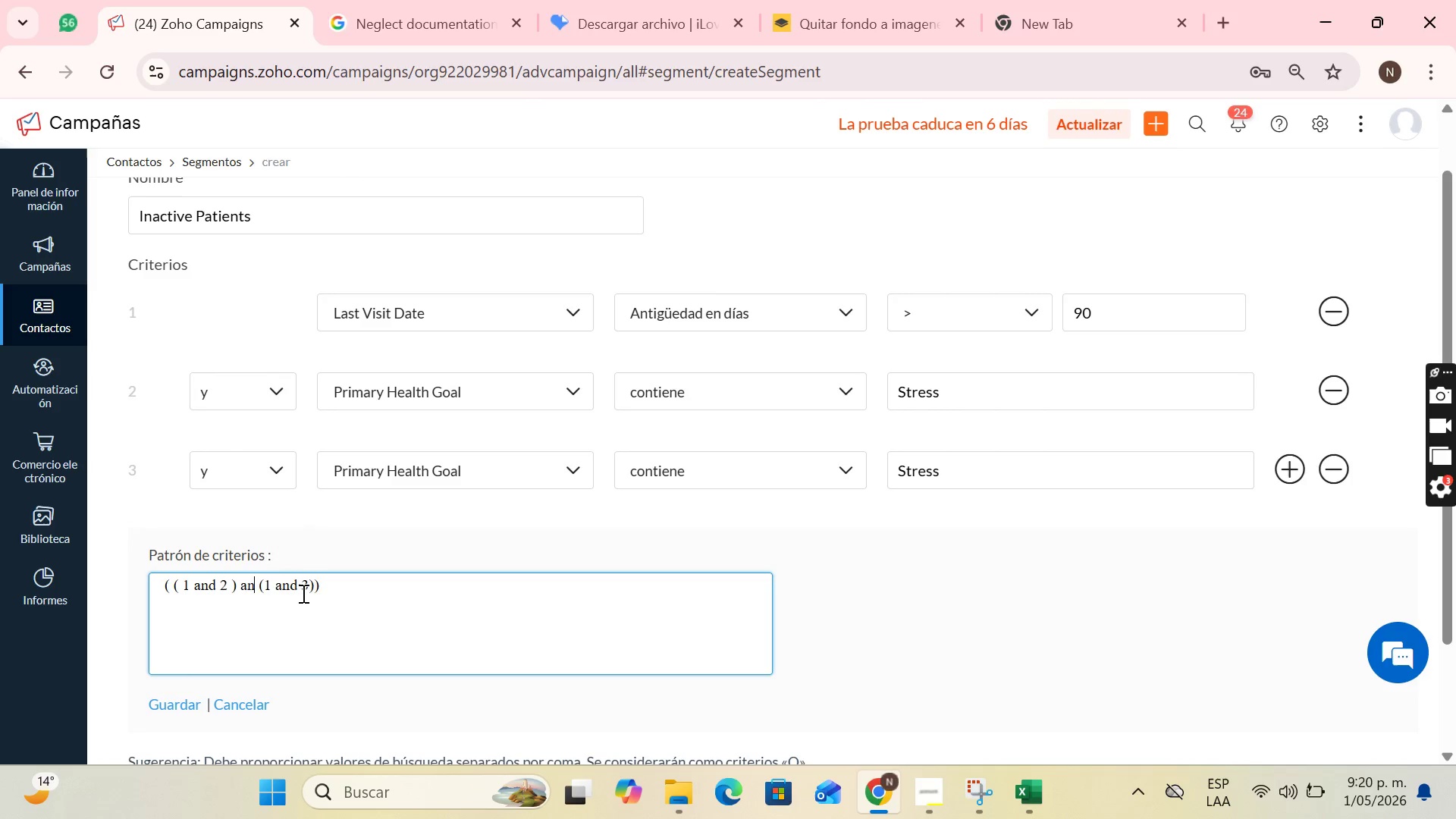 
key(Backspace)
 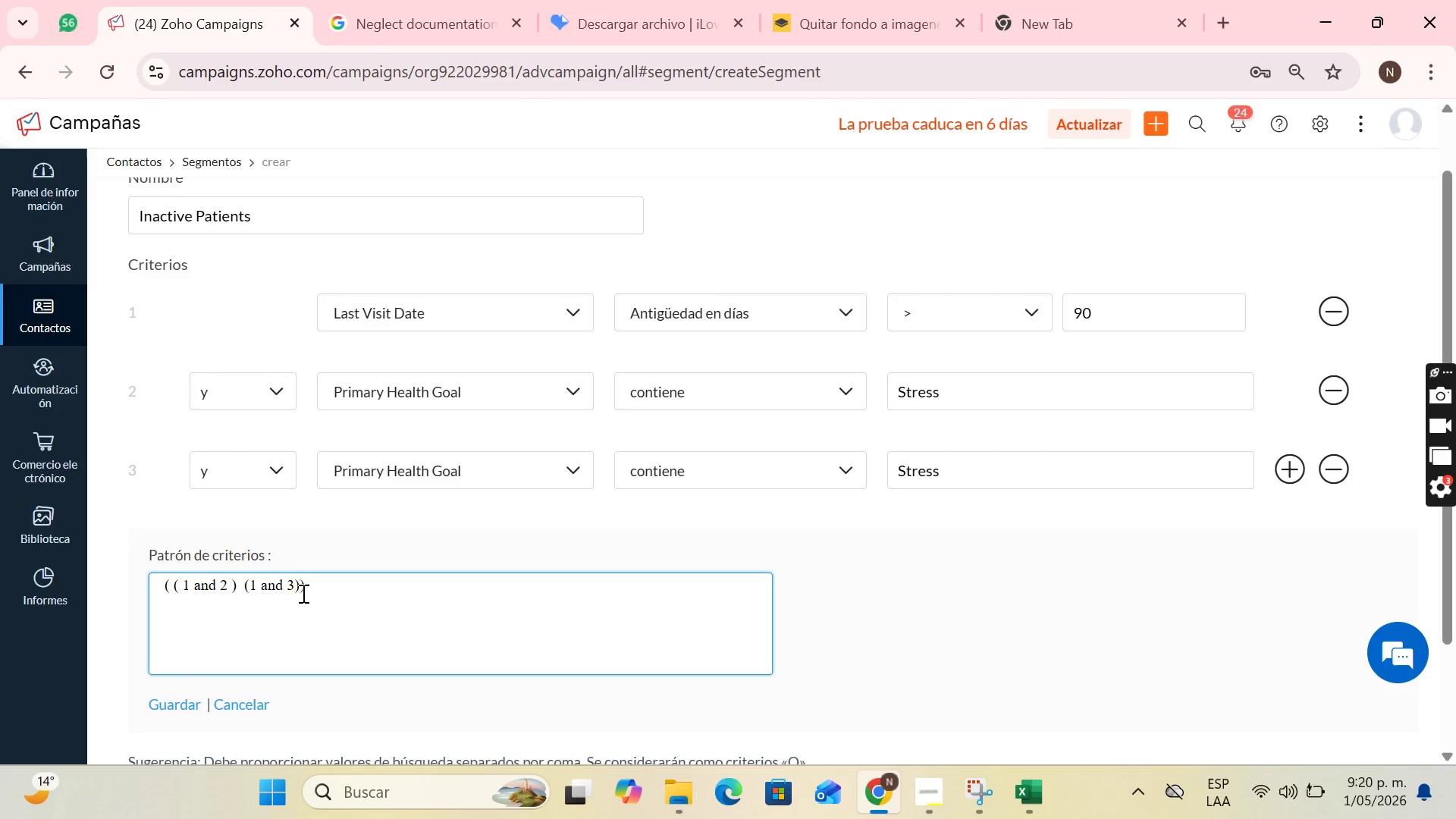 
key(Backspace)
 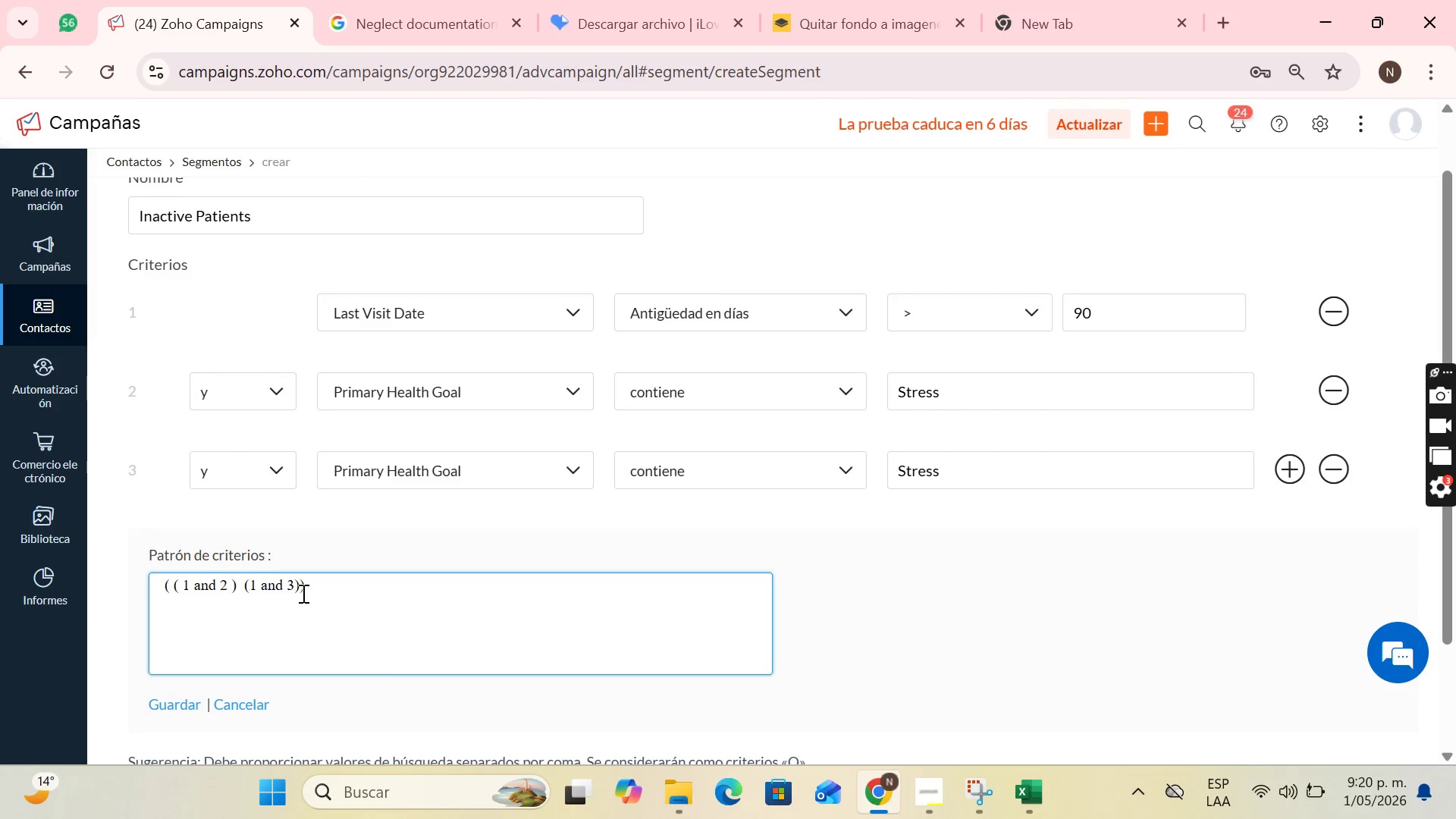 
key(Backspace)
 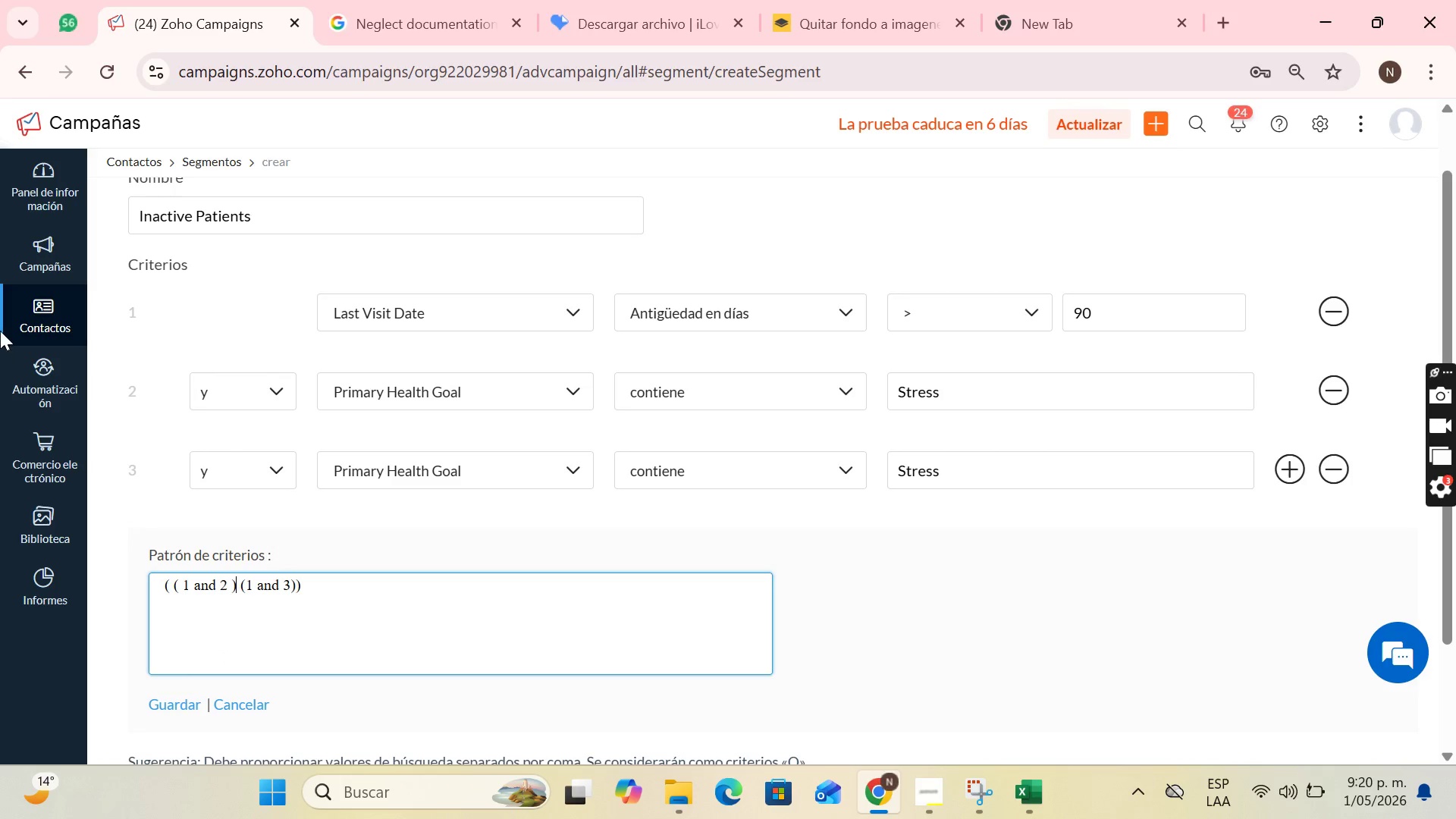 
key(ArrowRight)
 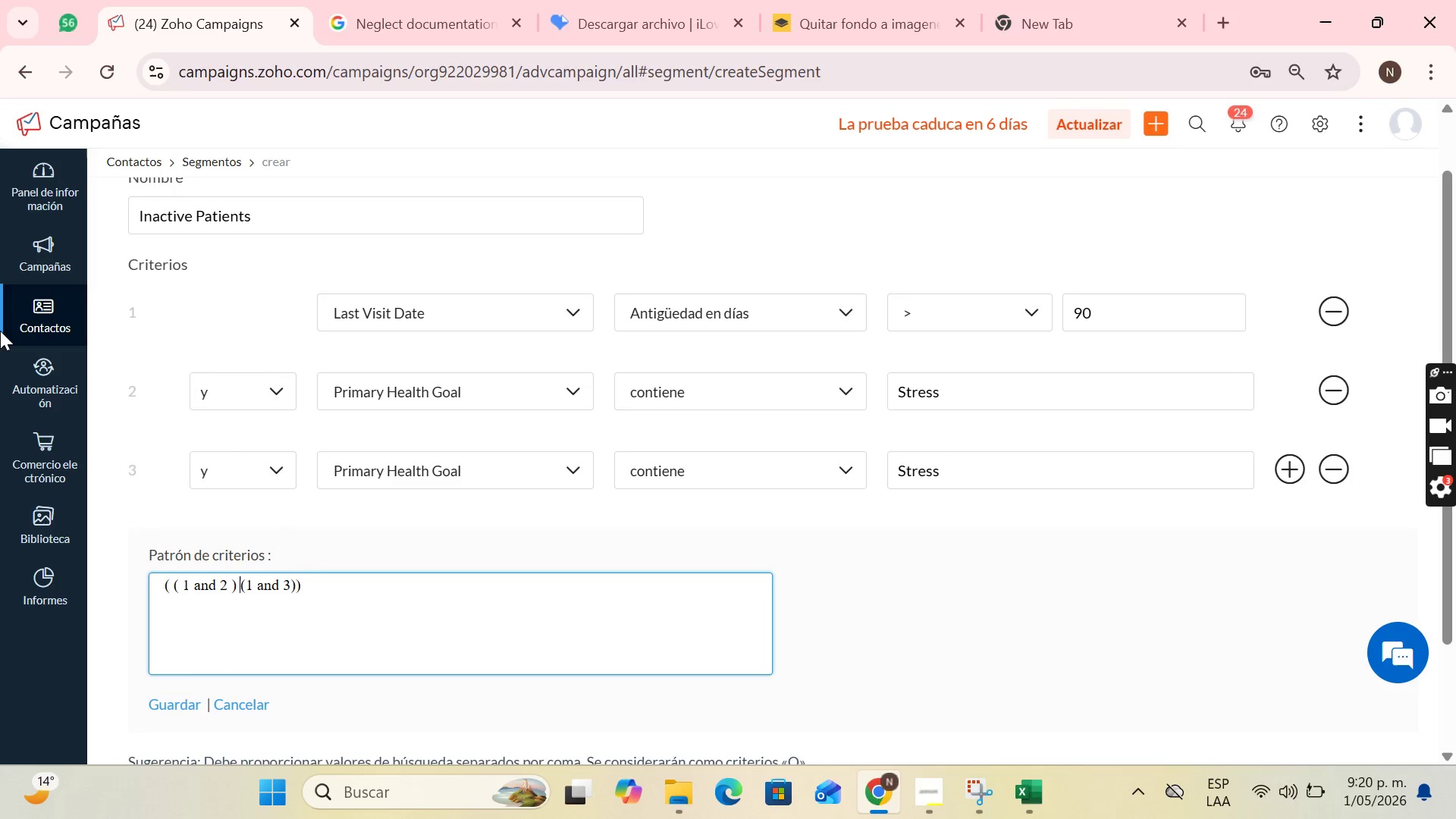 
key(Backspace)
 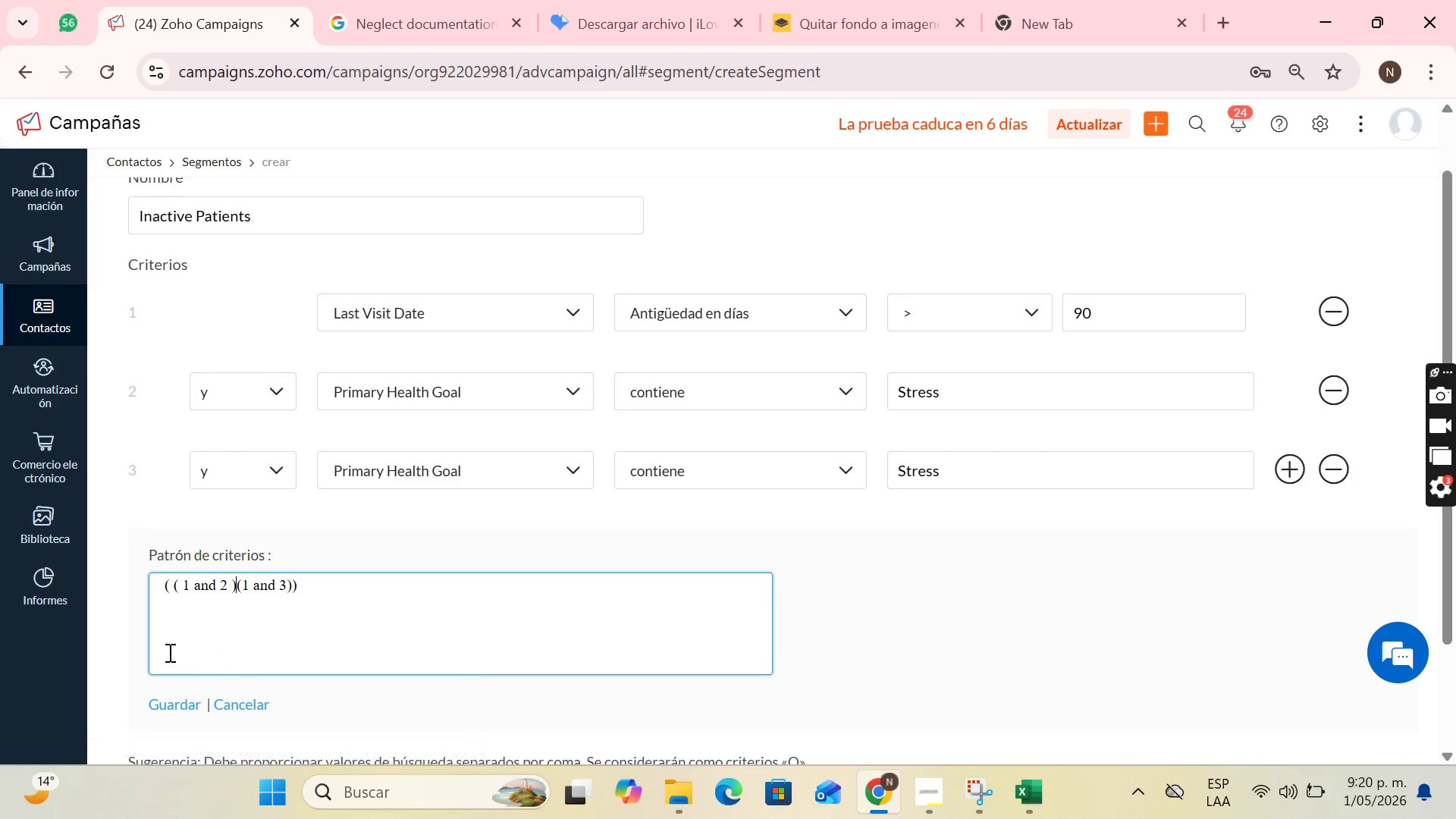 
left_click([180, 707])
 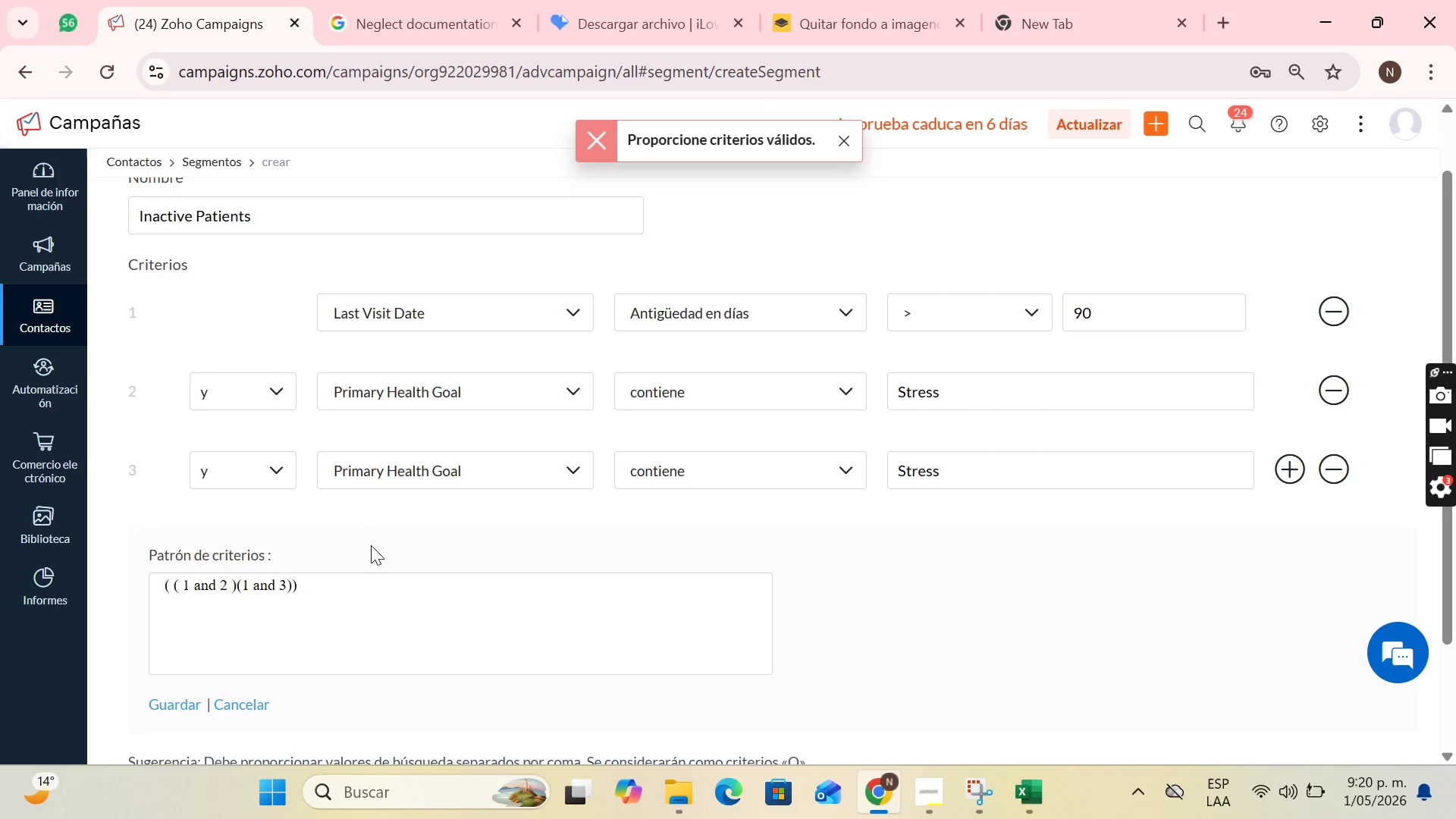 
left_click([318, 588])
 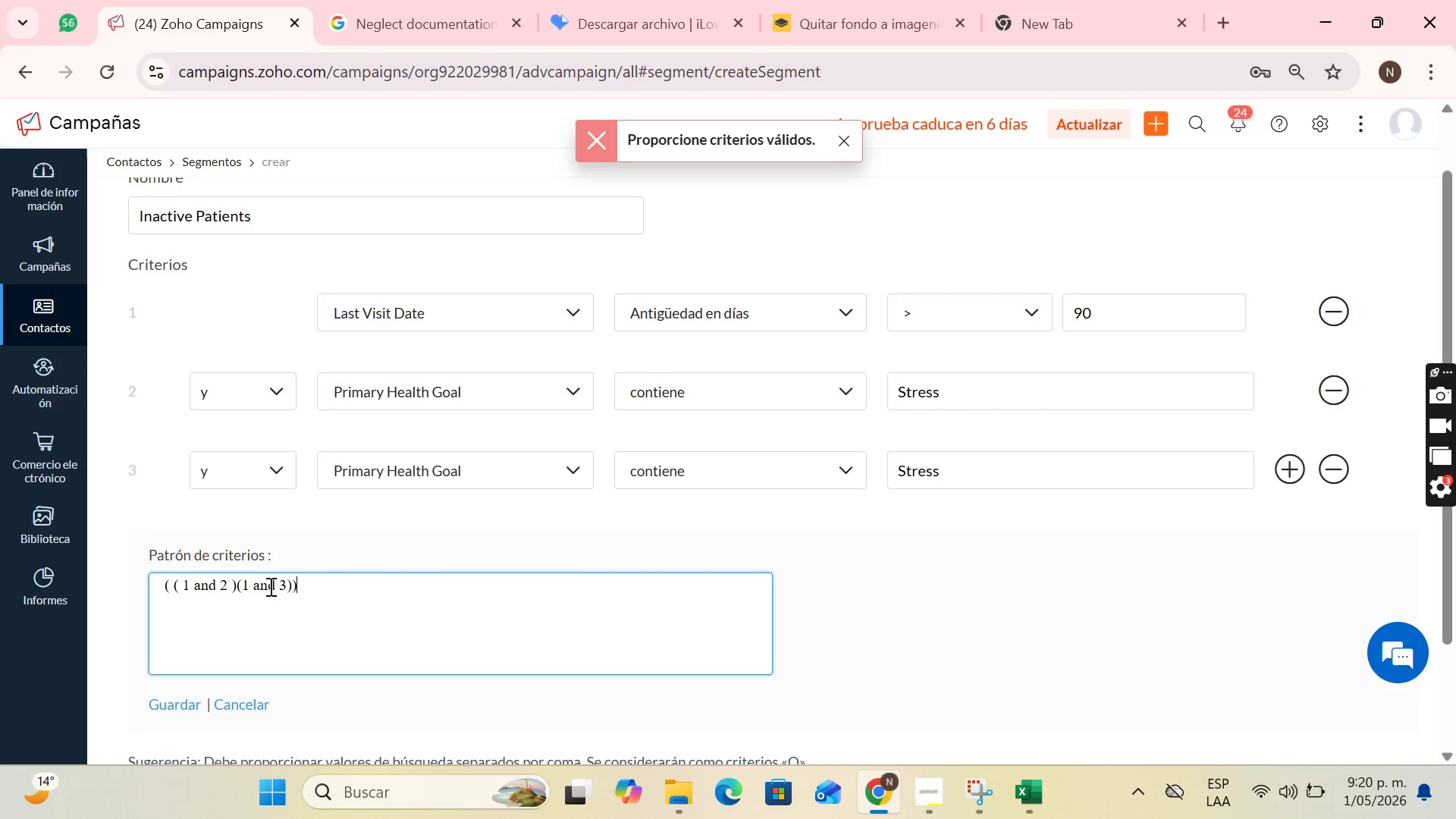 
left_click_drag(start_coordinate=[320, 586], to_coordinate=[148, 606])
 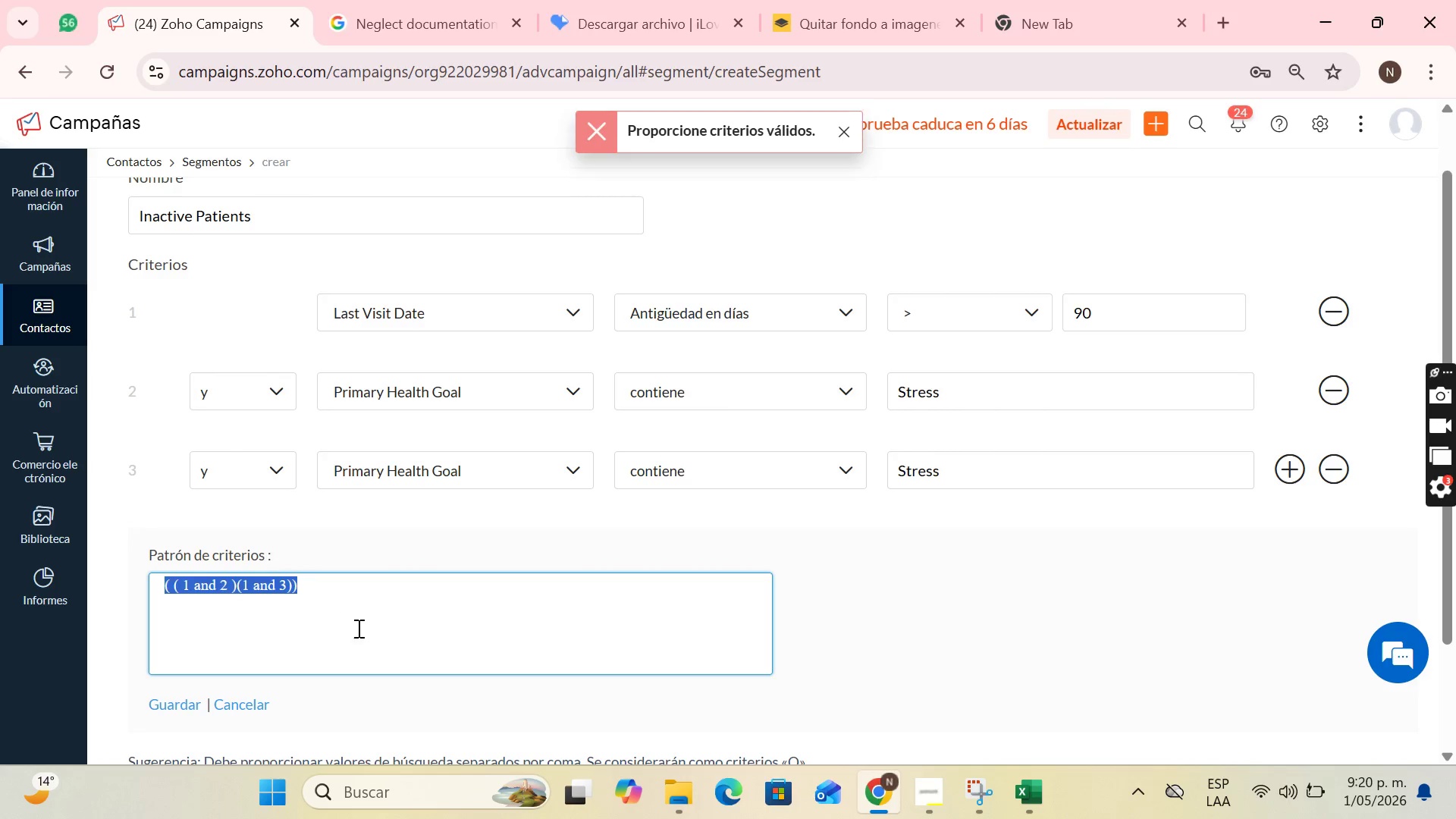 
key(Backspace)
 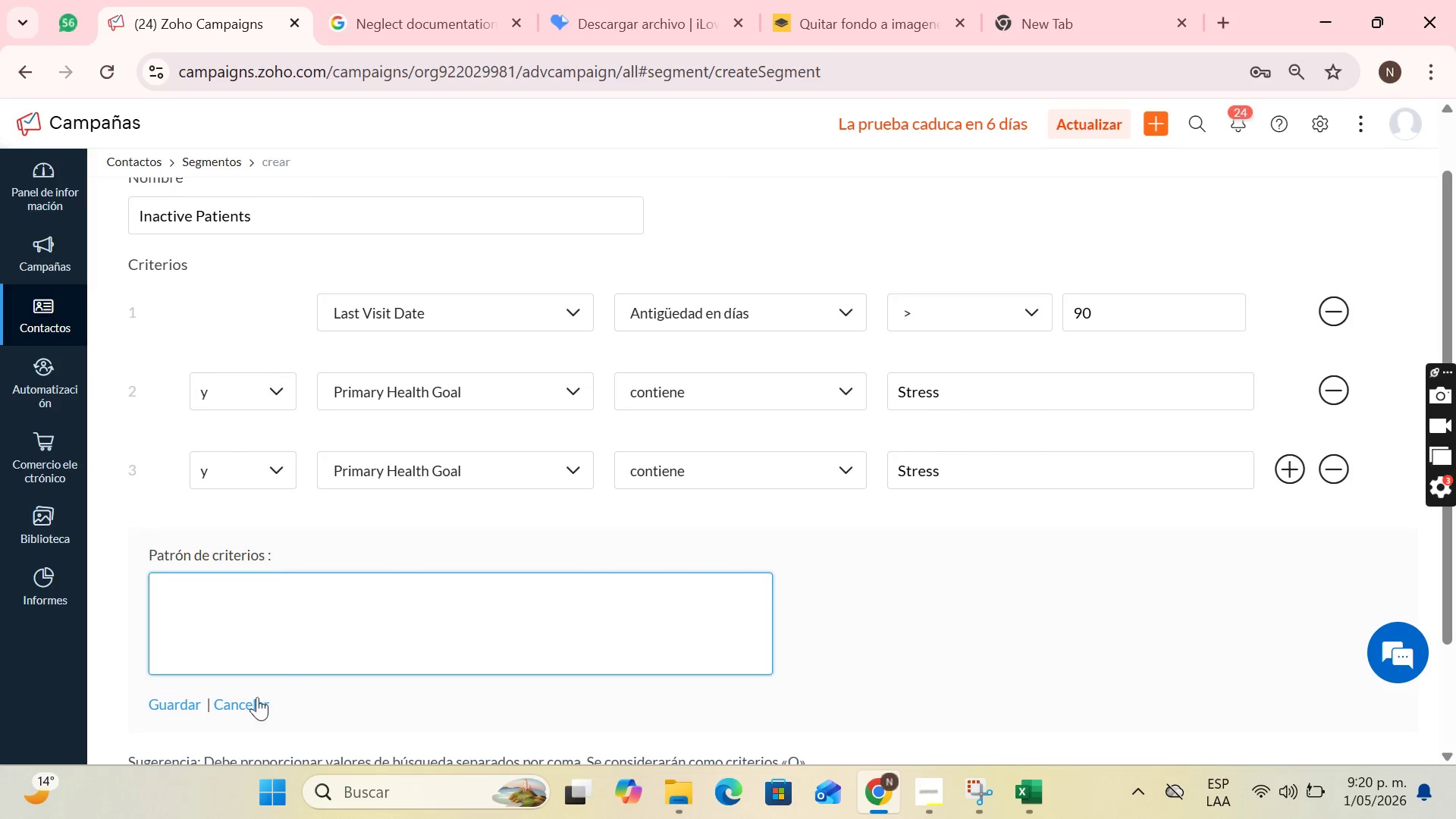 
left_click([240, 707])
 